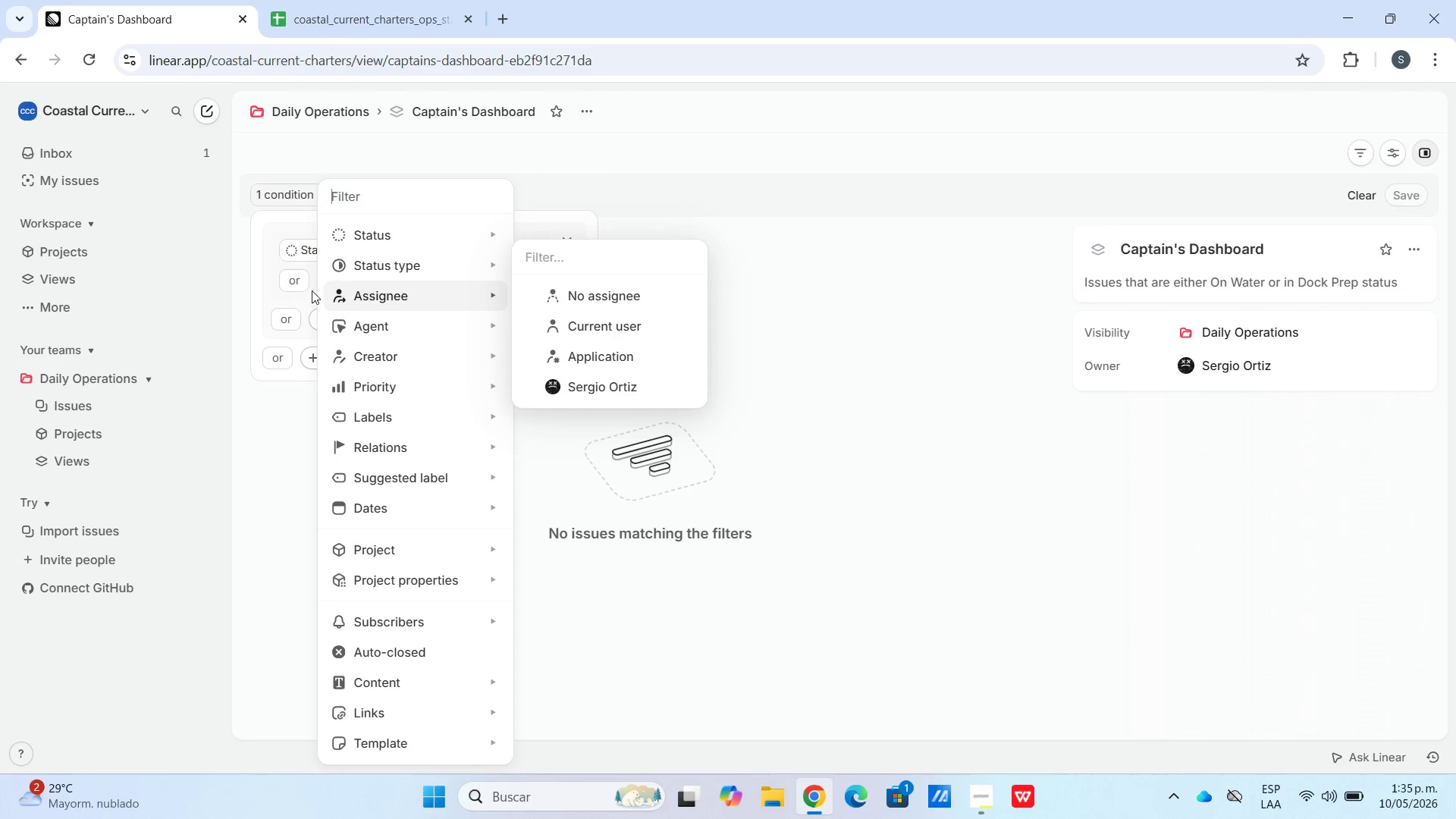 
left_click([281, 298])
 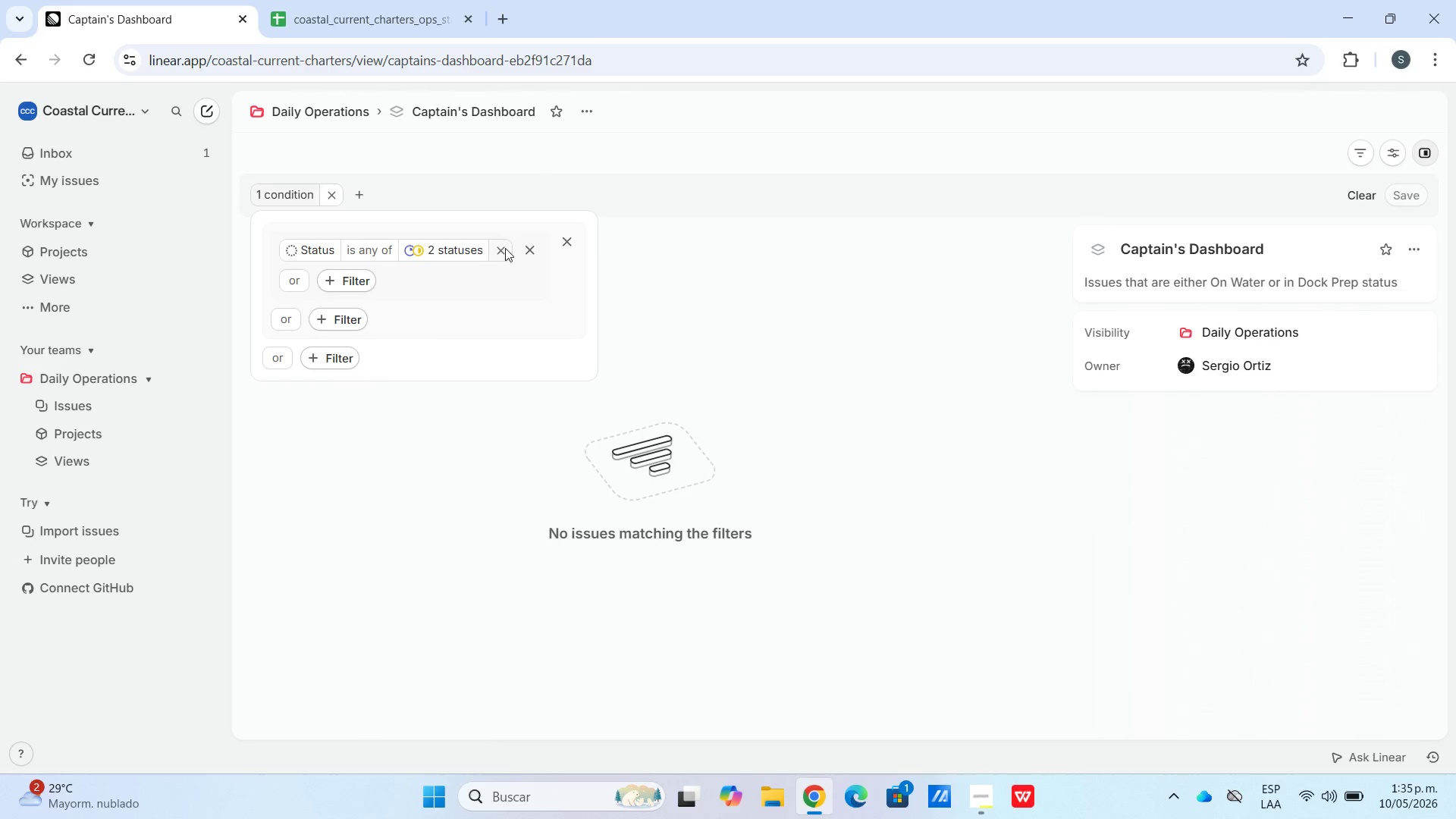 
left_click([456, 258])
 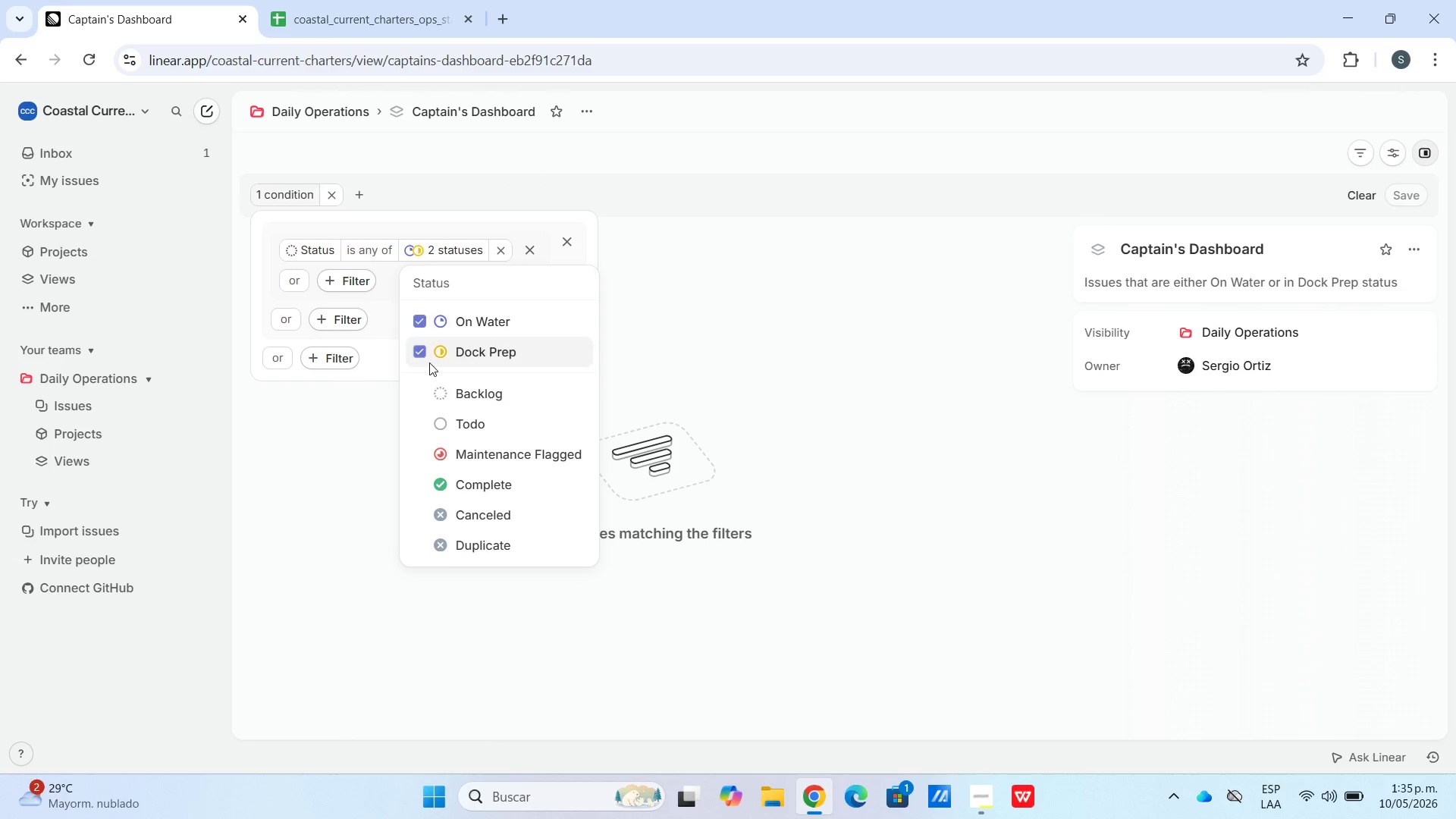 
left_click([424, 353])
 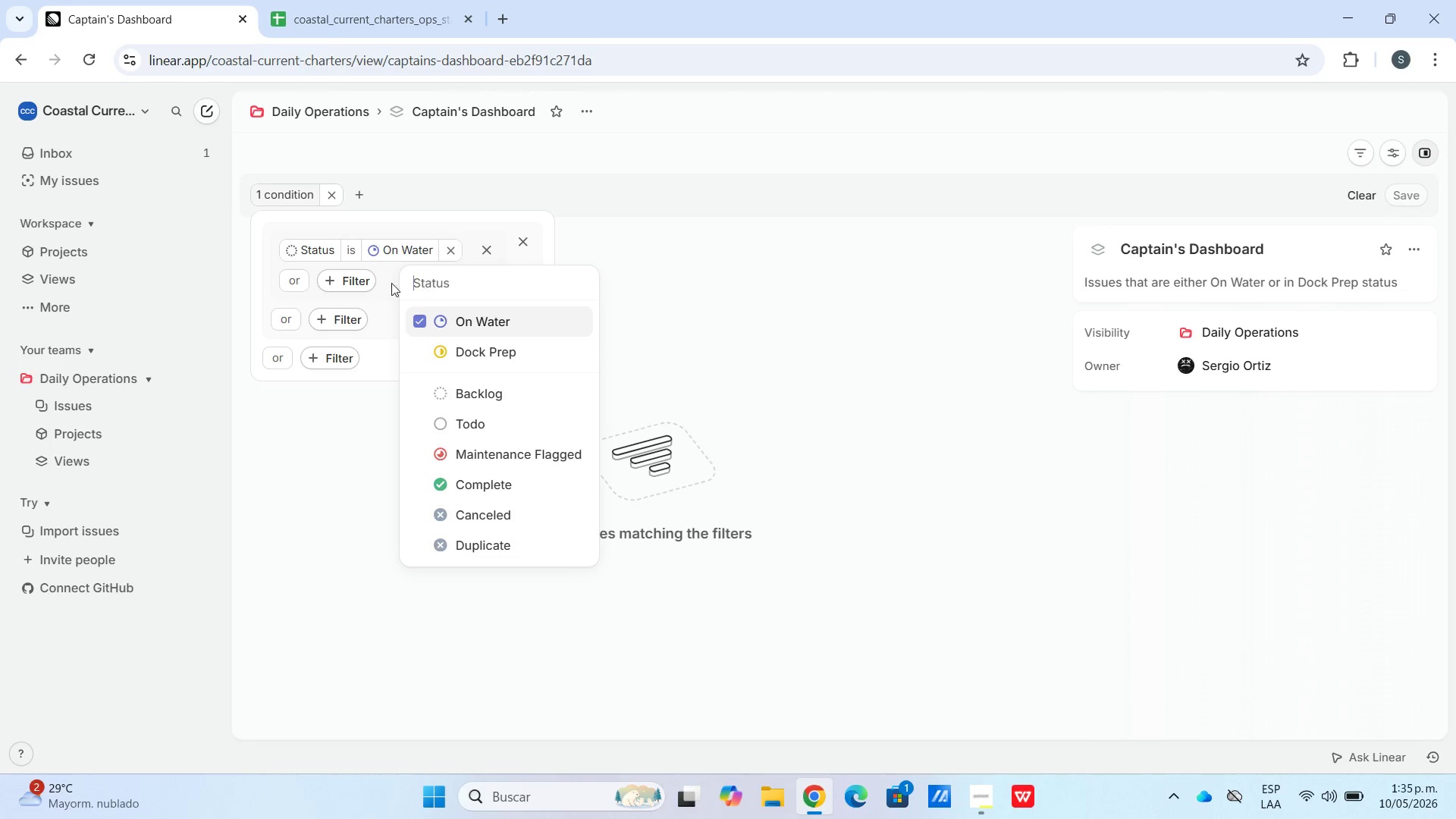 
left_click([402, 293])
 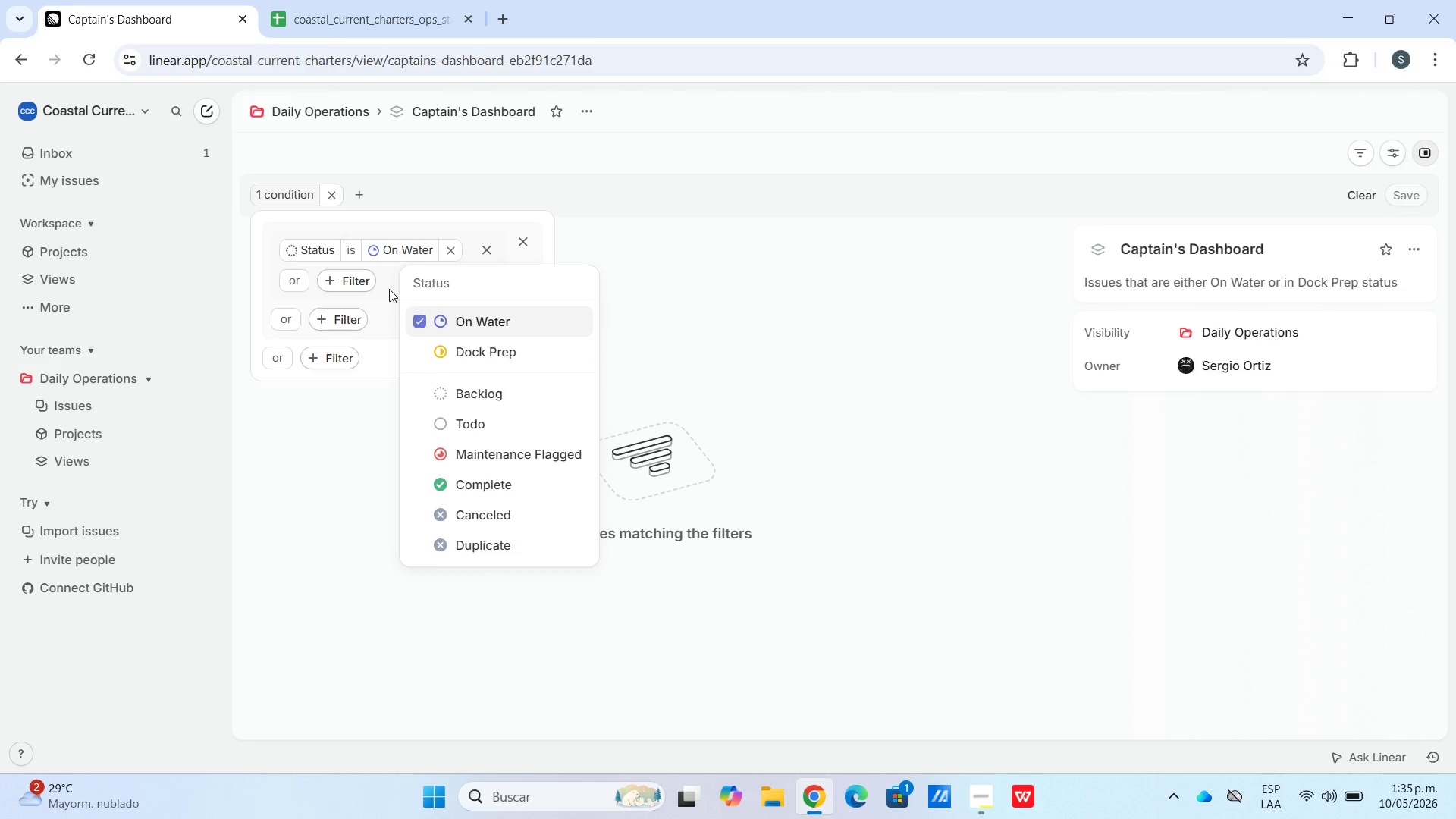 
left_click([389, 289])
 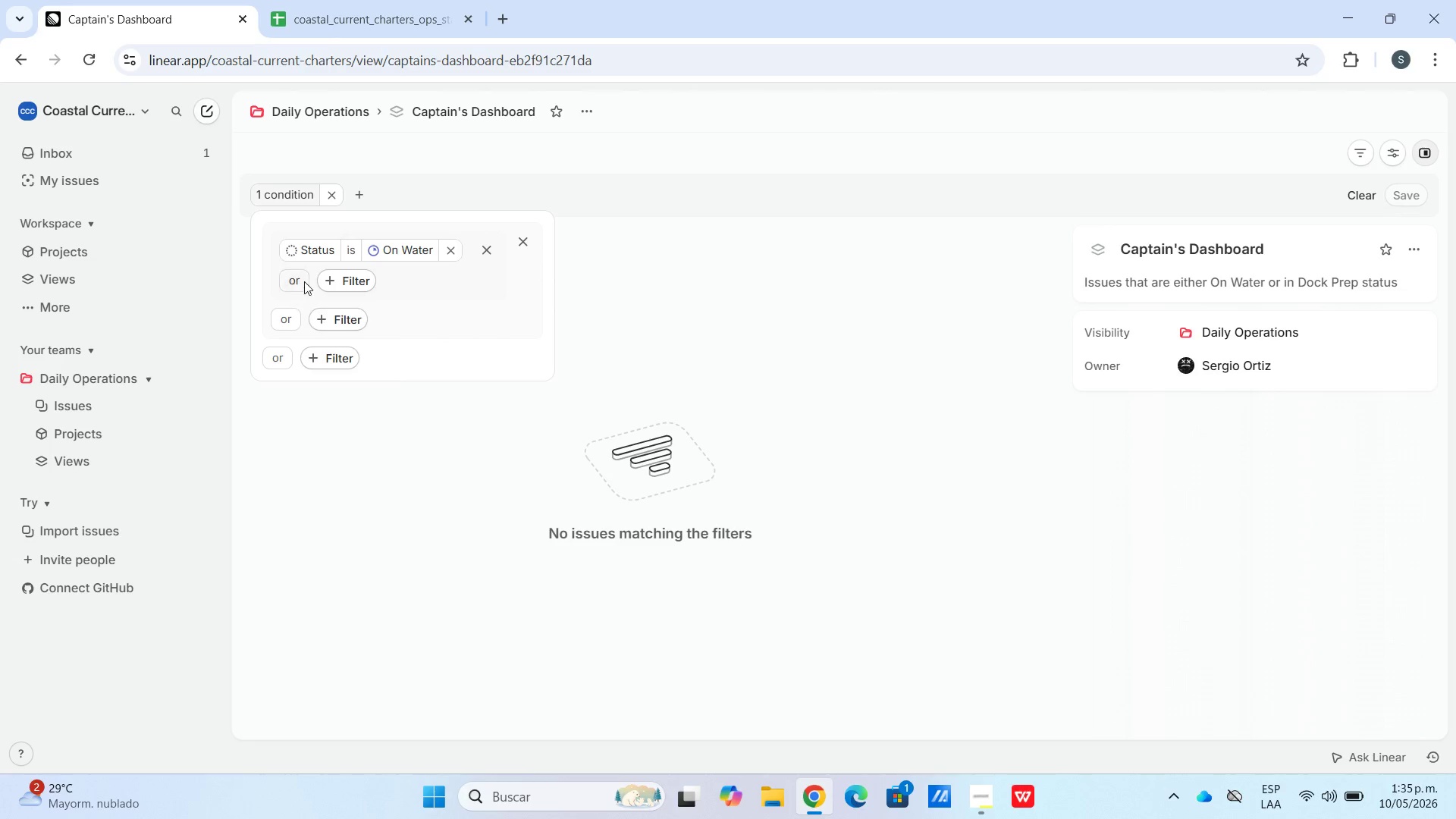 
left_click([298, 281])
 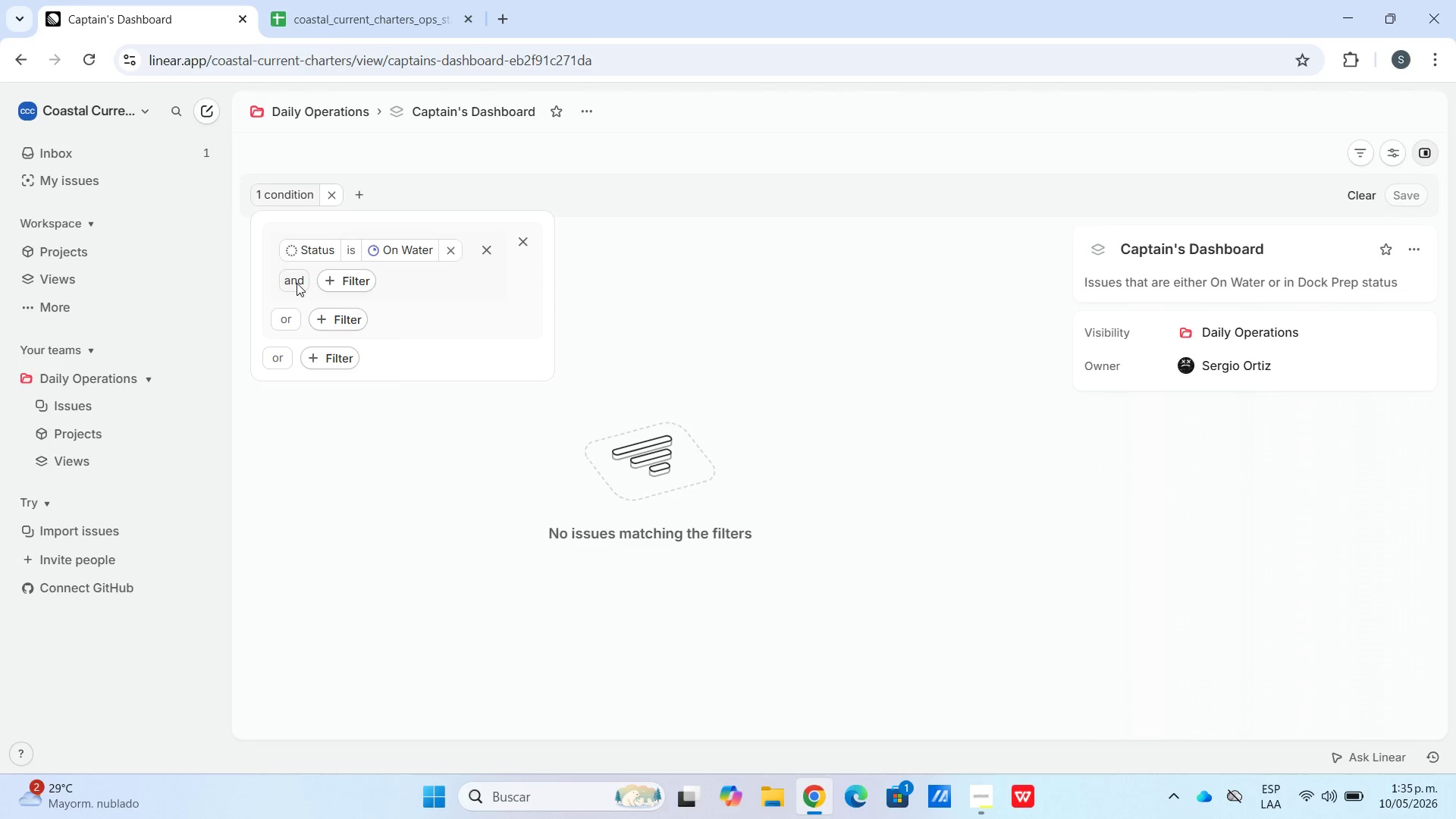 
double_click([297, 283])
 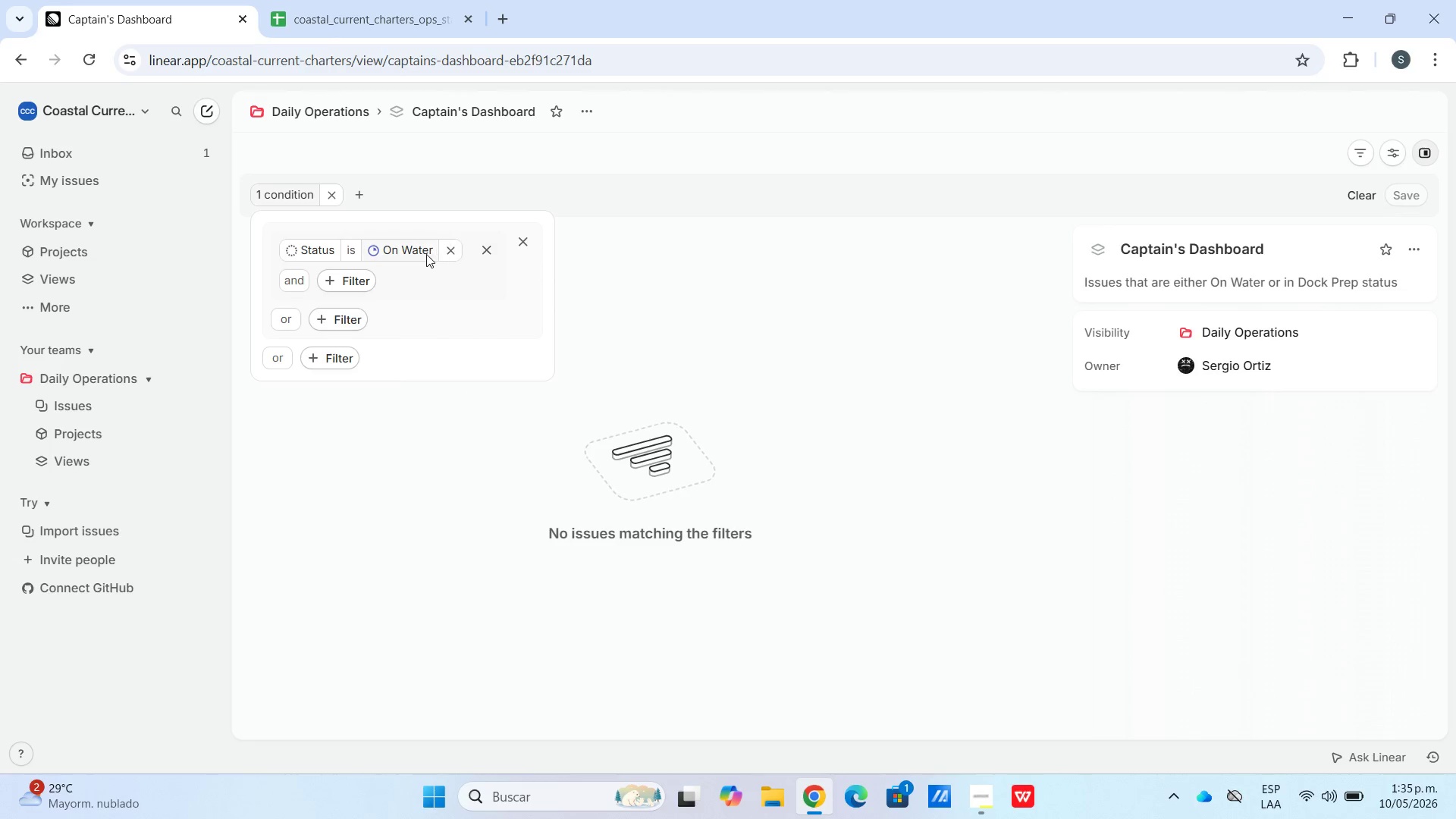 
left_click([420, 256])
 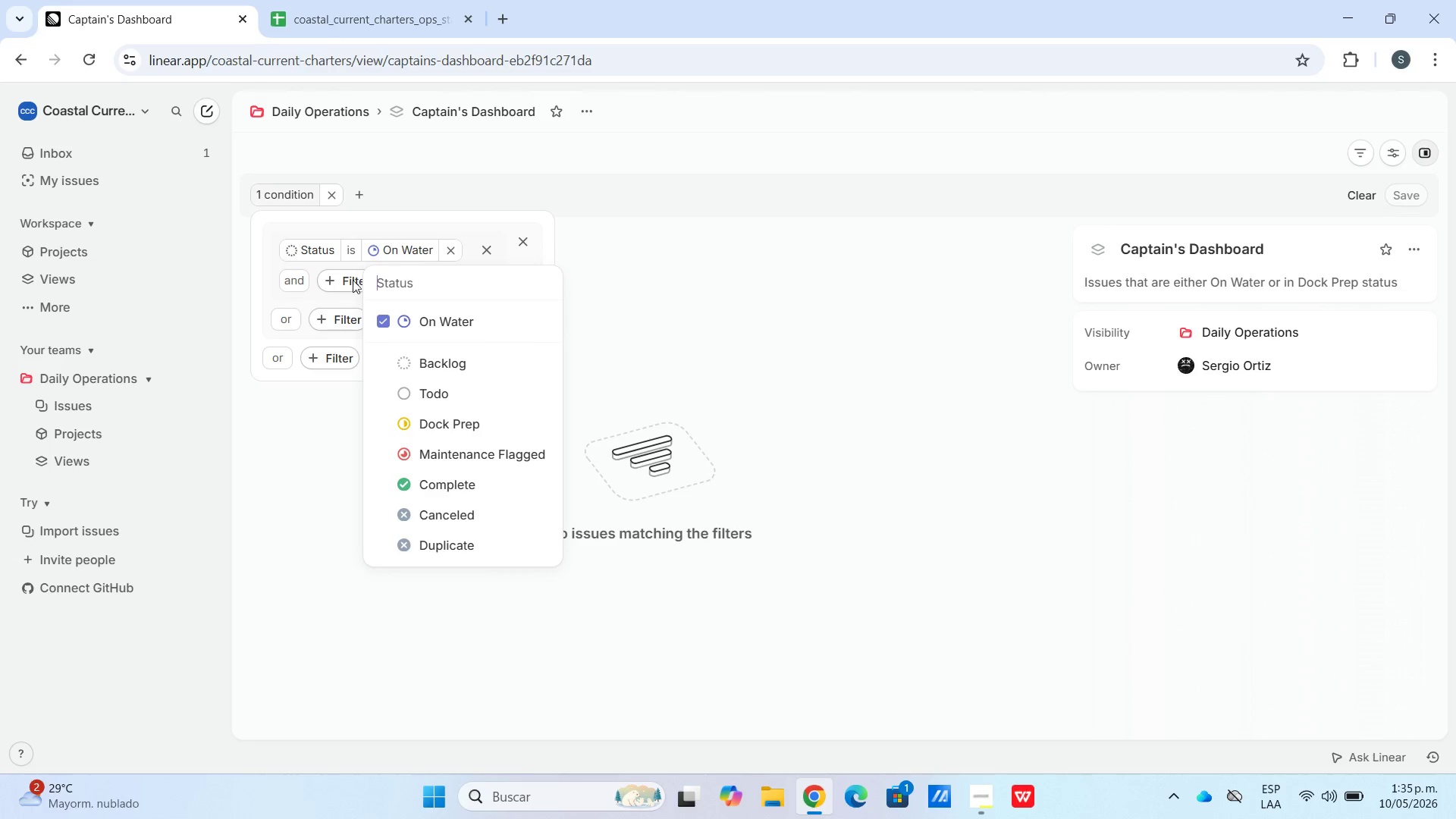 
left_click([289, 285])
 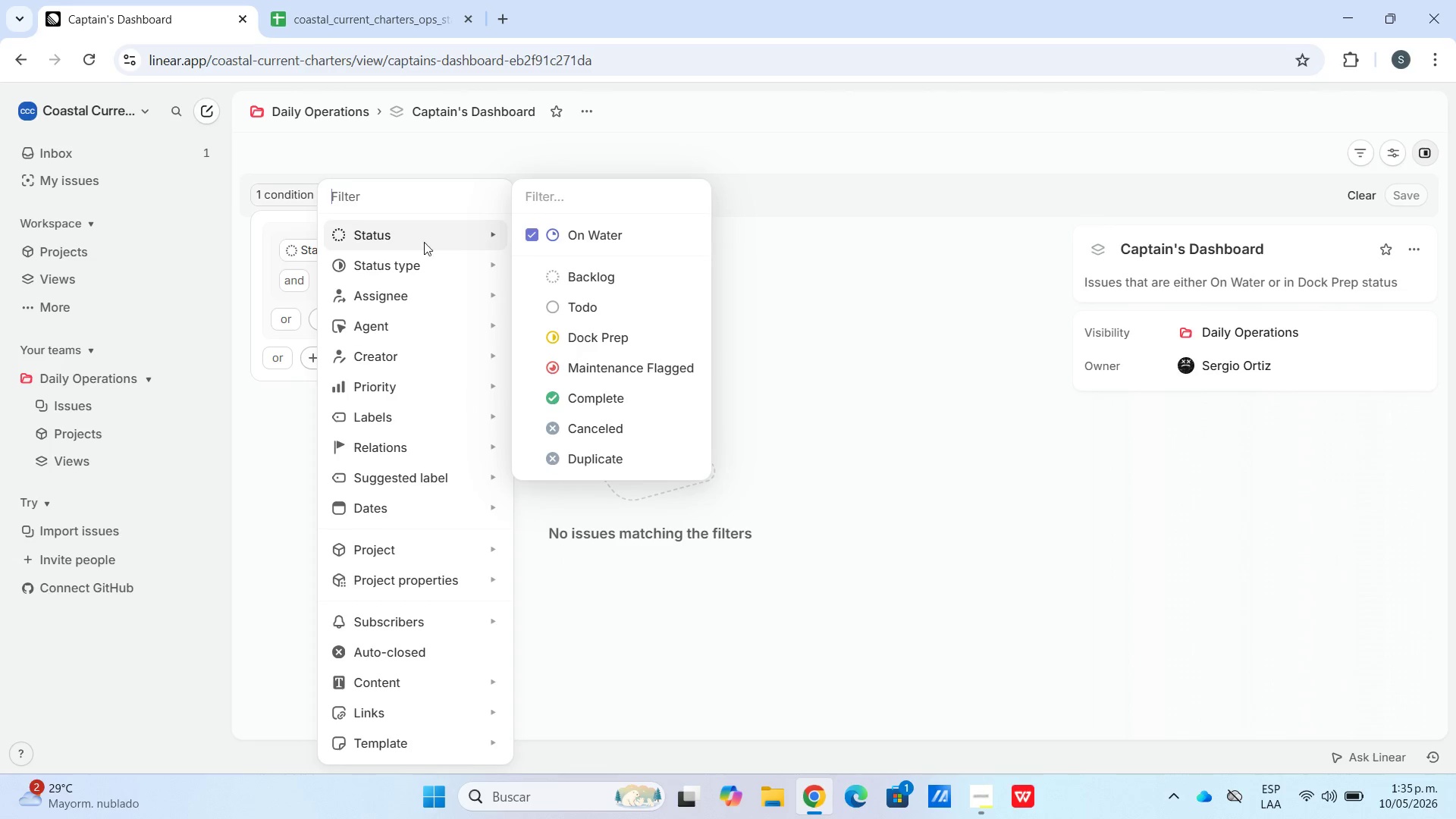 
left_click([524, 334])
 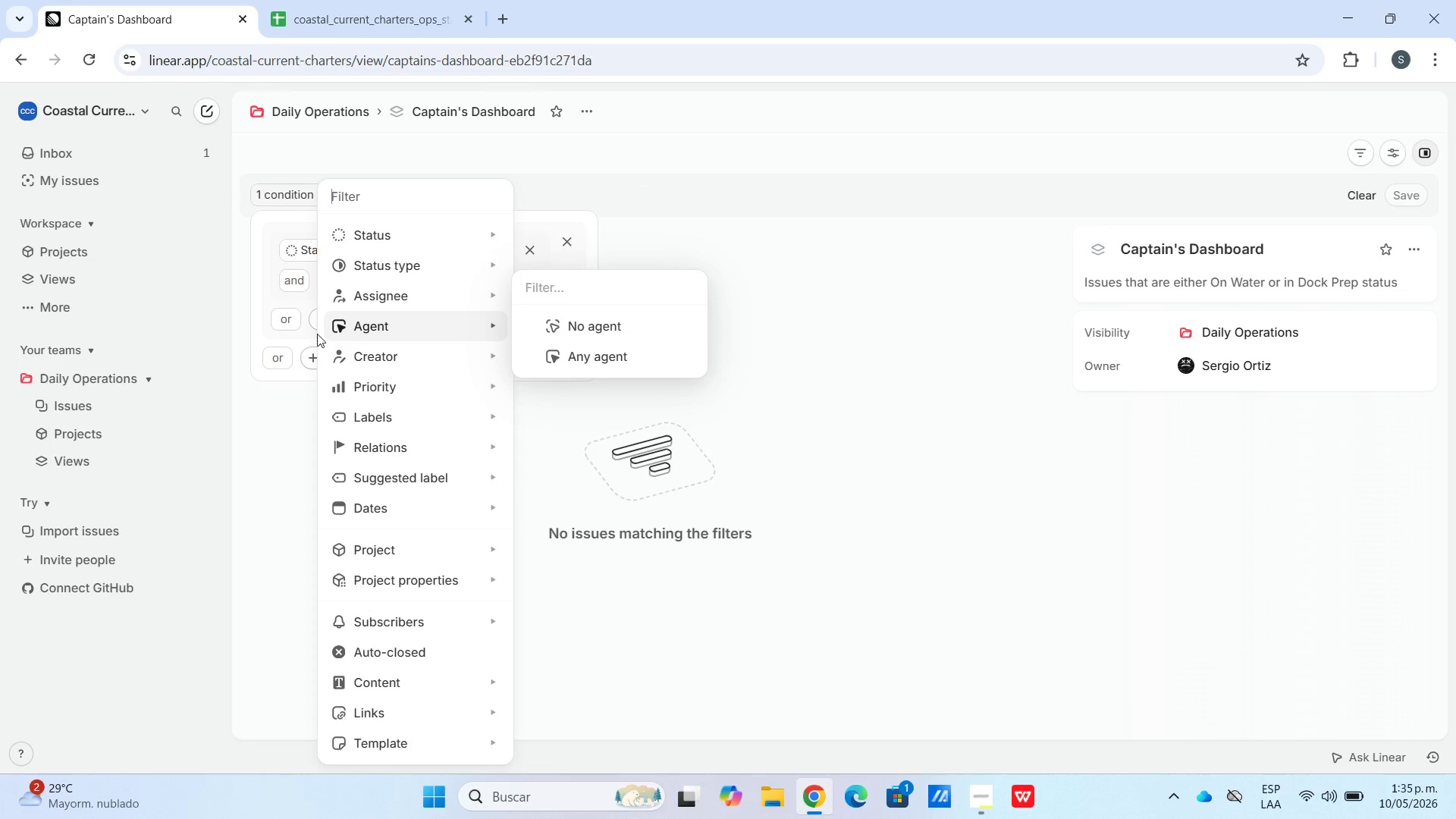 
left_click([294, 334])
 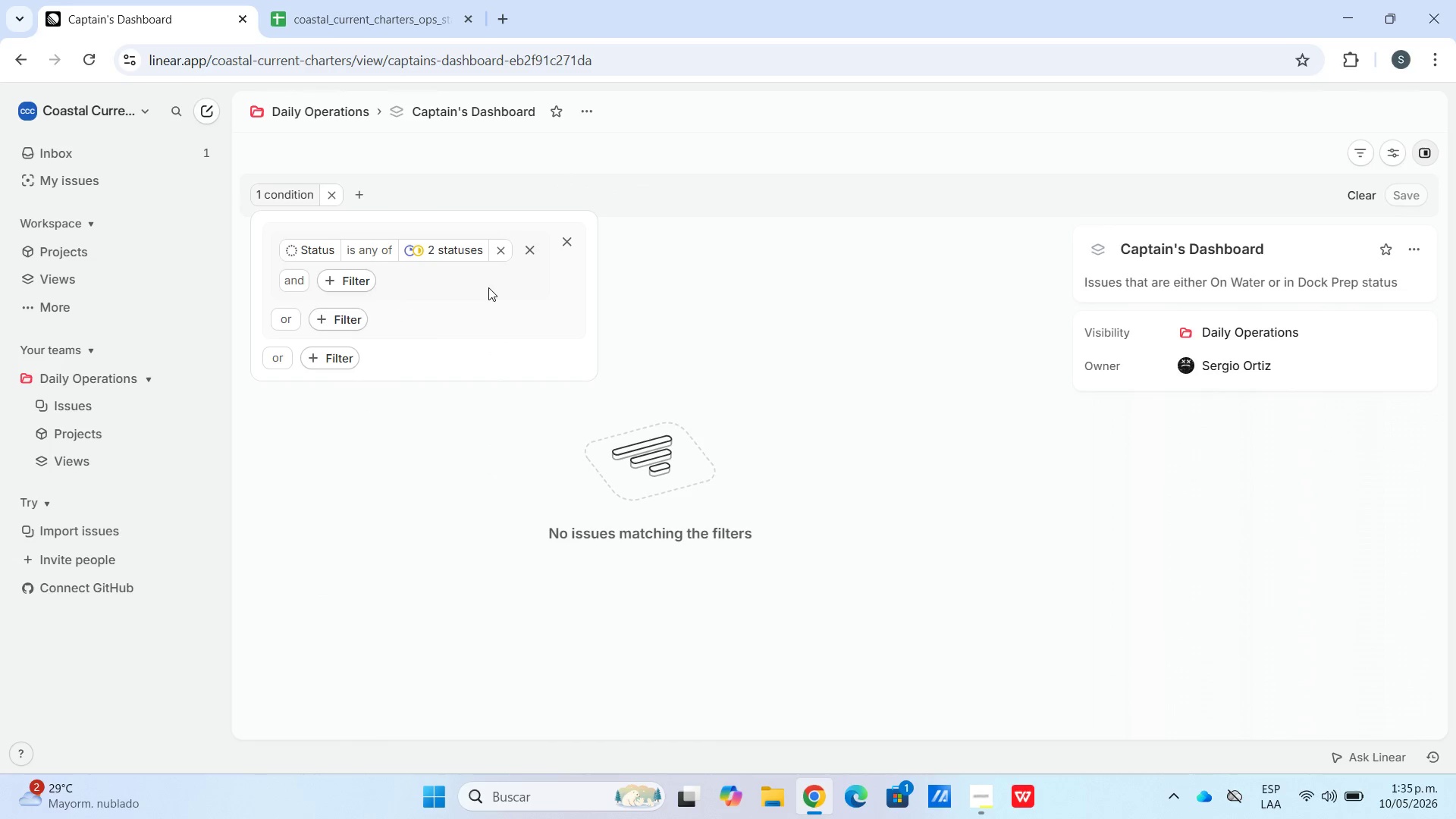 
key(Shift+ShiftRight)
 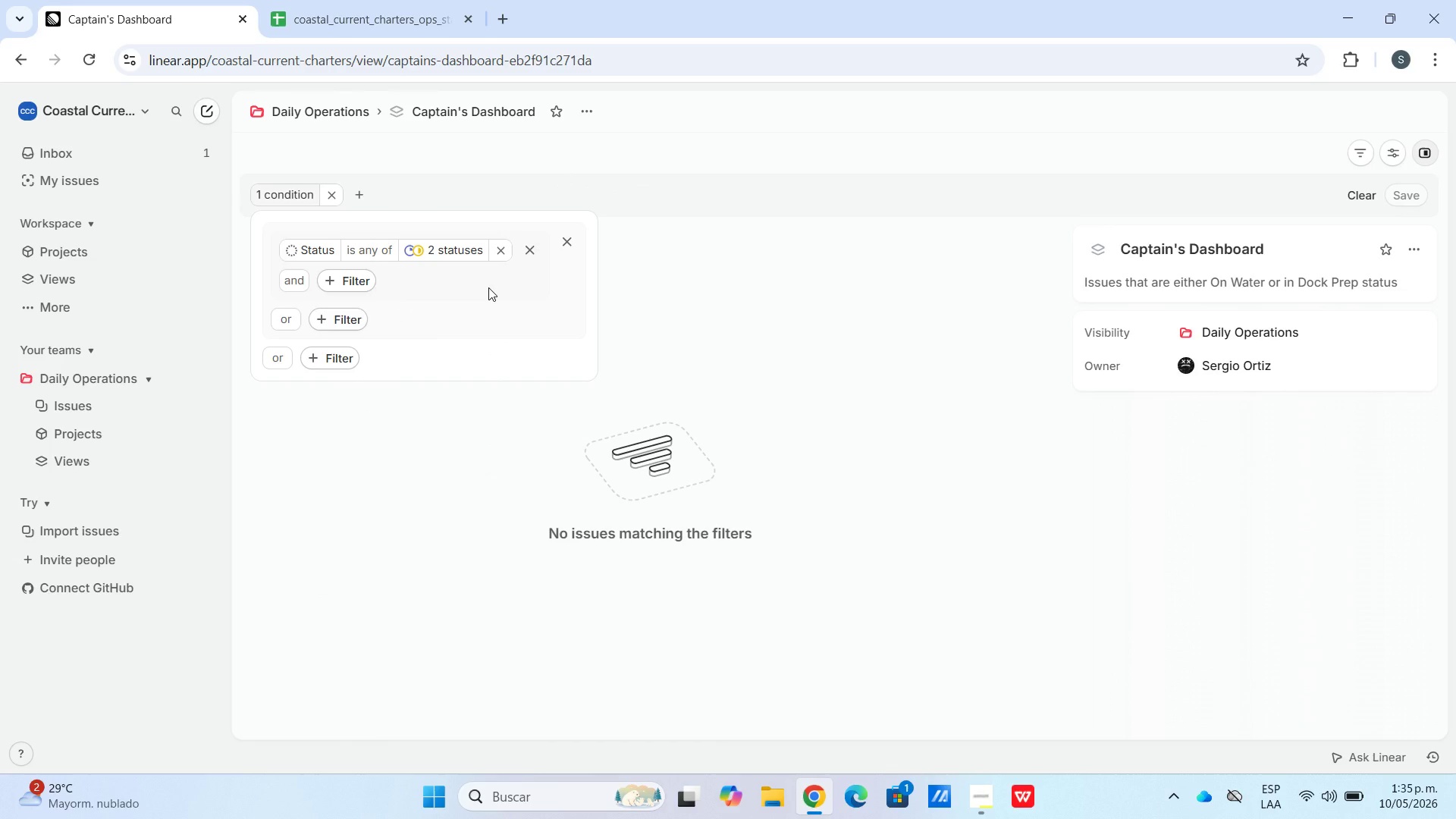 
key(Shift+Enter)
 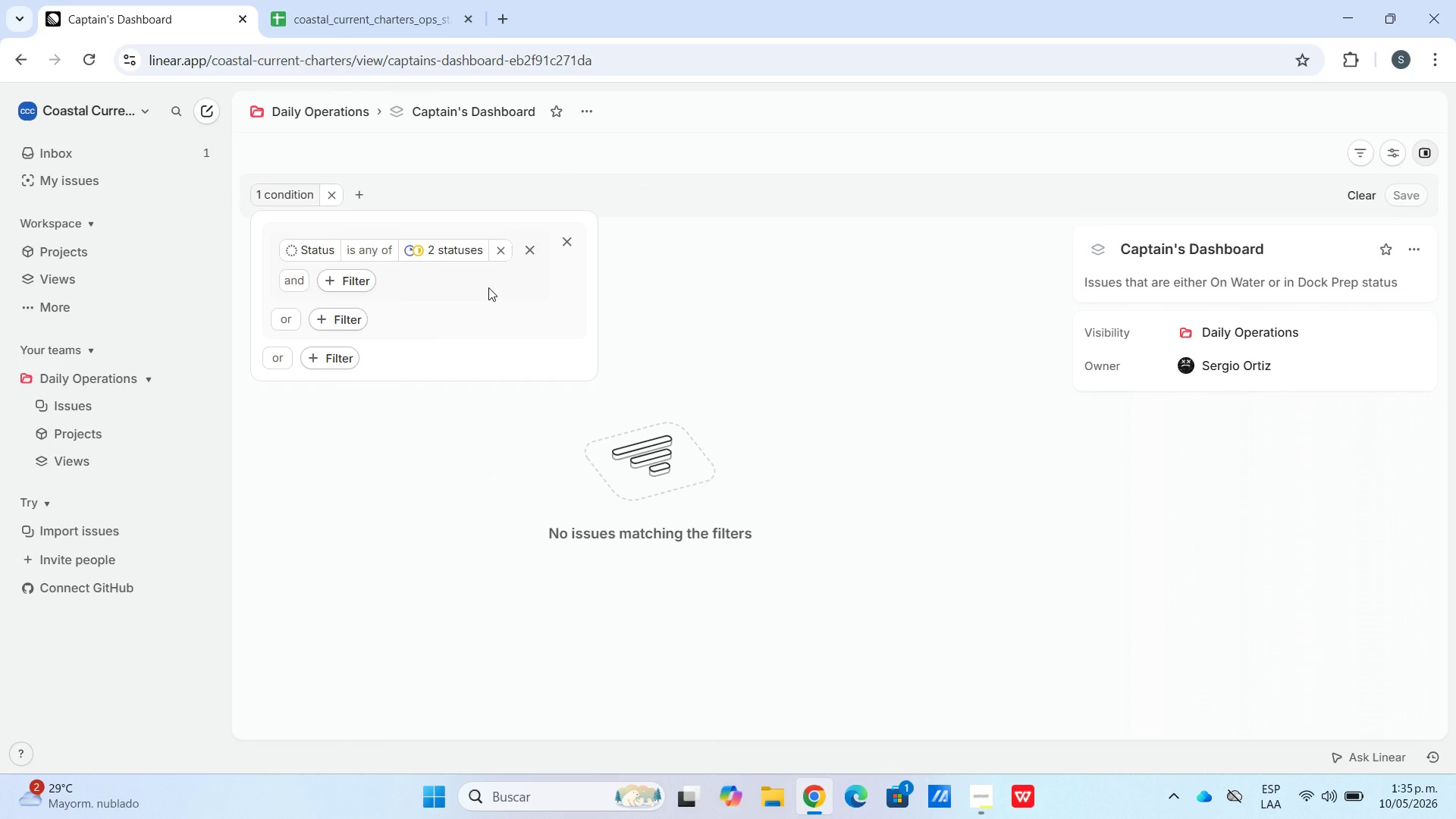 
key(Enter)
 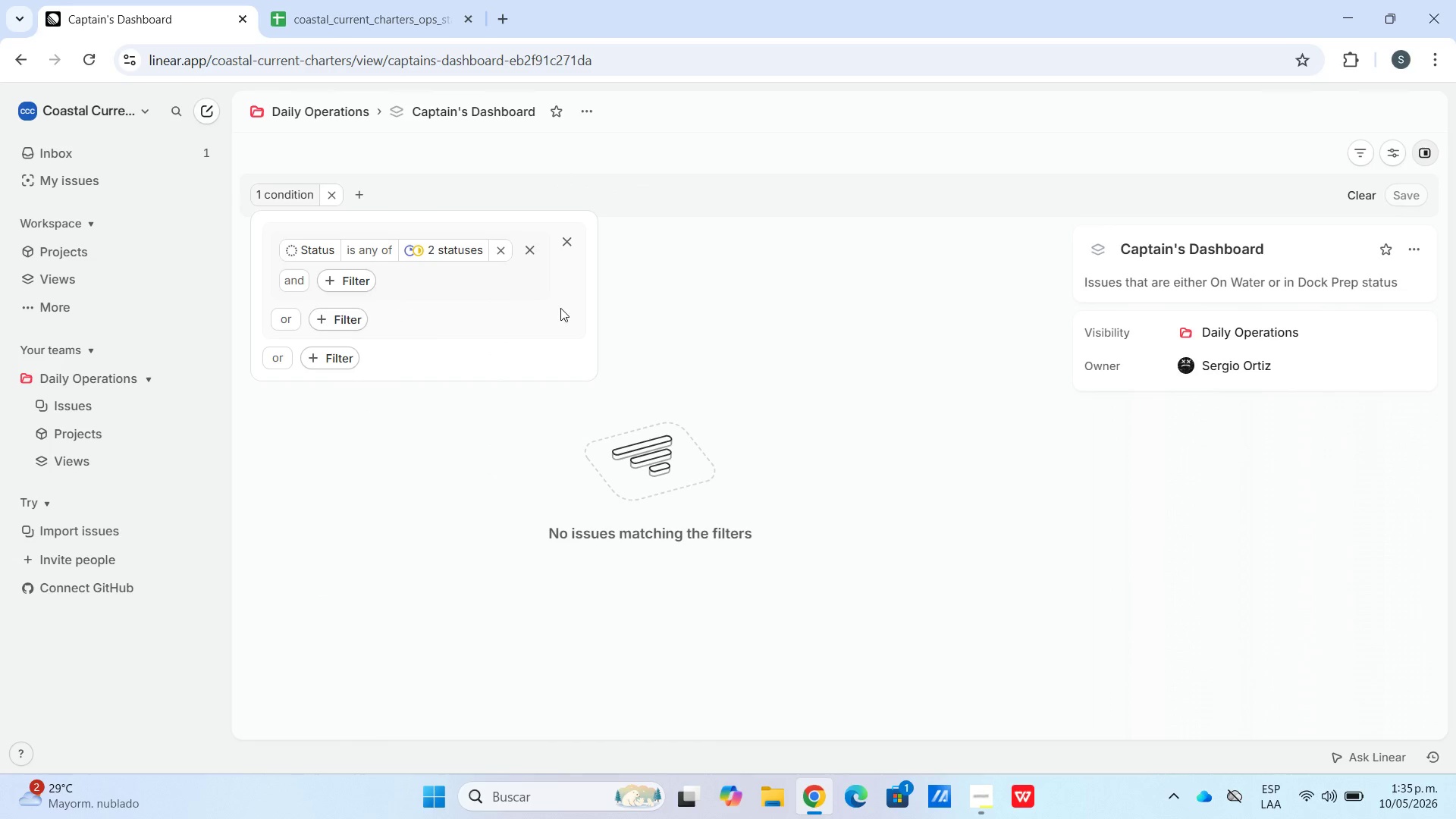 
left_click([651, 306])
 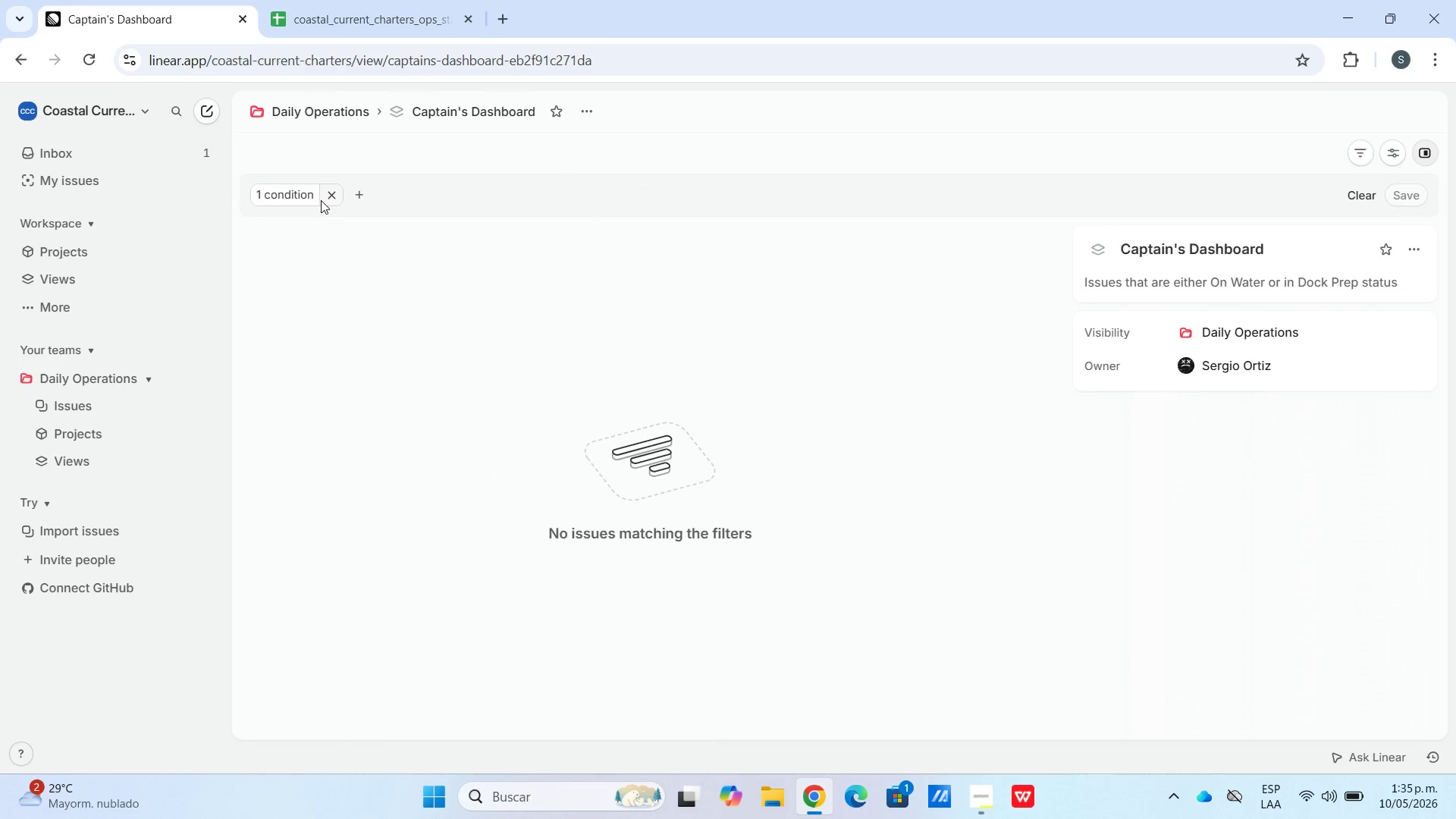 
left_click([294, 202])
 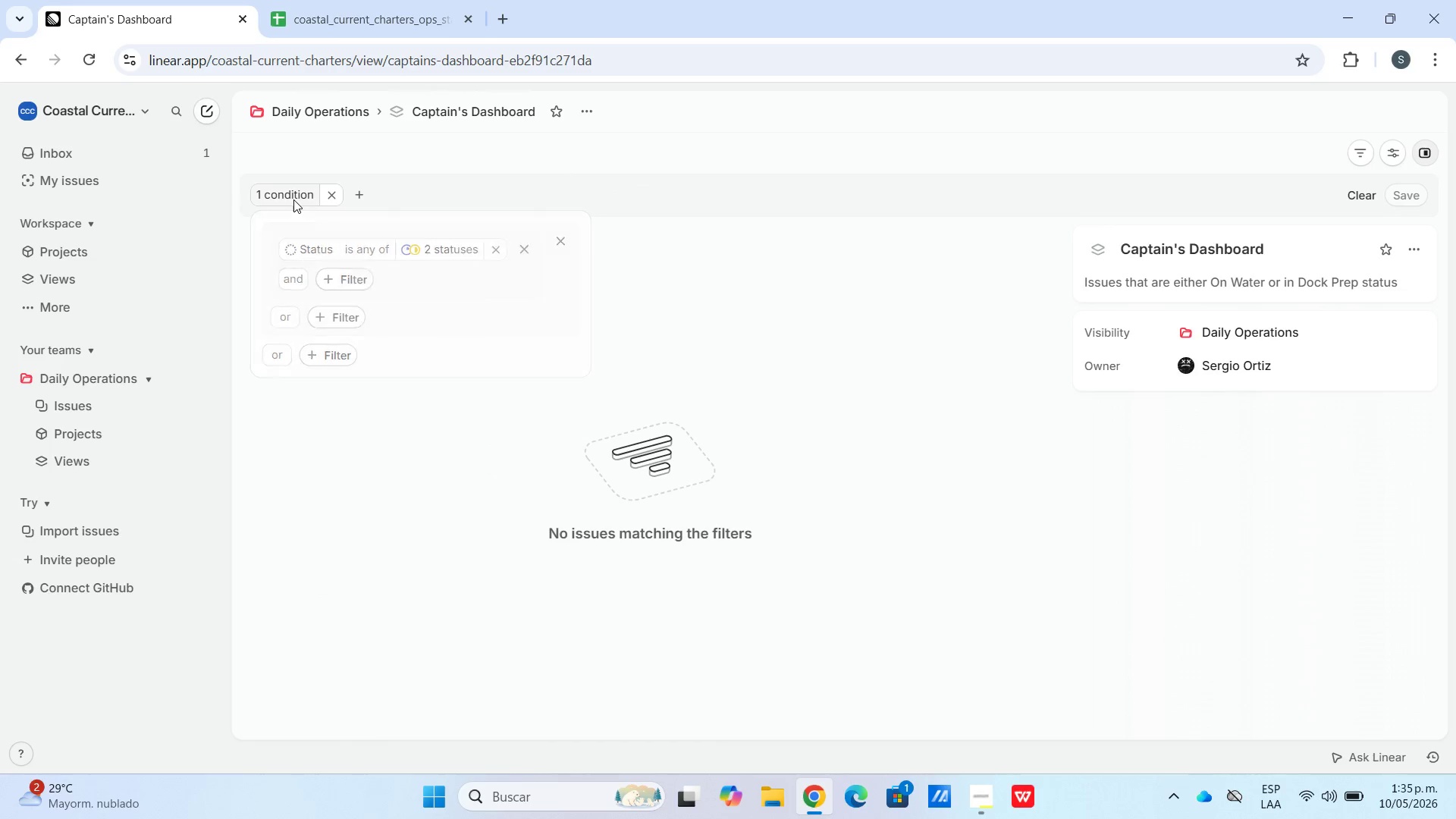 
double_click([293, 199])
 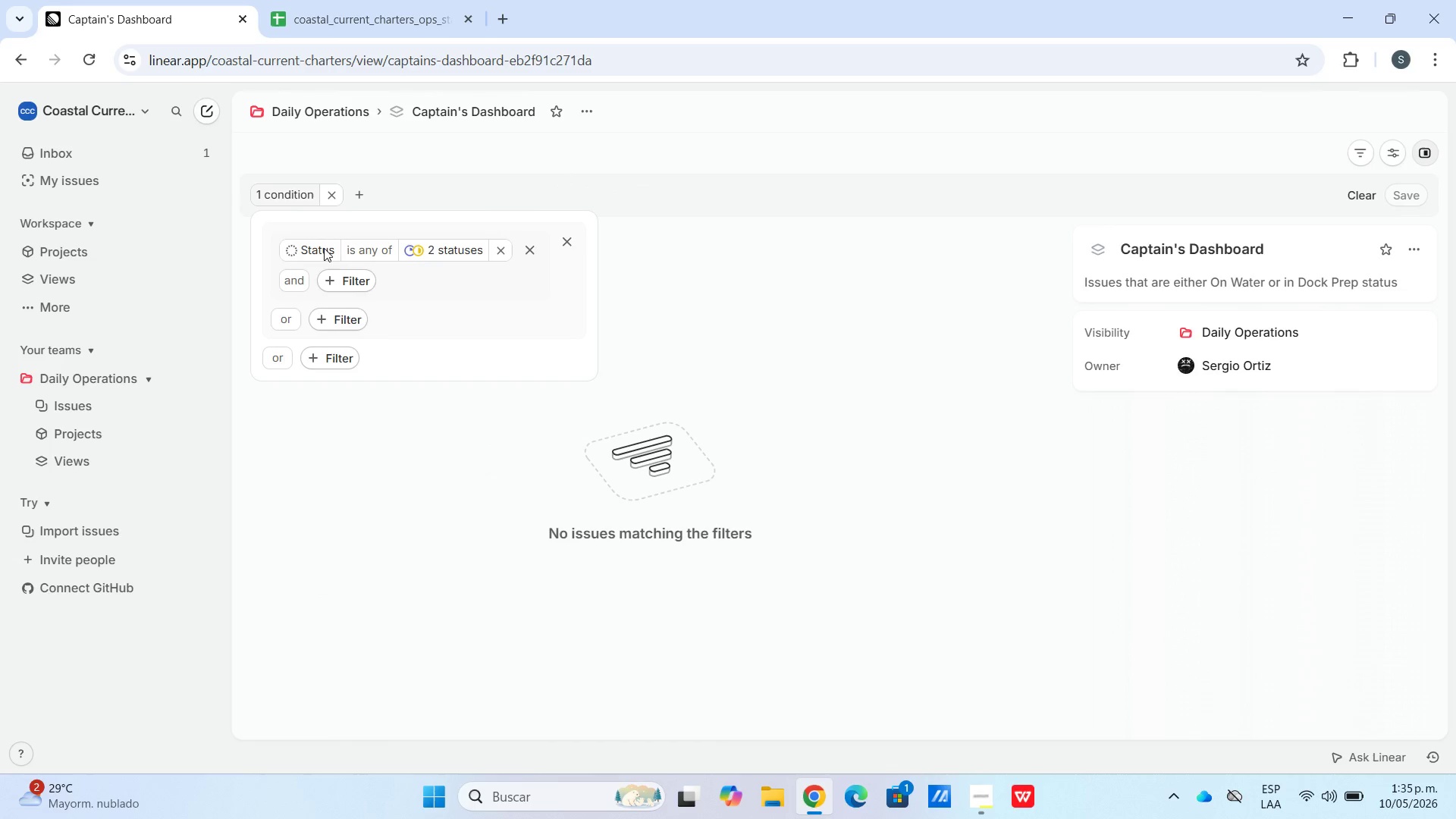 
left_click([324, 251])
 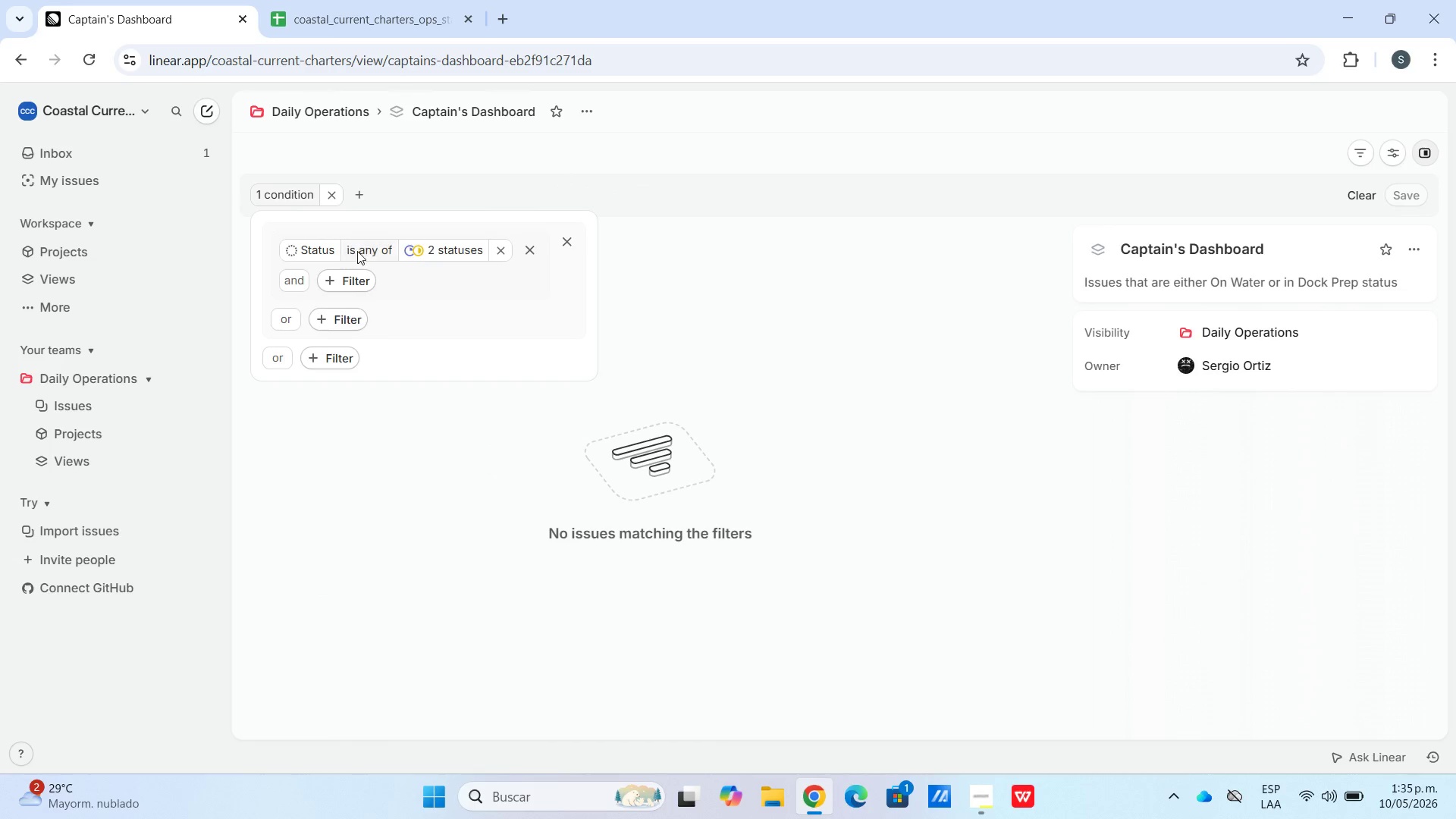 
left_click([365, 251])
 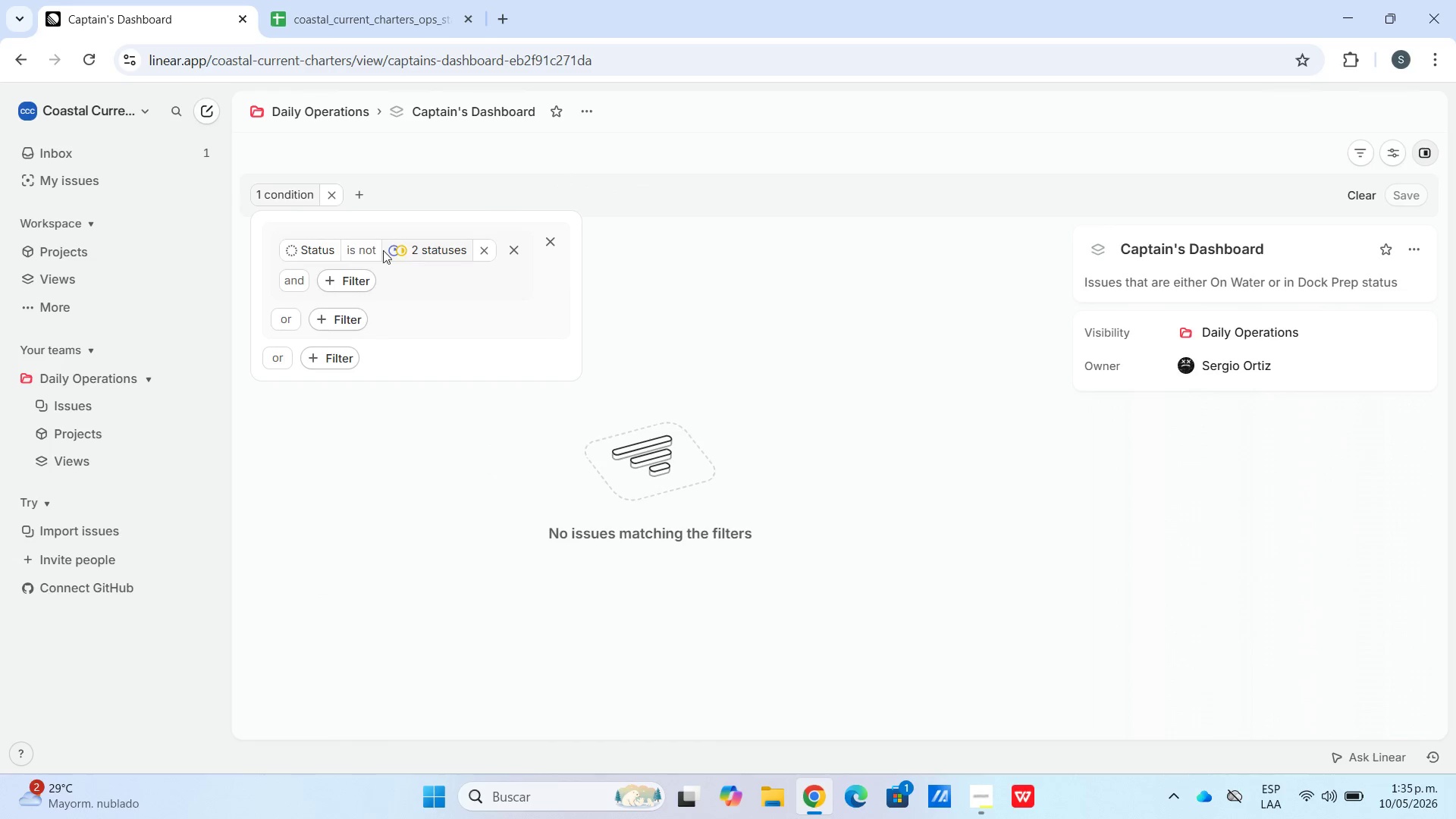 
left_click([384, 282])
 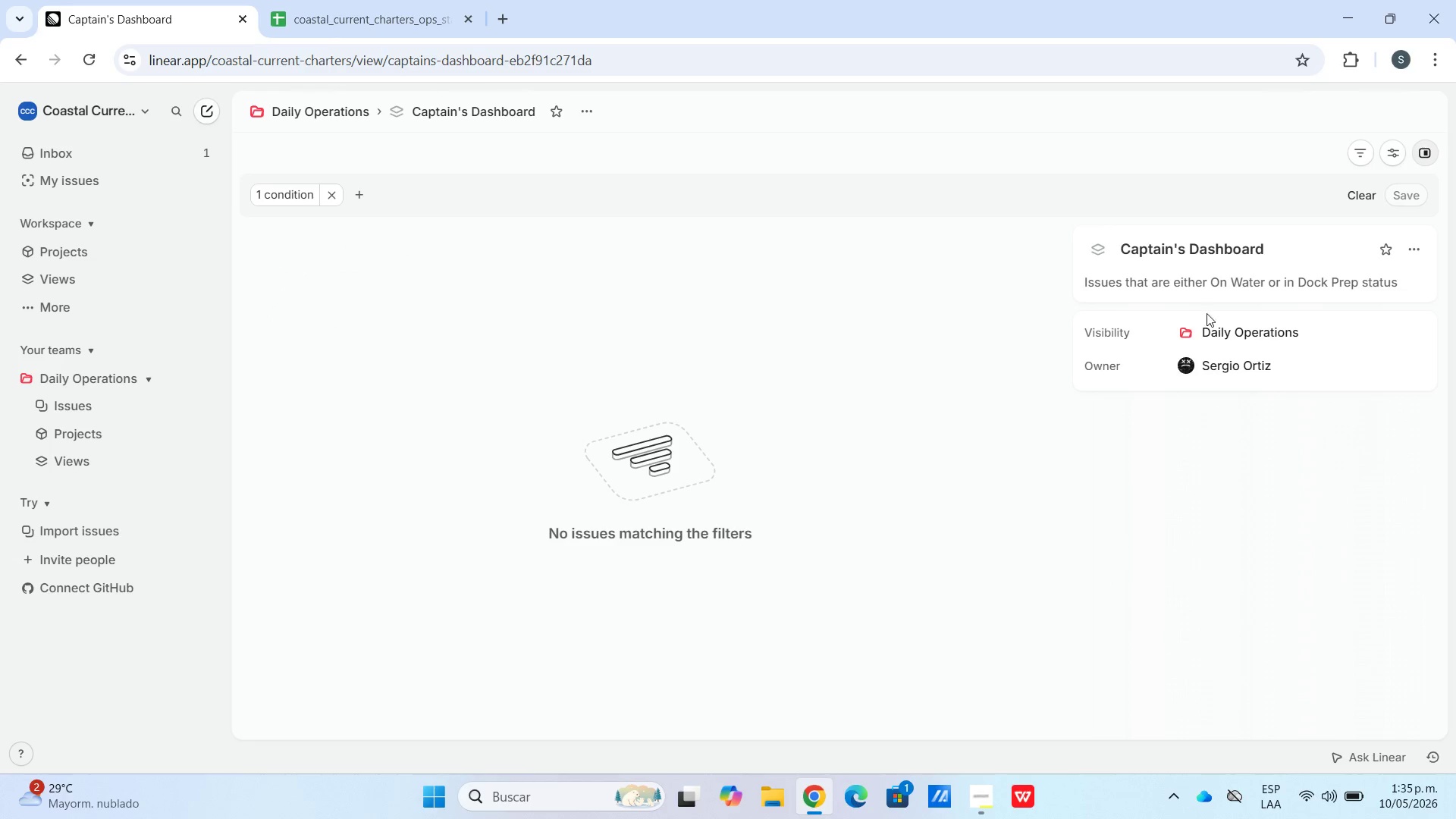 
wait(6.56)
 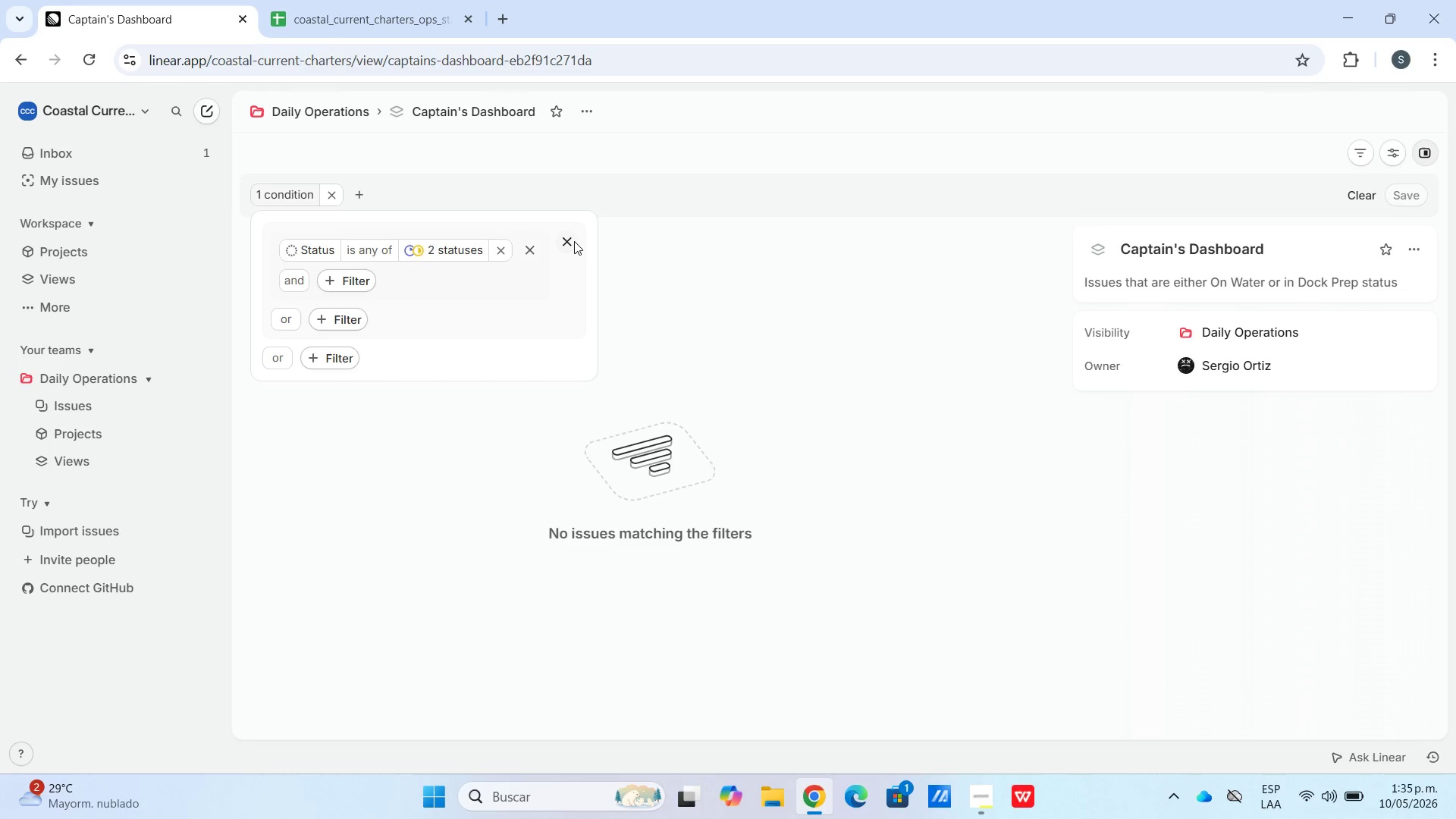 
left_click([1407, 194])
 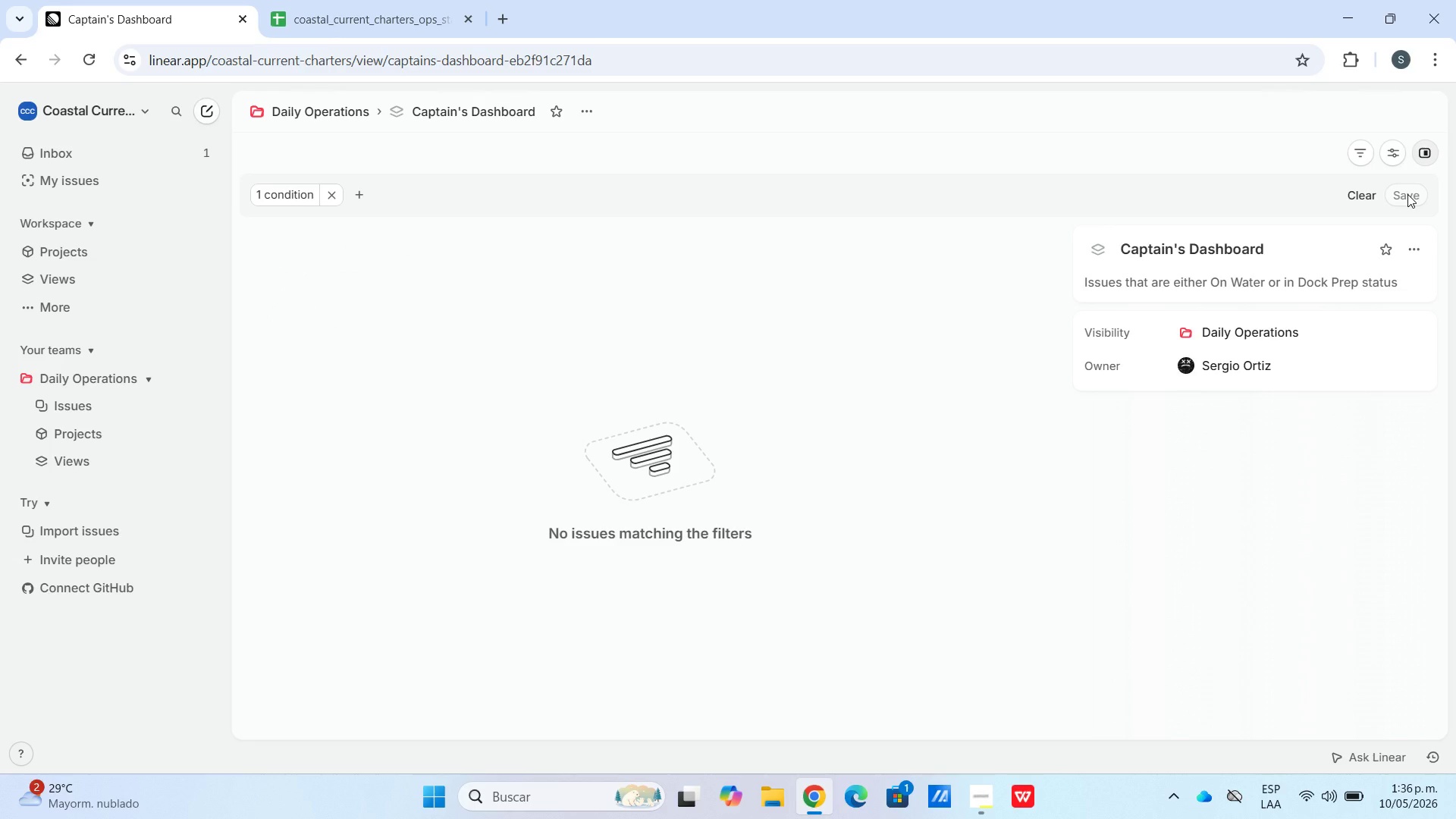 
left_click([1407, 194])
 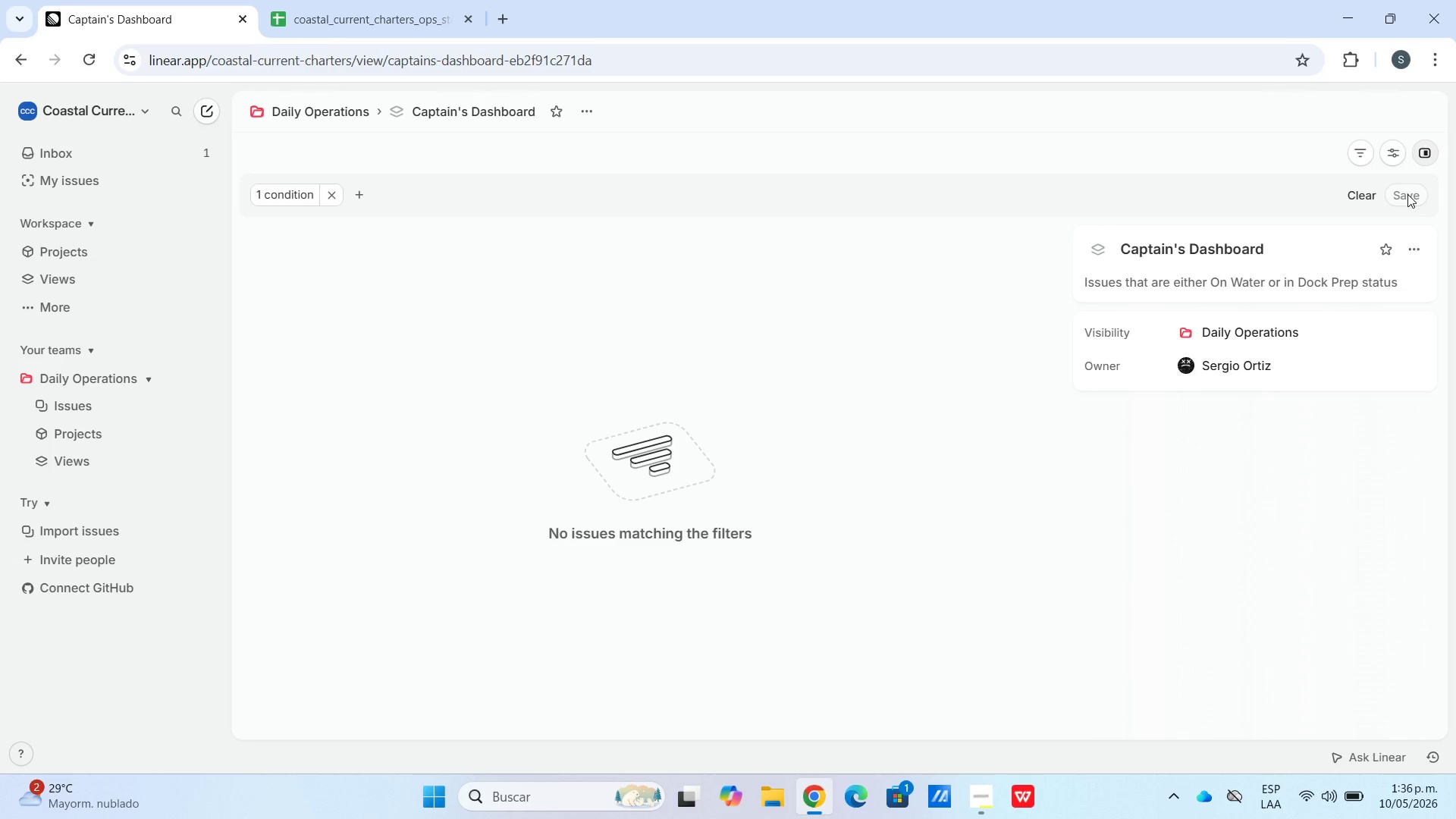 
left_click_drag(start_coordinate=[1407, 194], to_coordinate=[1397, 194])
 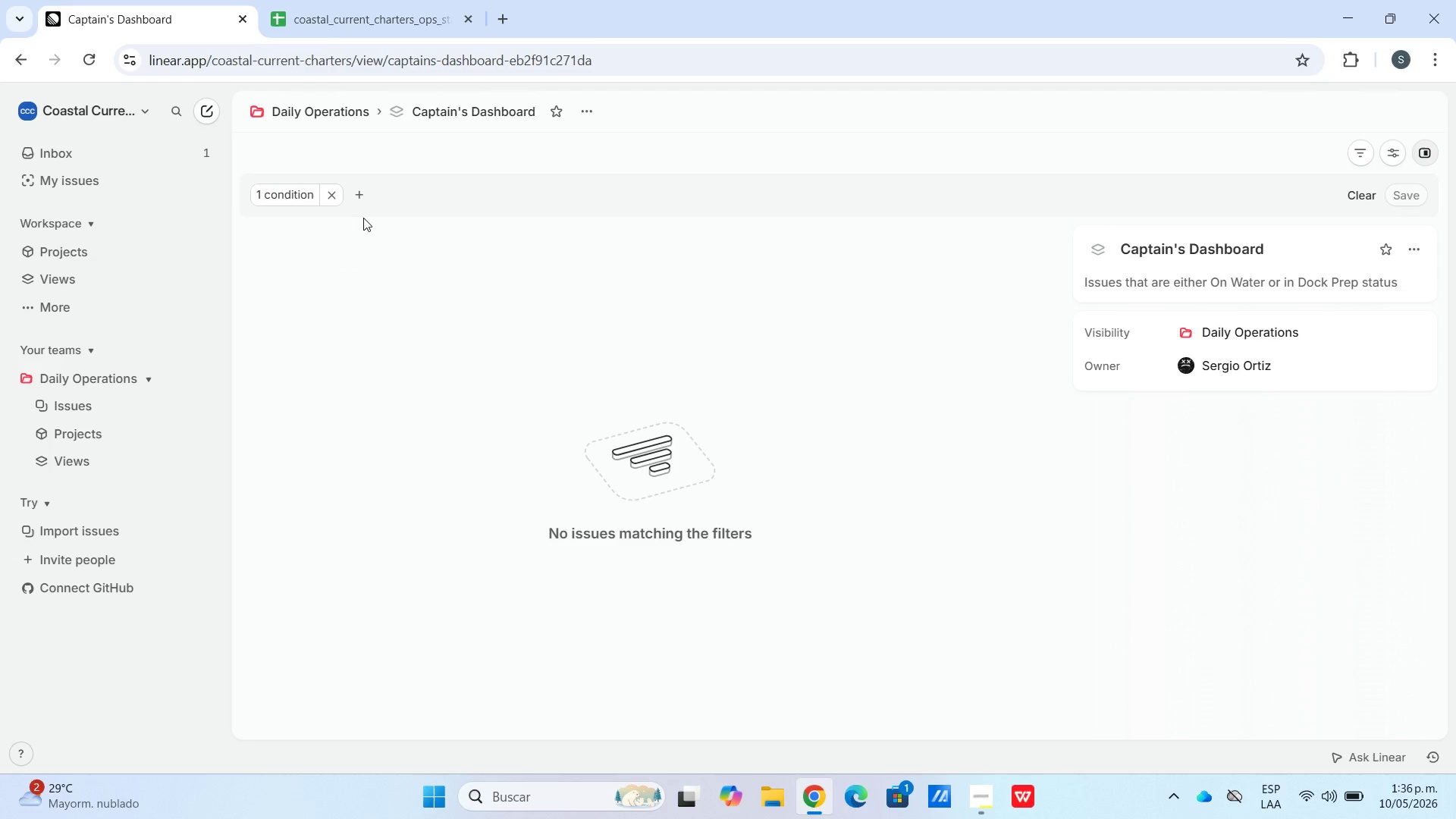 
double_click([482, 218])
 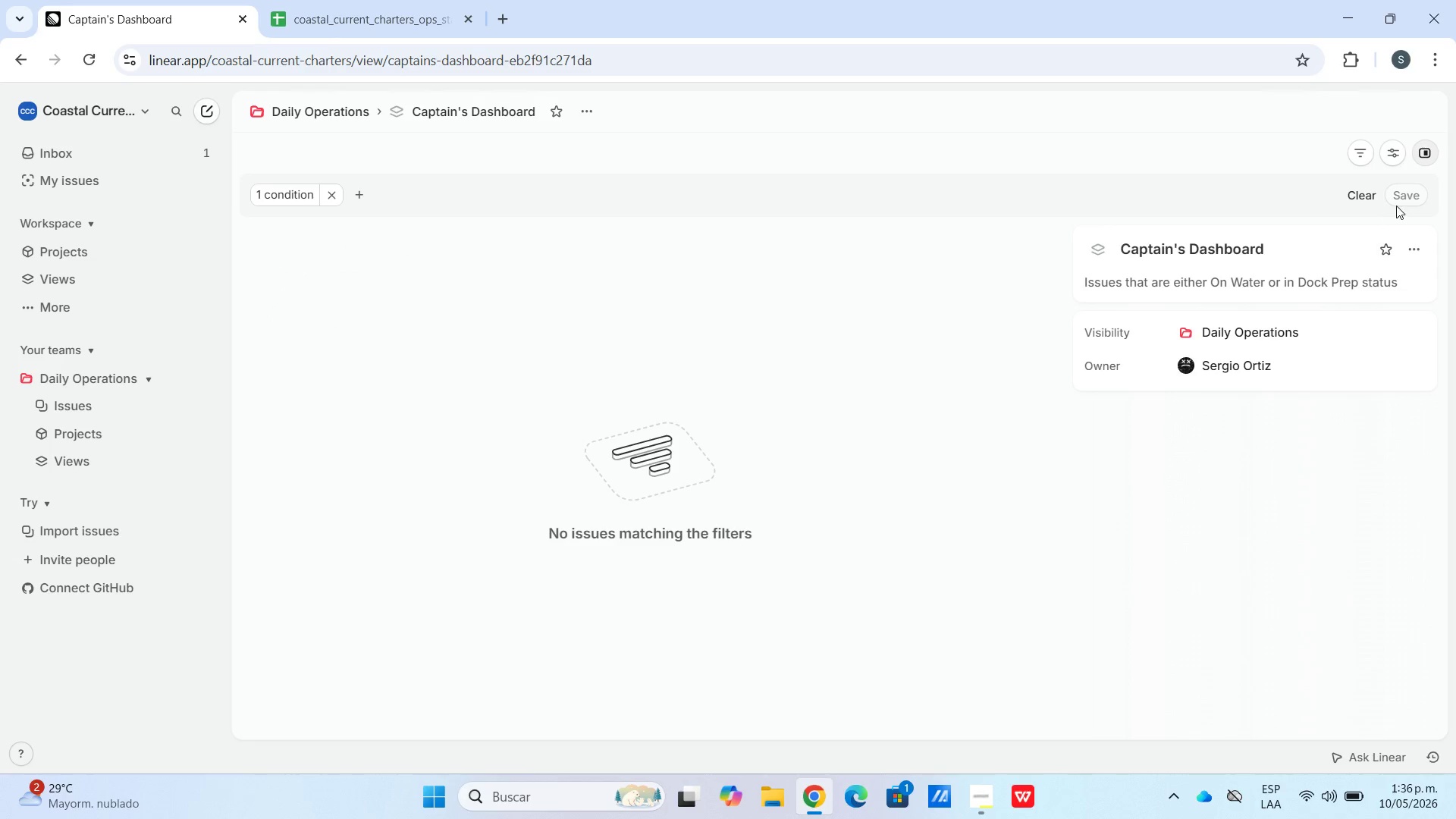 
double_click([1401, 202])
 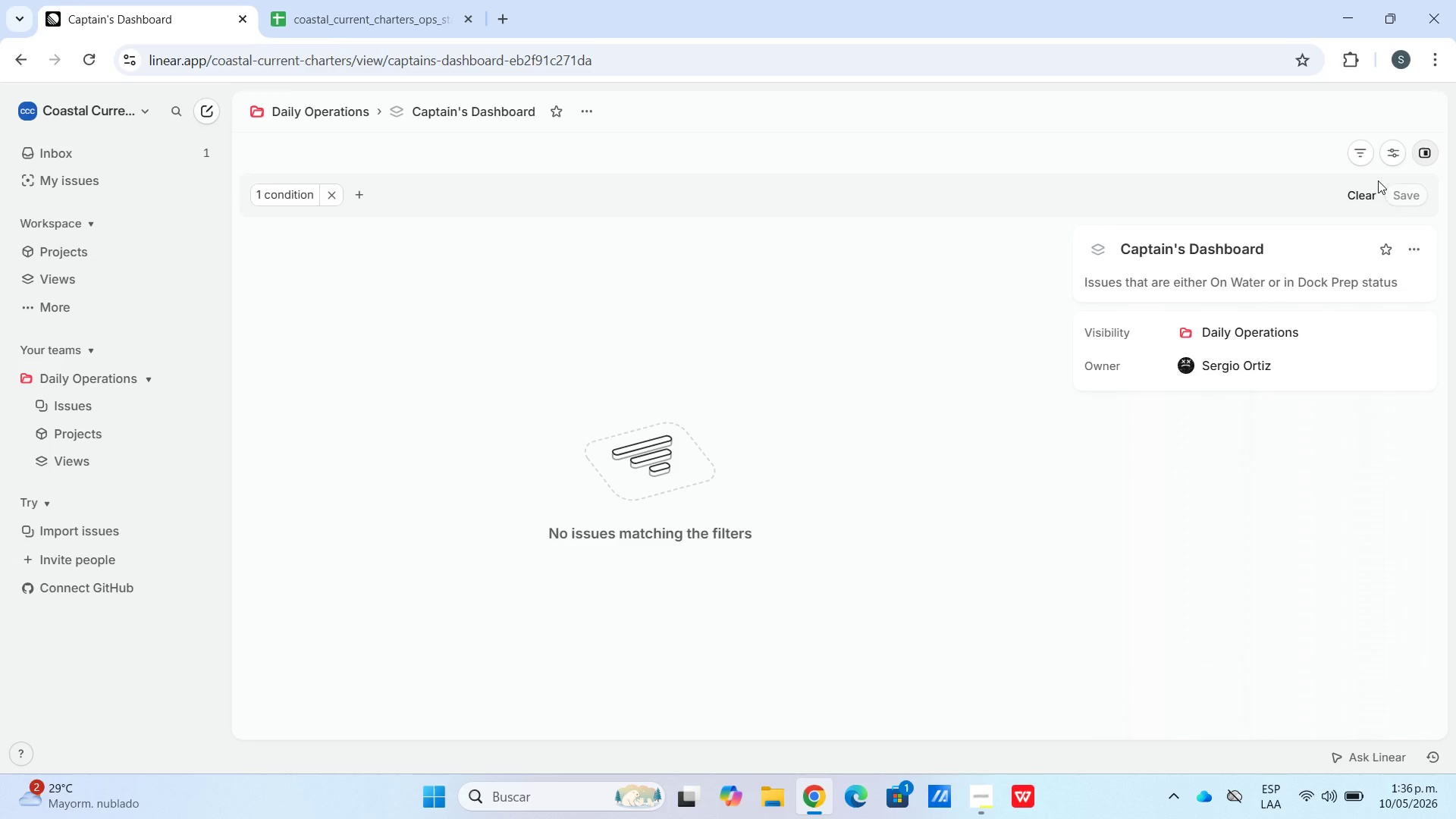 
left_click([1373, 160])
 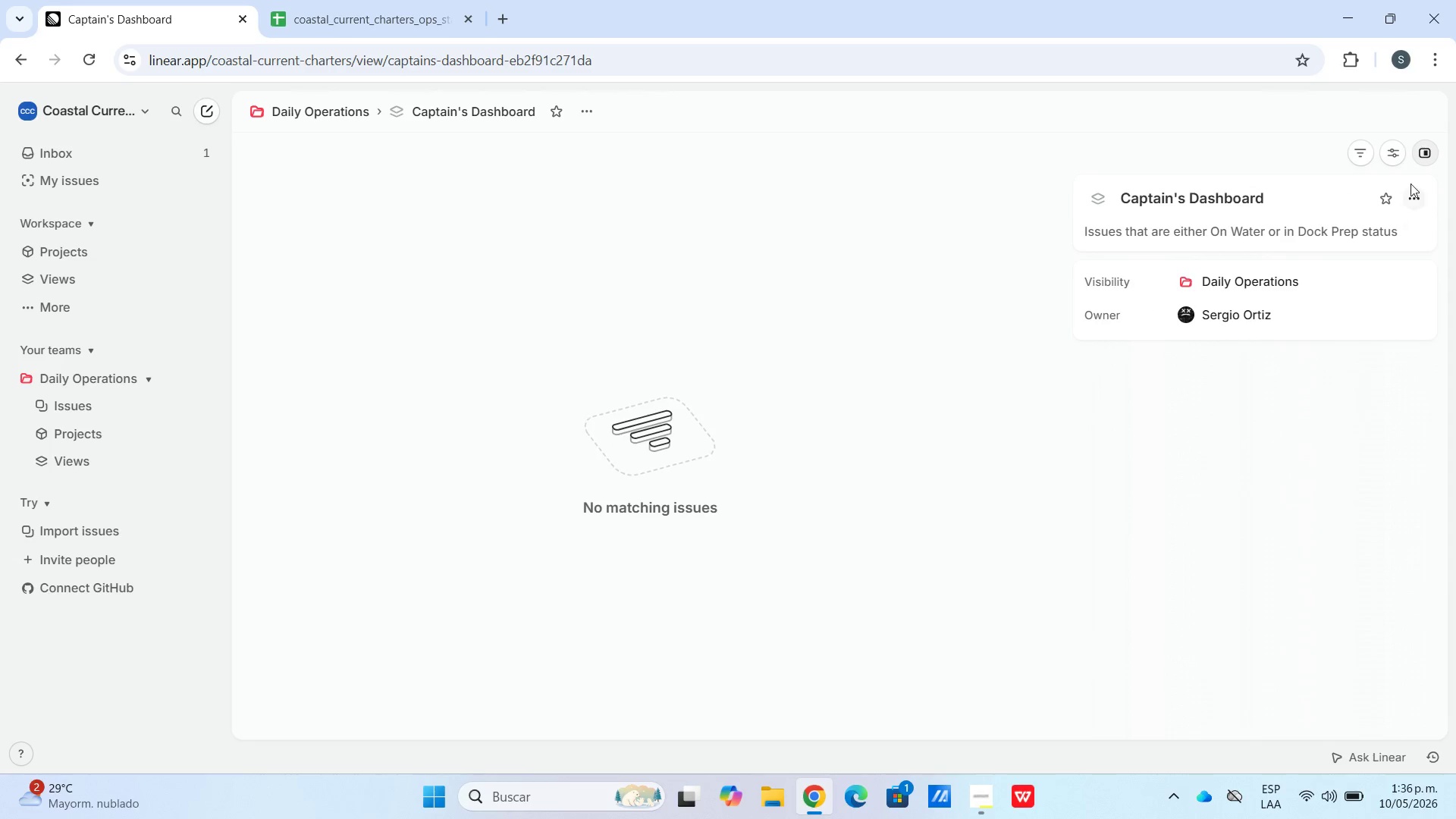 
double_click([1358, 155])
 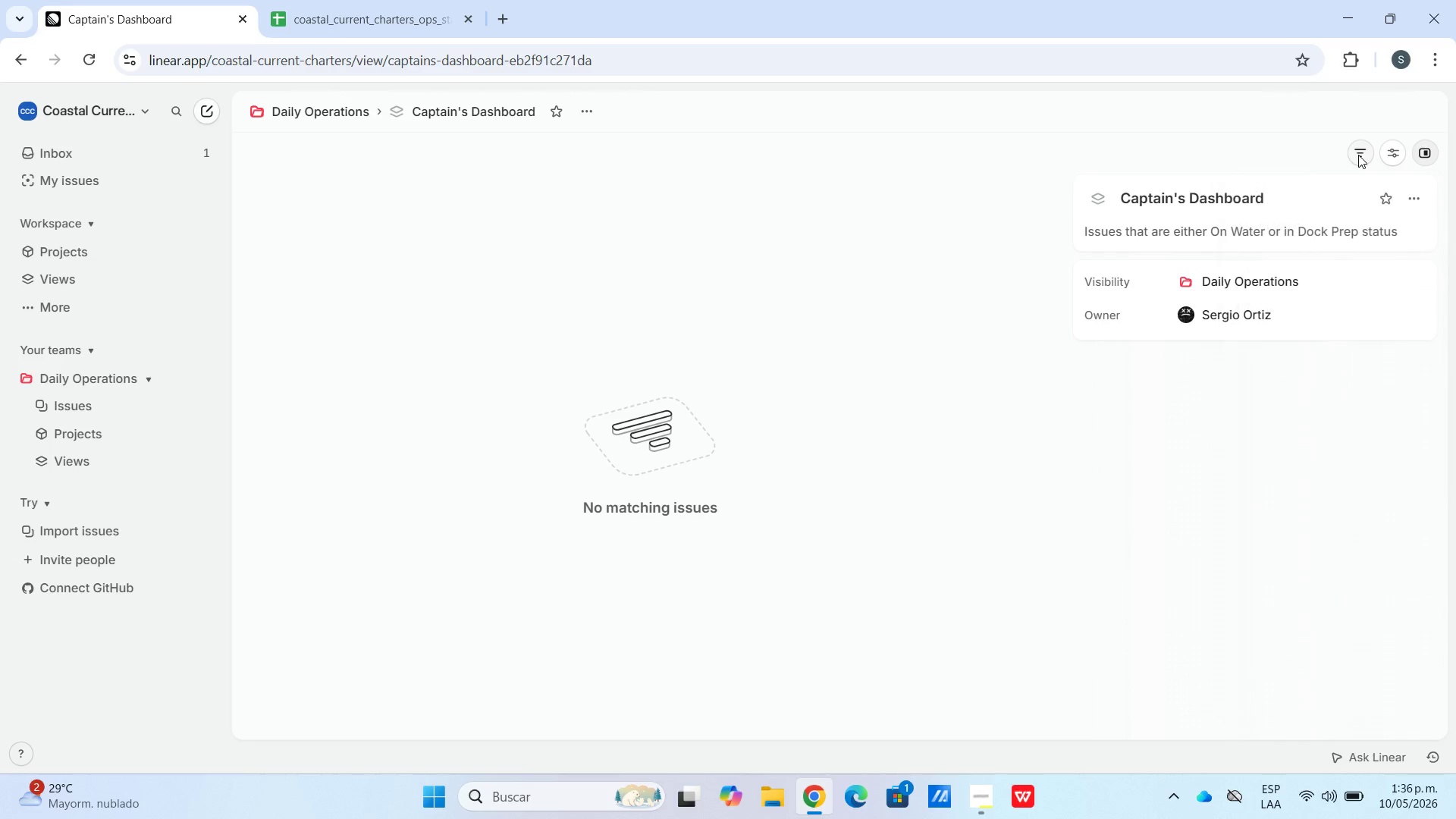 
triple_click([1358, 155])
 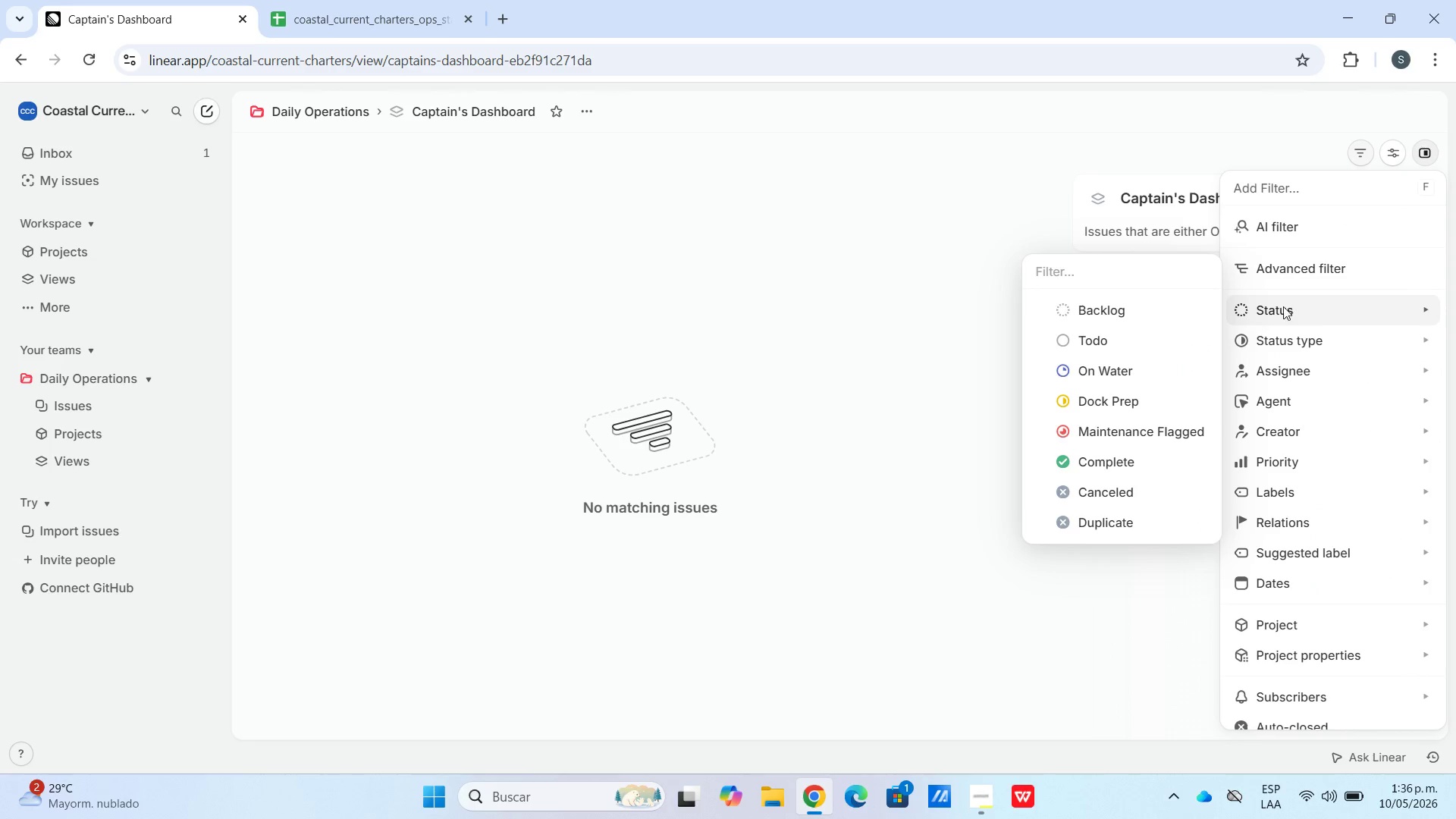 
left_click([1279, 308])
 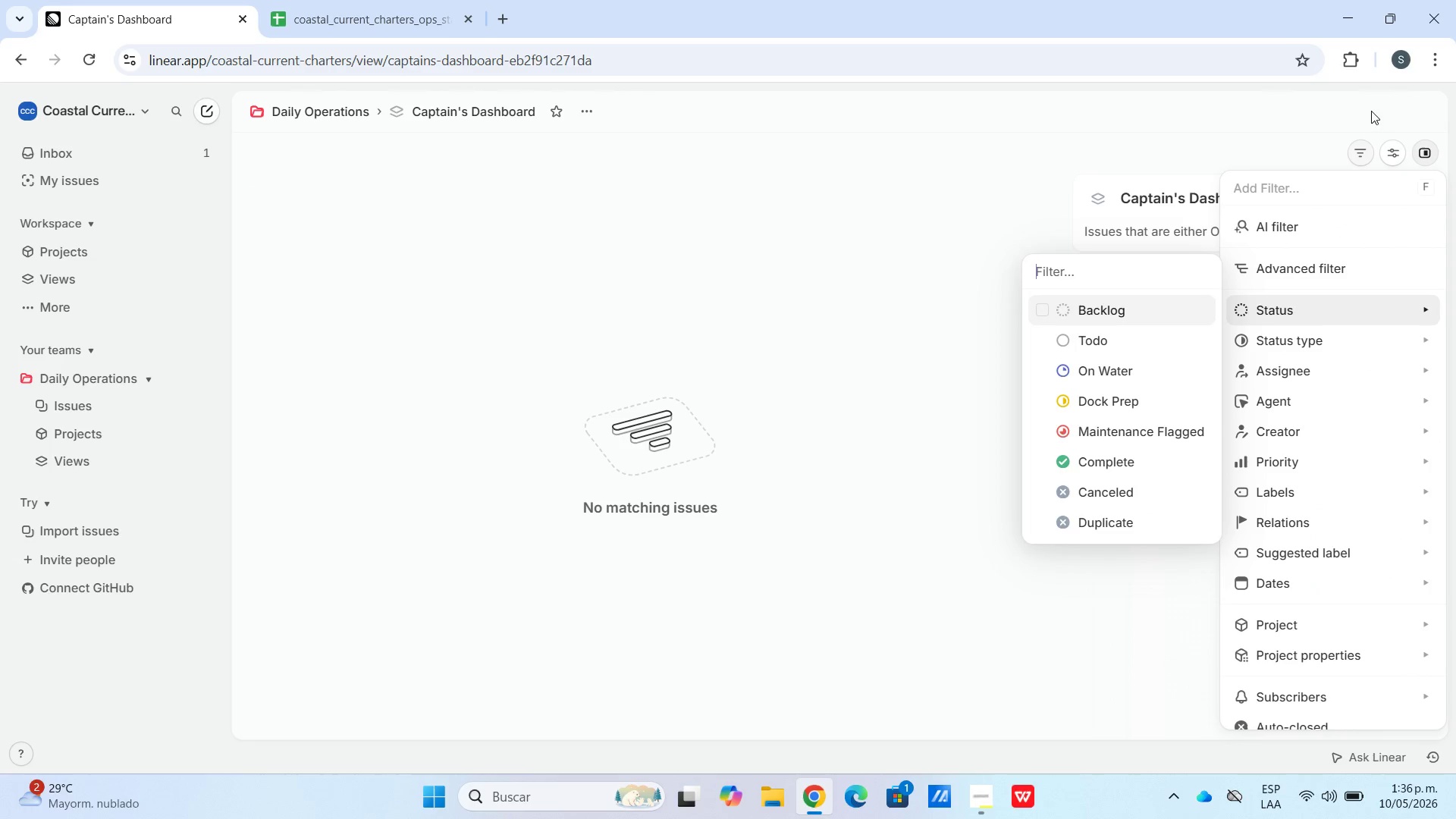 
double_click([1391, 149])
 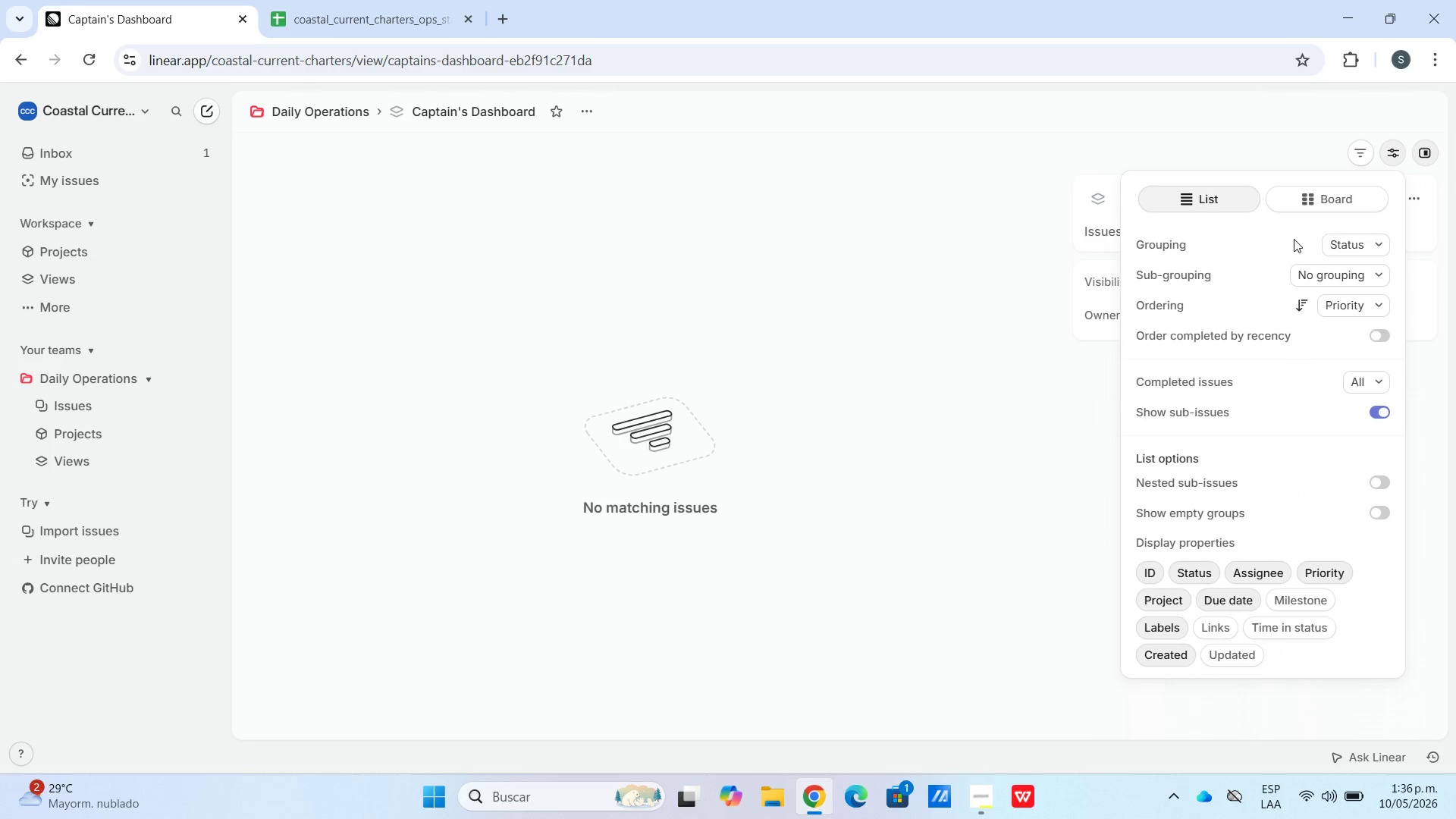 
left_click([1357, 234])
 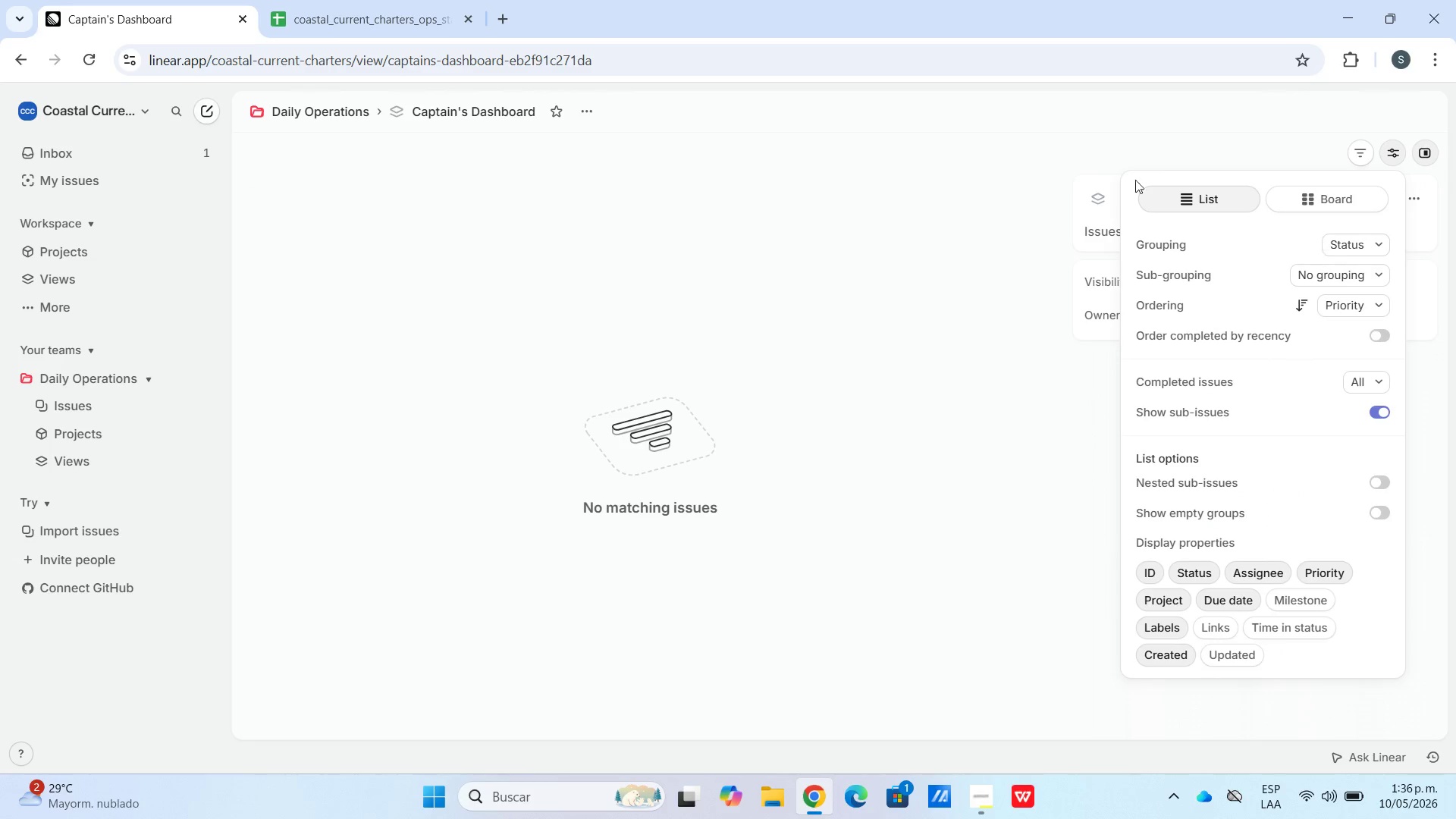 
left_click_drag(start_coordinate=[1122, 174], to_coordinate=[1136, 174])
 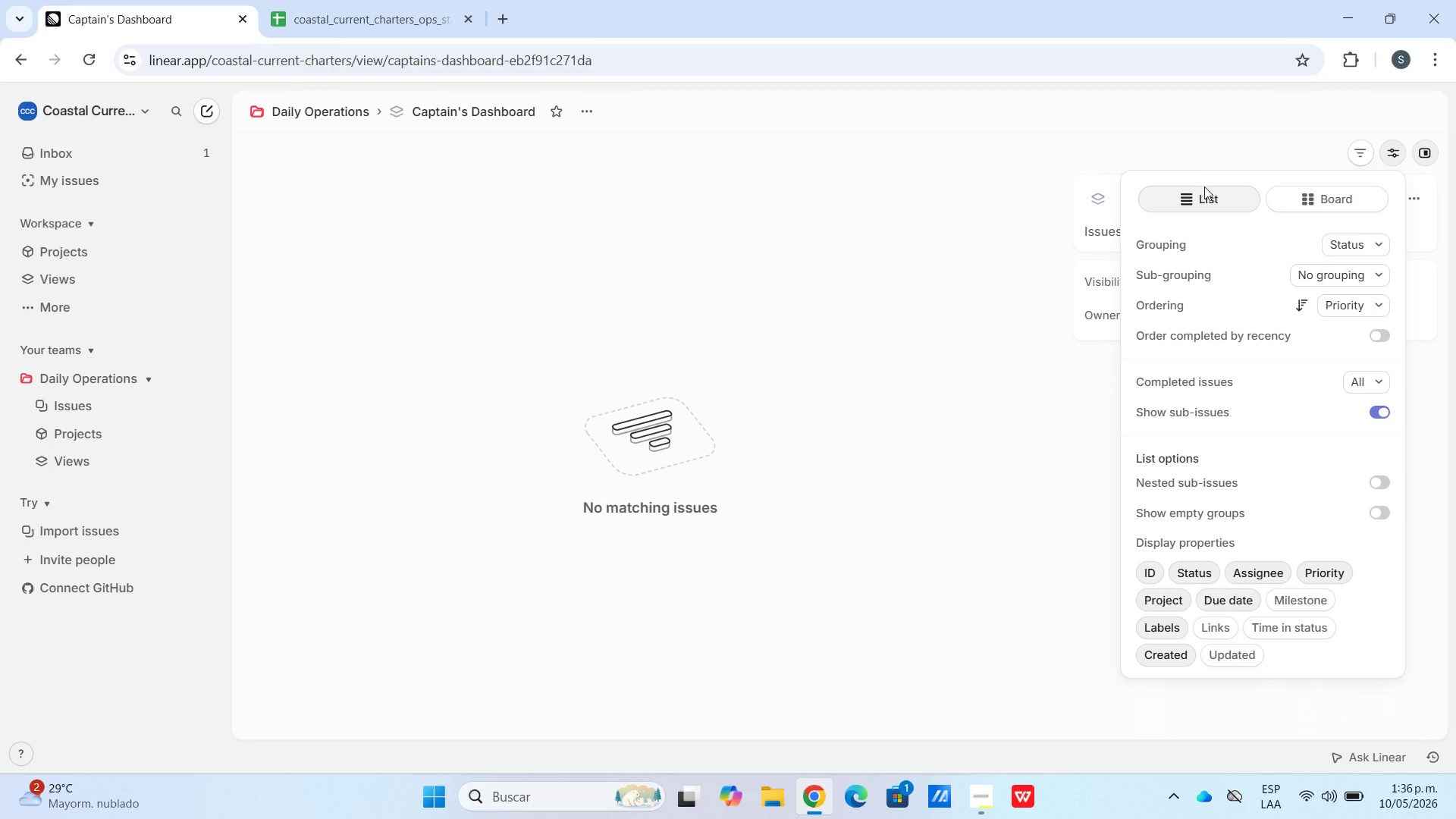 
left_click_drag(start_coordinate=[1204, 187], to_coordinate=[1208, 189])
 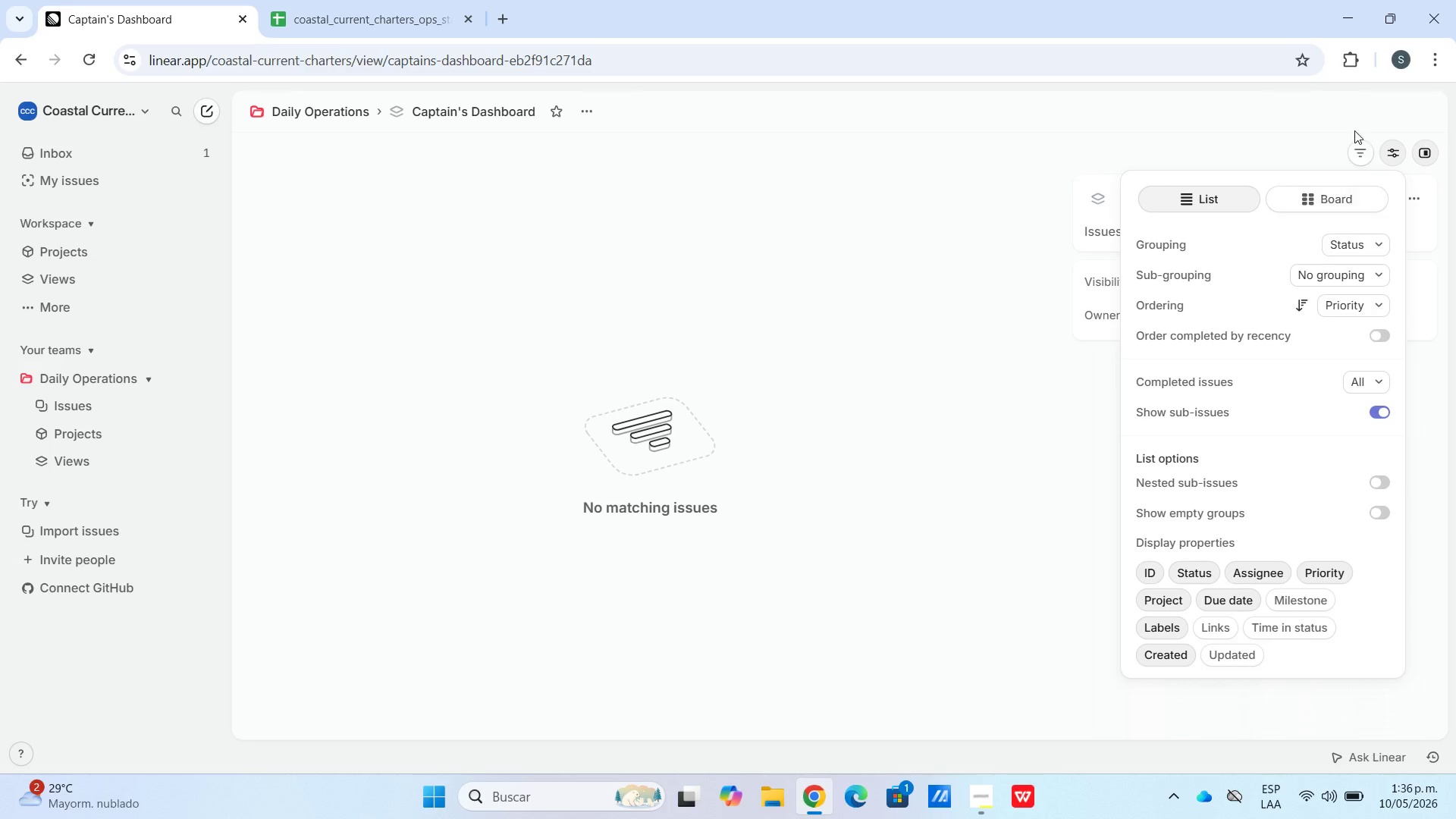 
left_click_drag(start_coordinate=[1355, 128], to_coordinate=[1362, 133])
 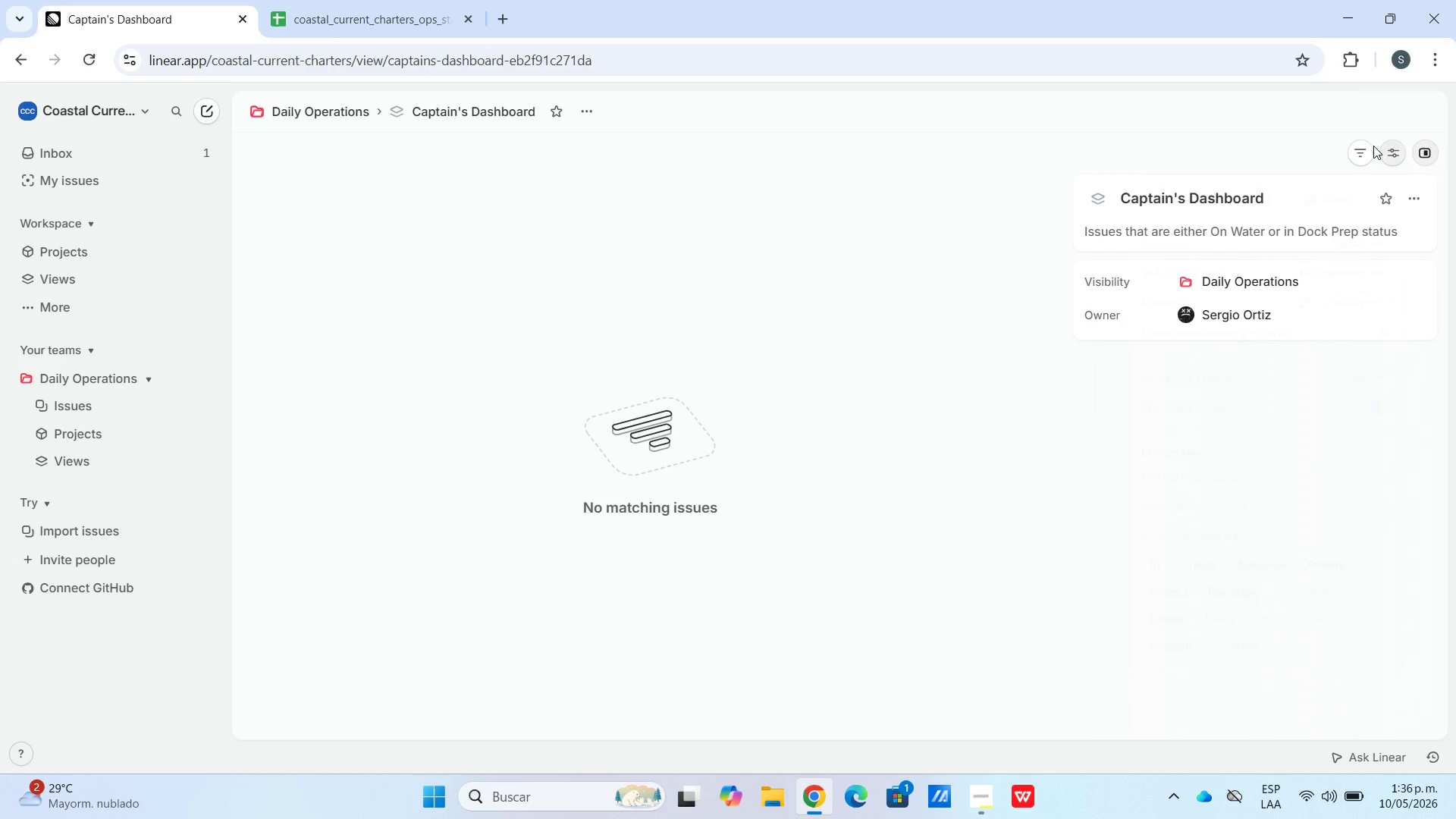 
triple_click([1373, 147])
 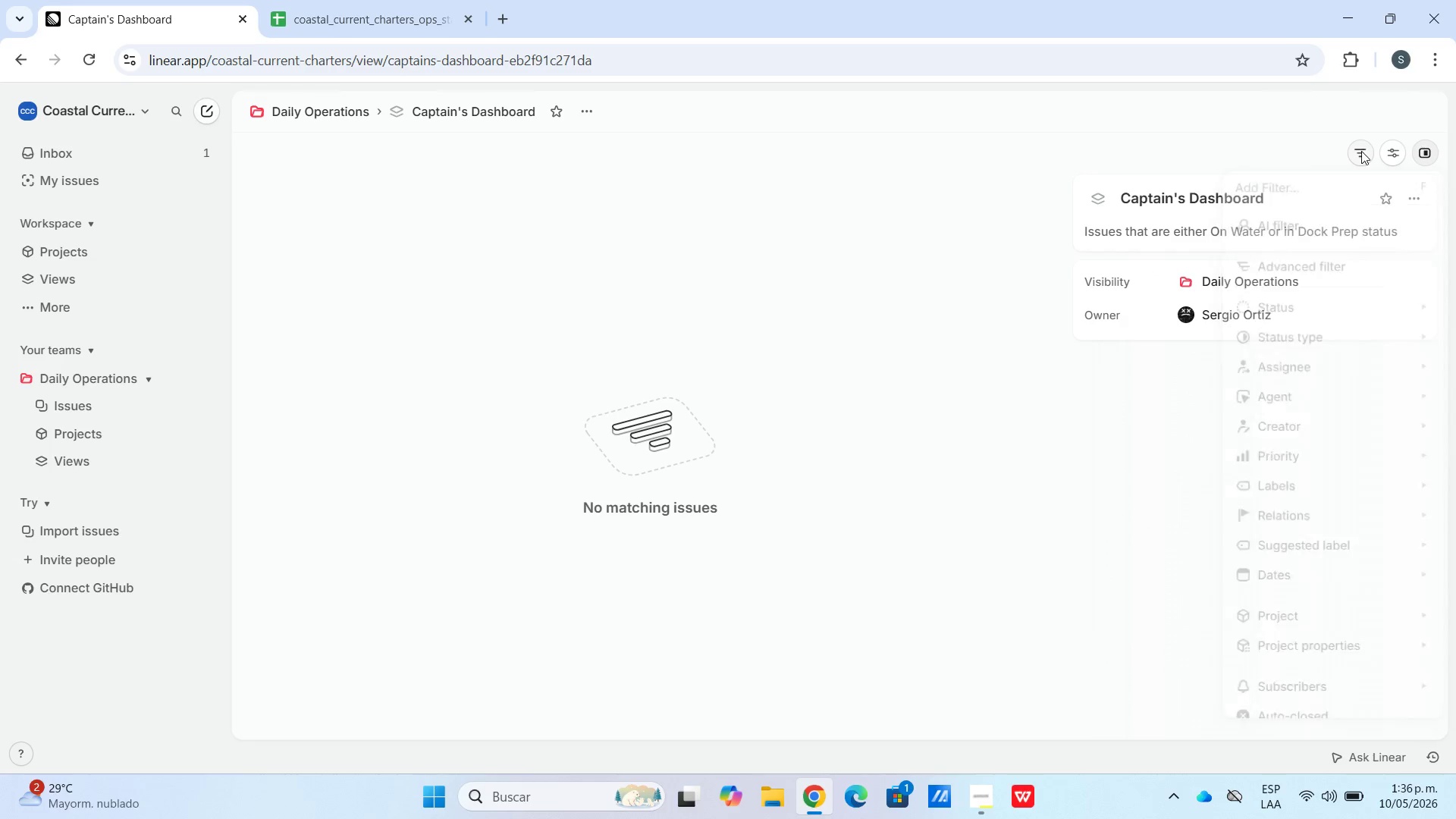 
triple_click([1361, 151])
 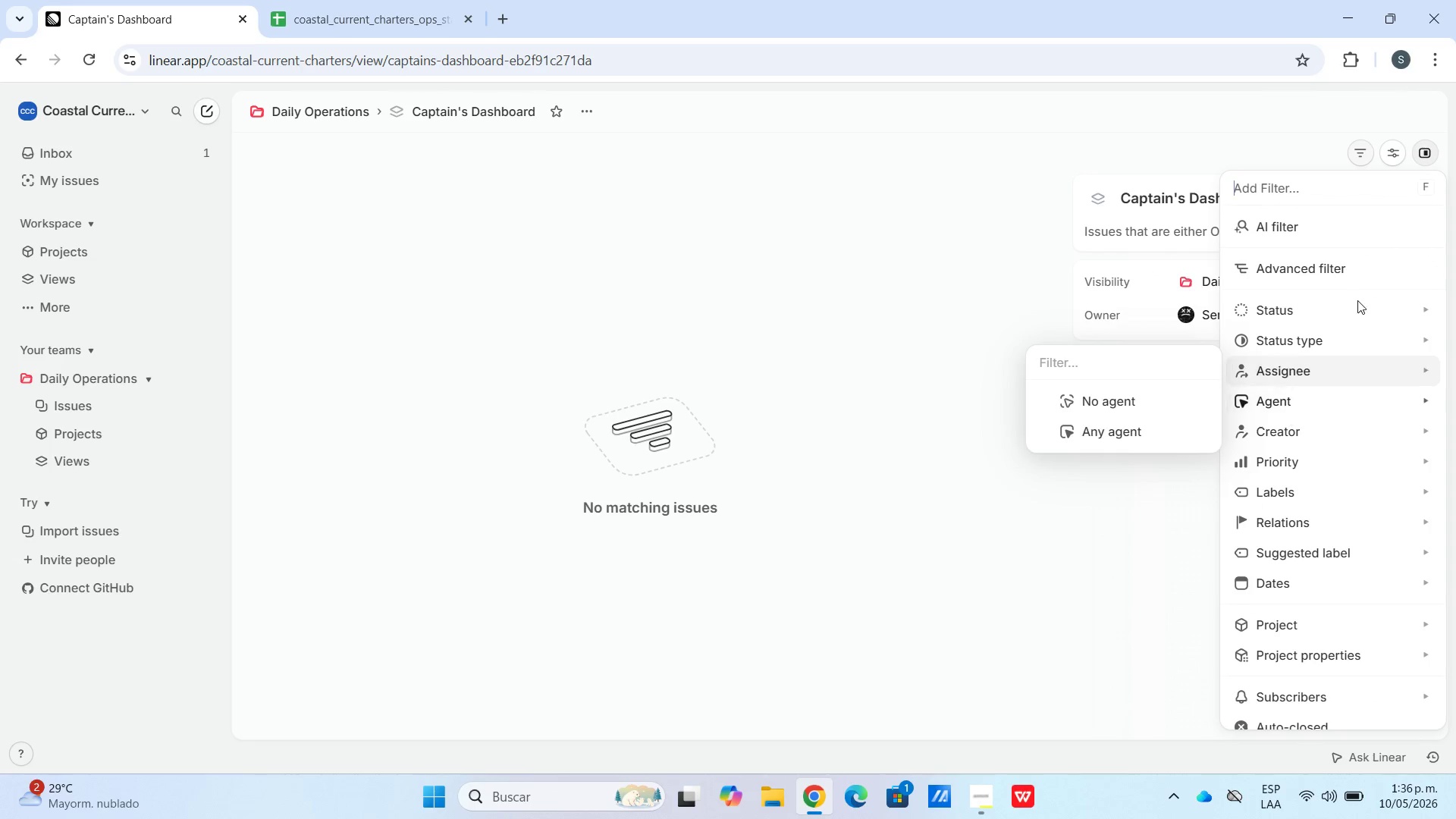 
left_click_drag(start_coordinate=[1433, 140], to_coordinate=[1432, 151])
 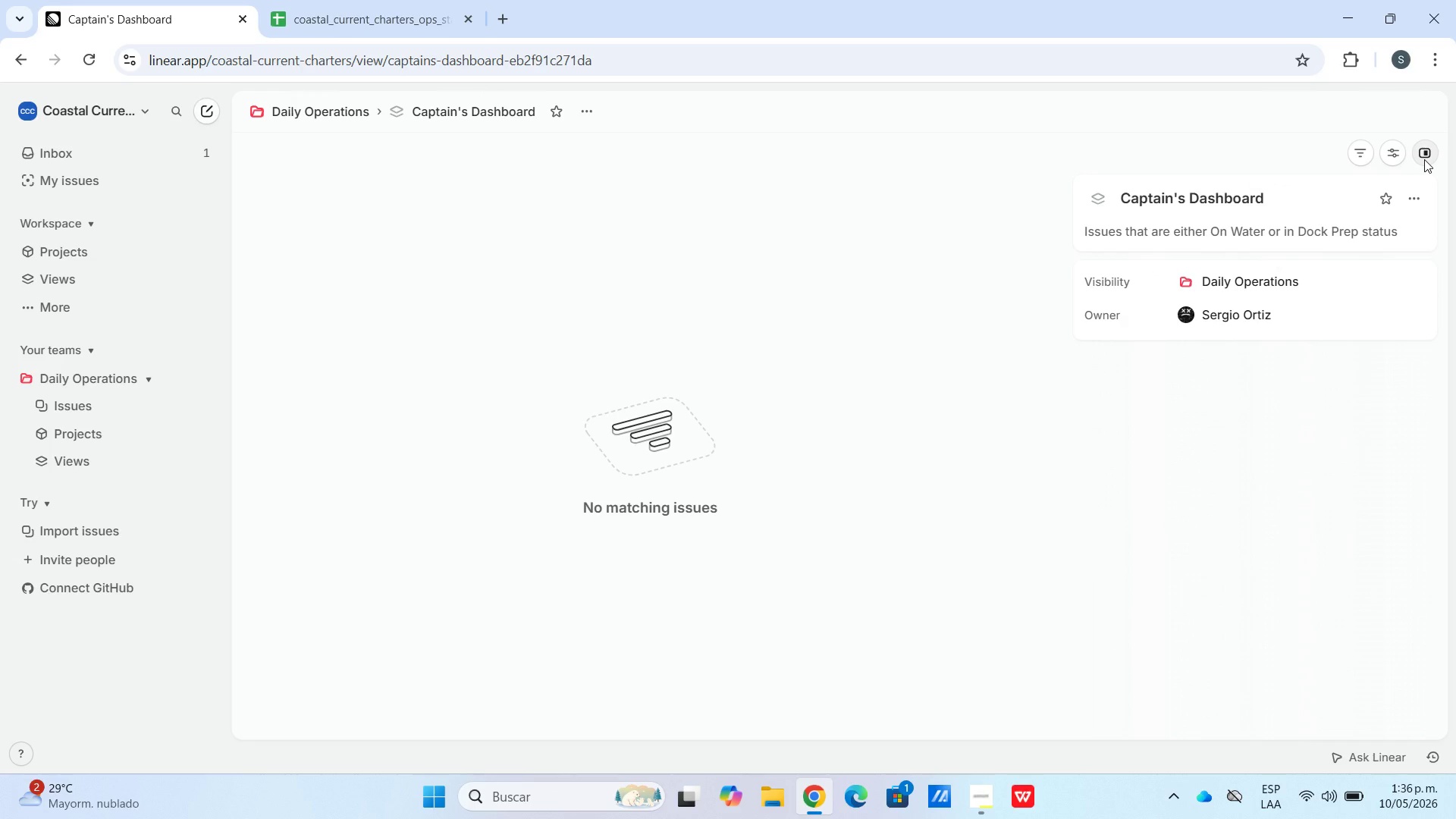 
left_click([1424, 159])
 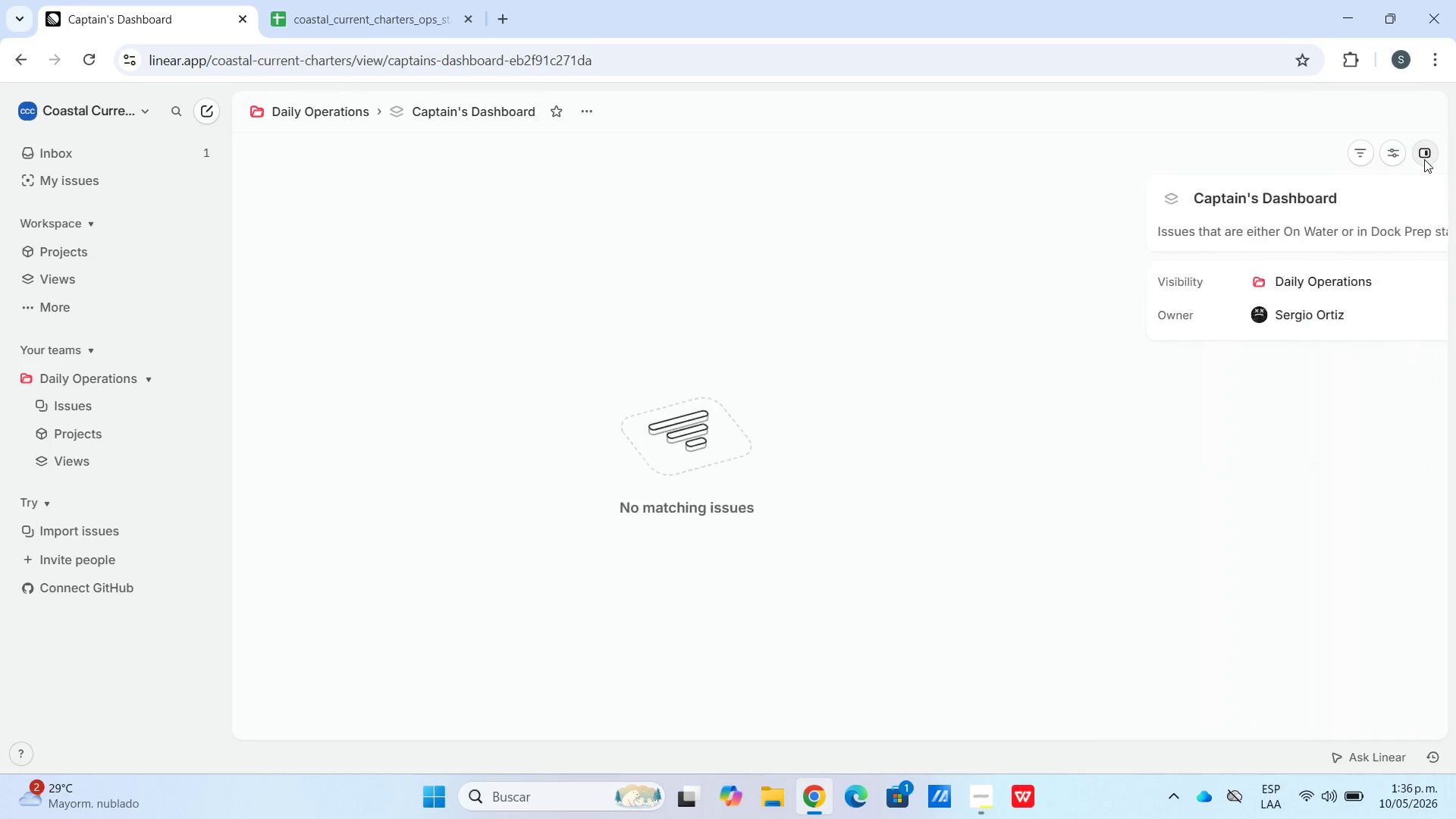 
double_click([1422, 158])
 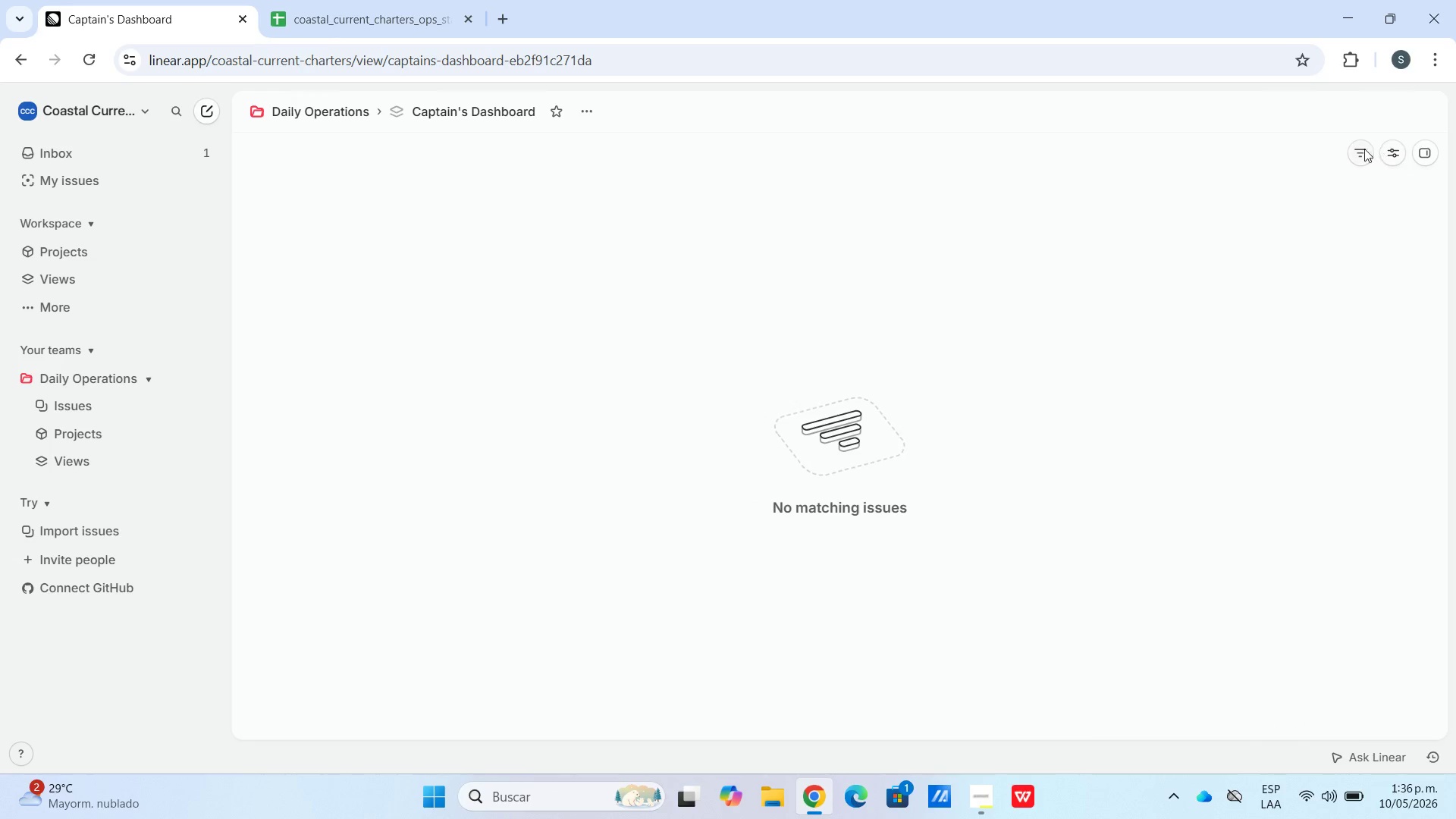 
left_click_drag(start_coordinate=[1358, 151], to_coordinate=[1357, 155])
 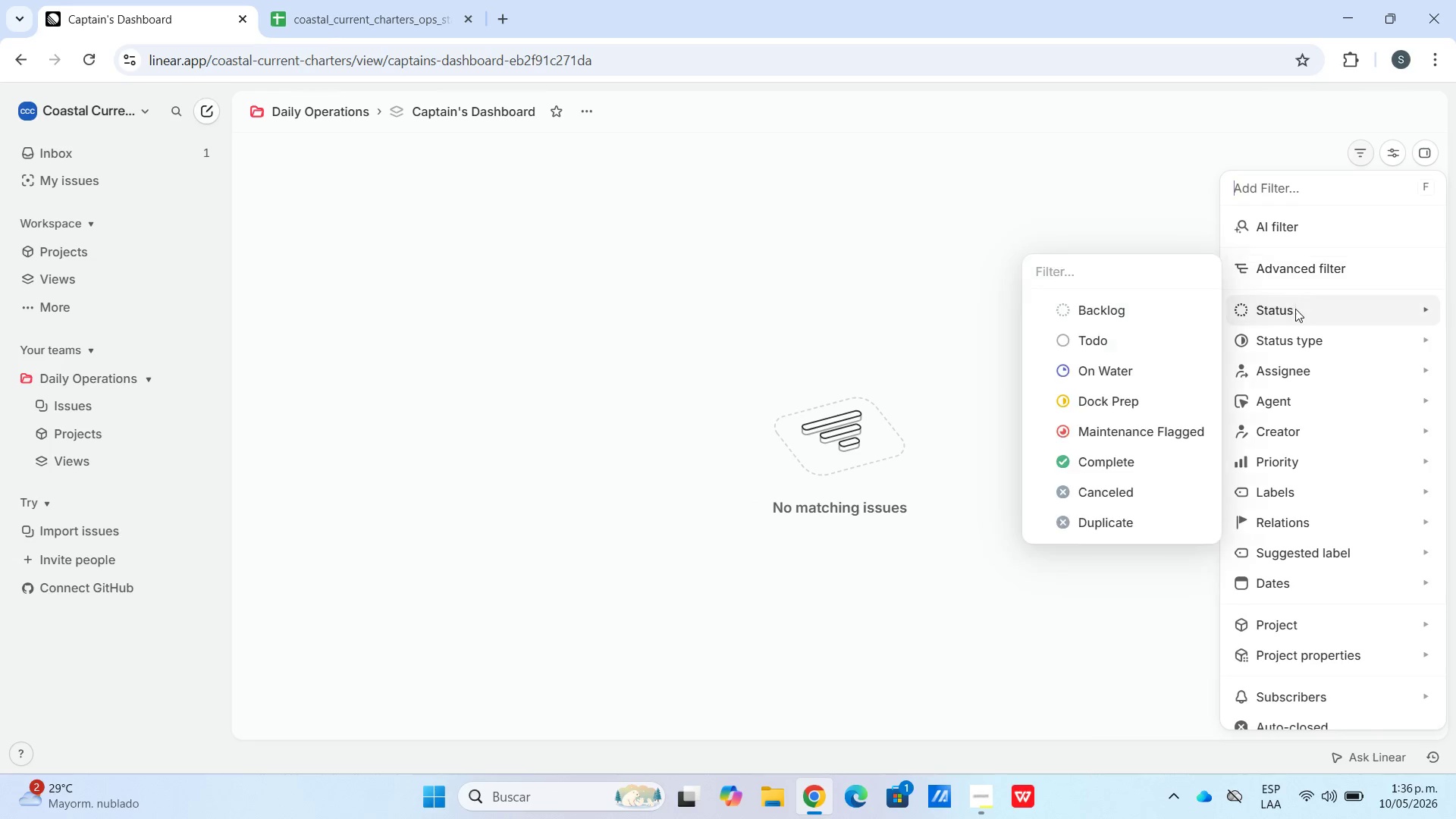 
scroll: coordinate [1228, 452], scroll_direction: none, amount: 0.0
 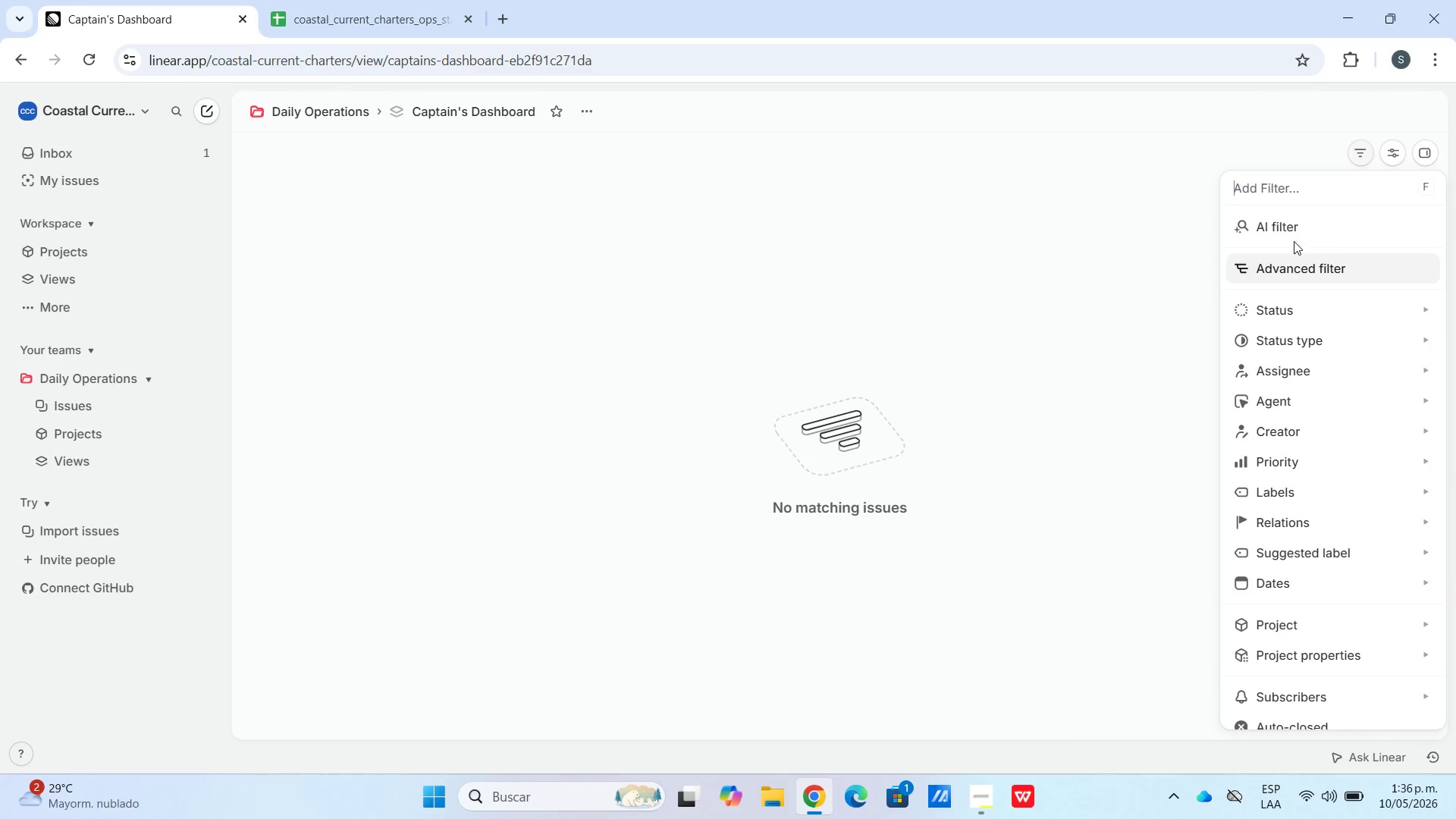 
double_click([1295, 237])
 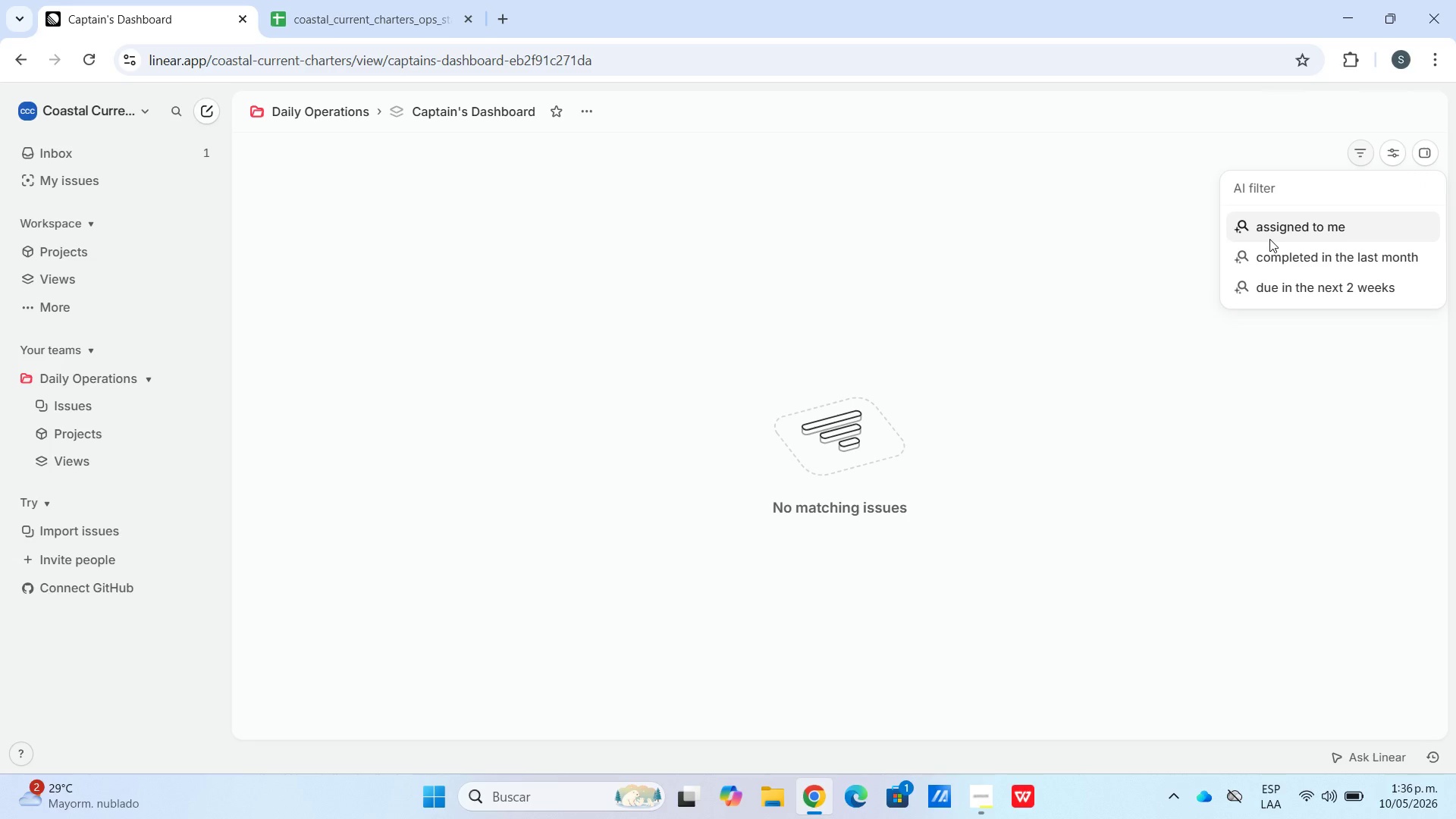 
left_click([1269, 231])
 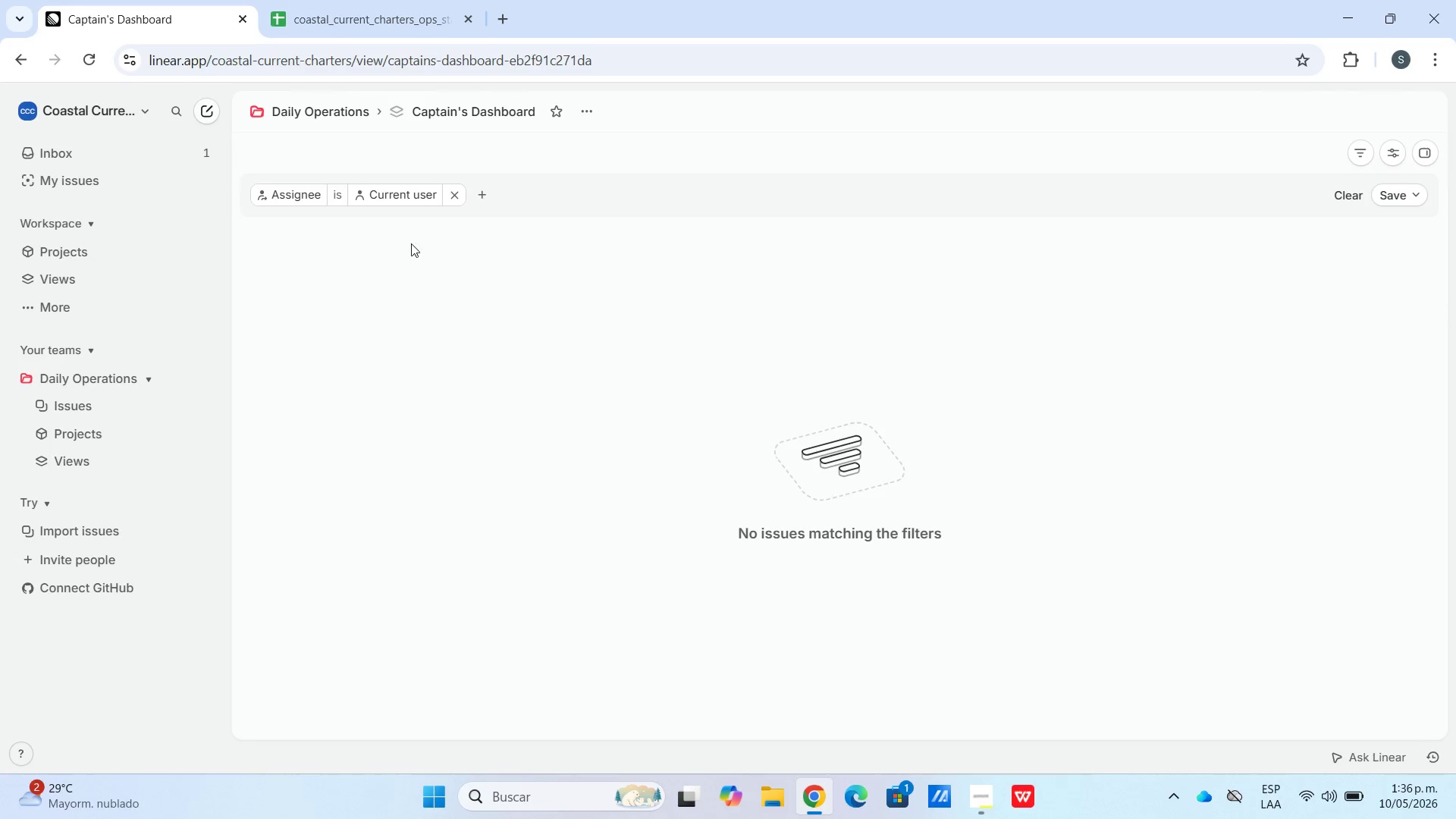 
left_click([296, 193])
 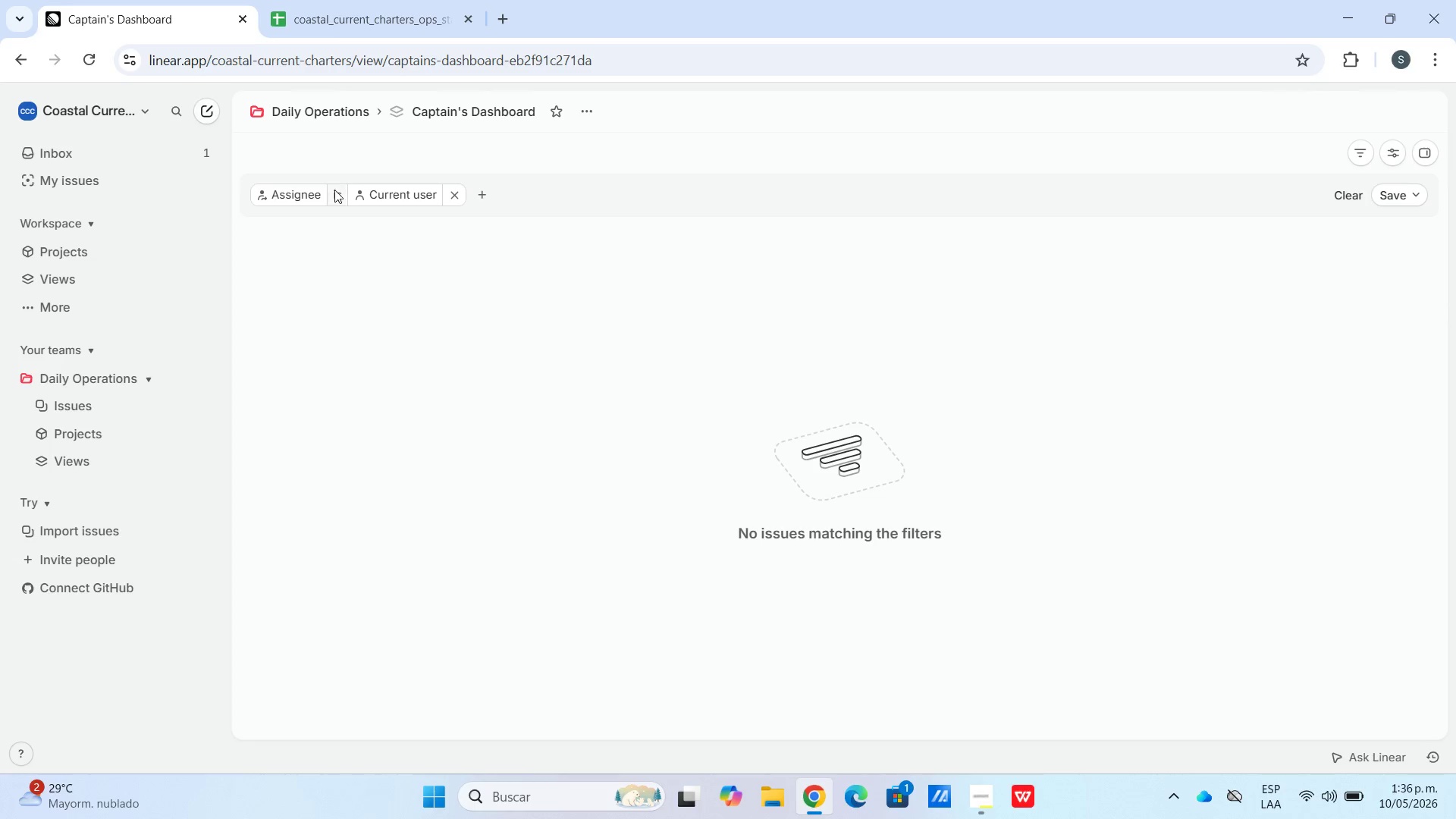 
left_click([340, 189])
 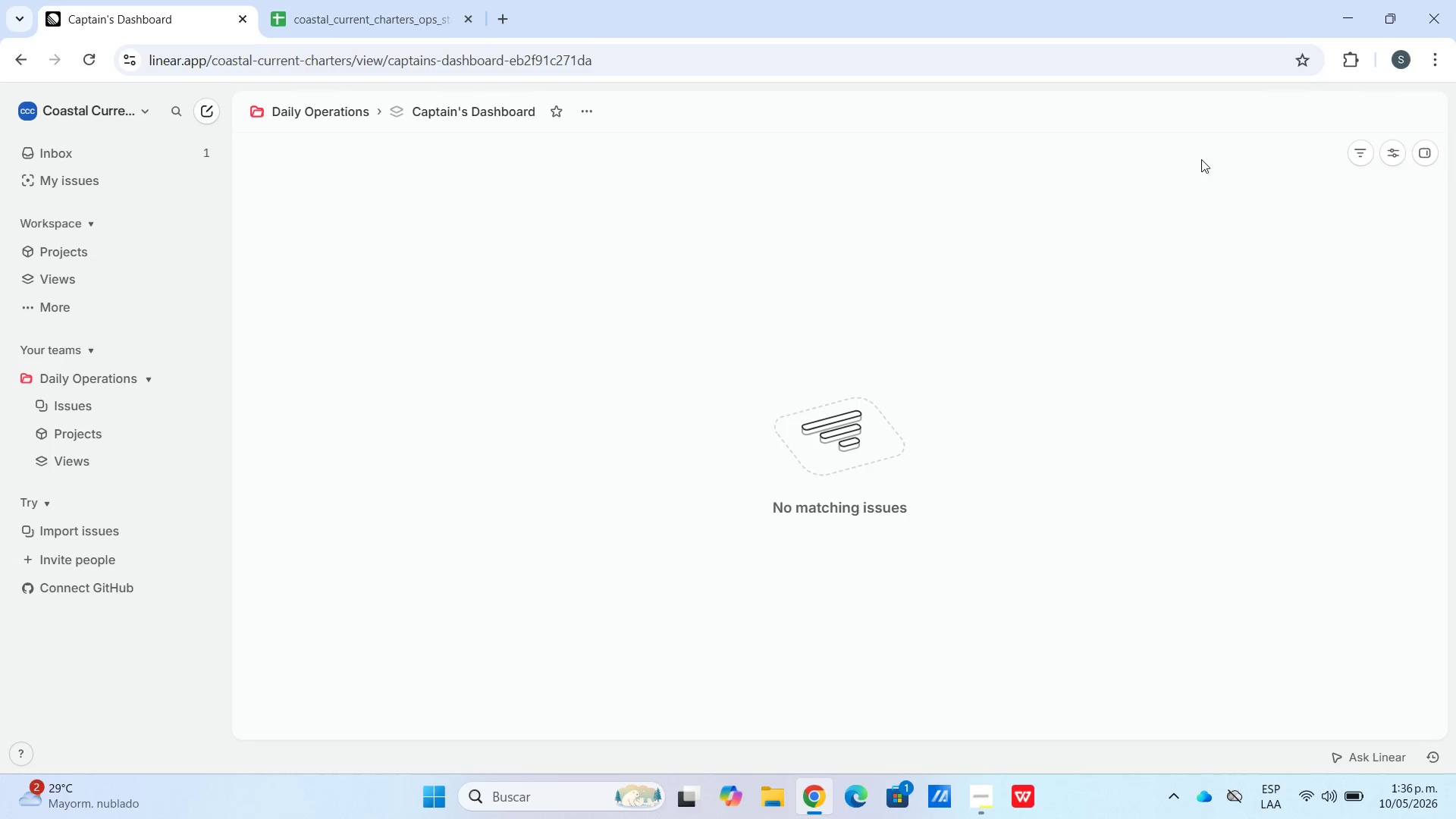 
left_click([1351, 159])
 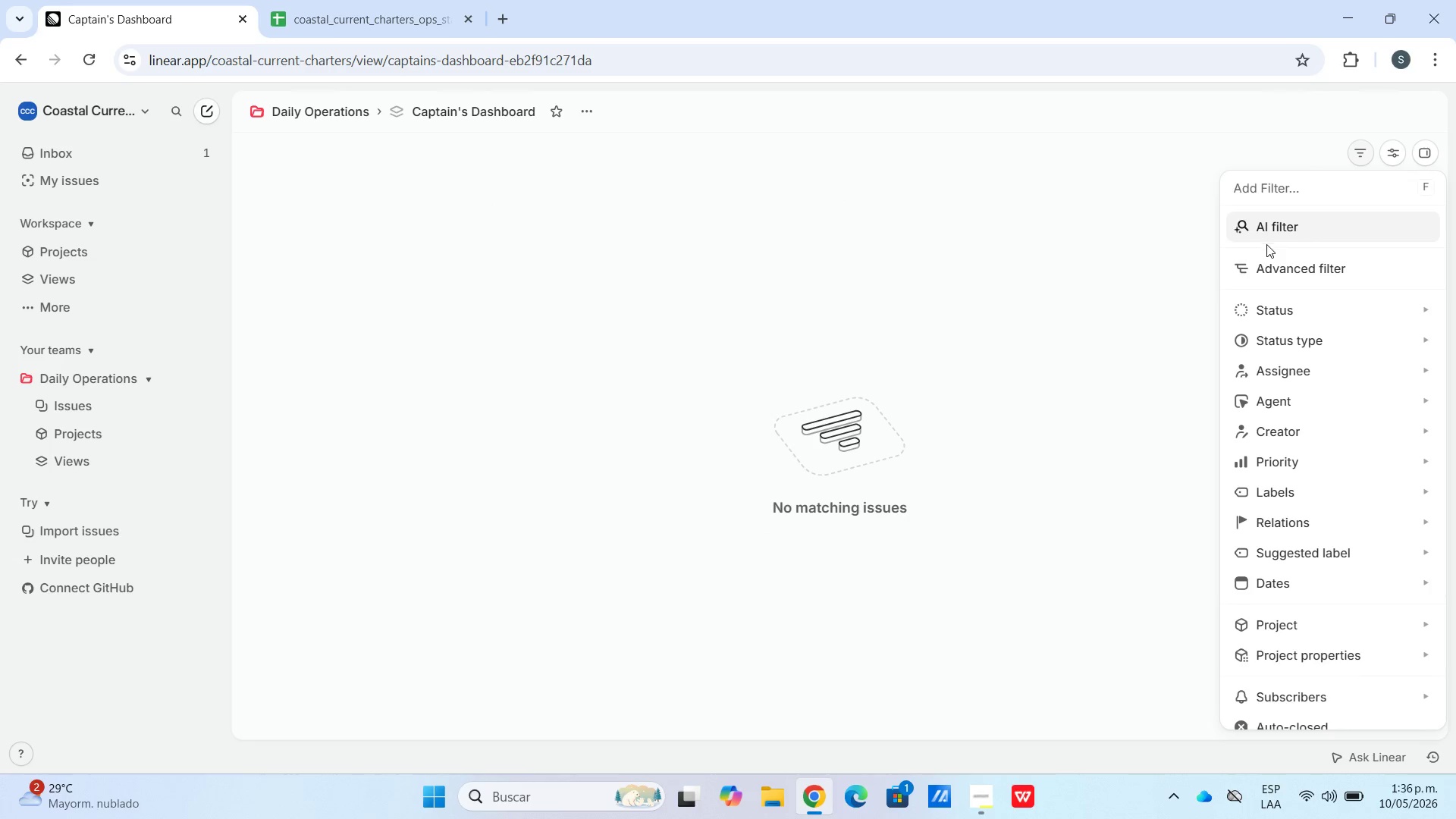 
left_click([1266, 262])
 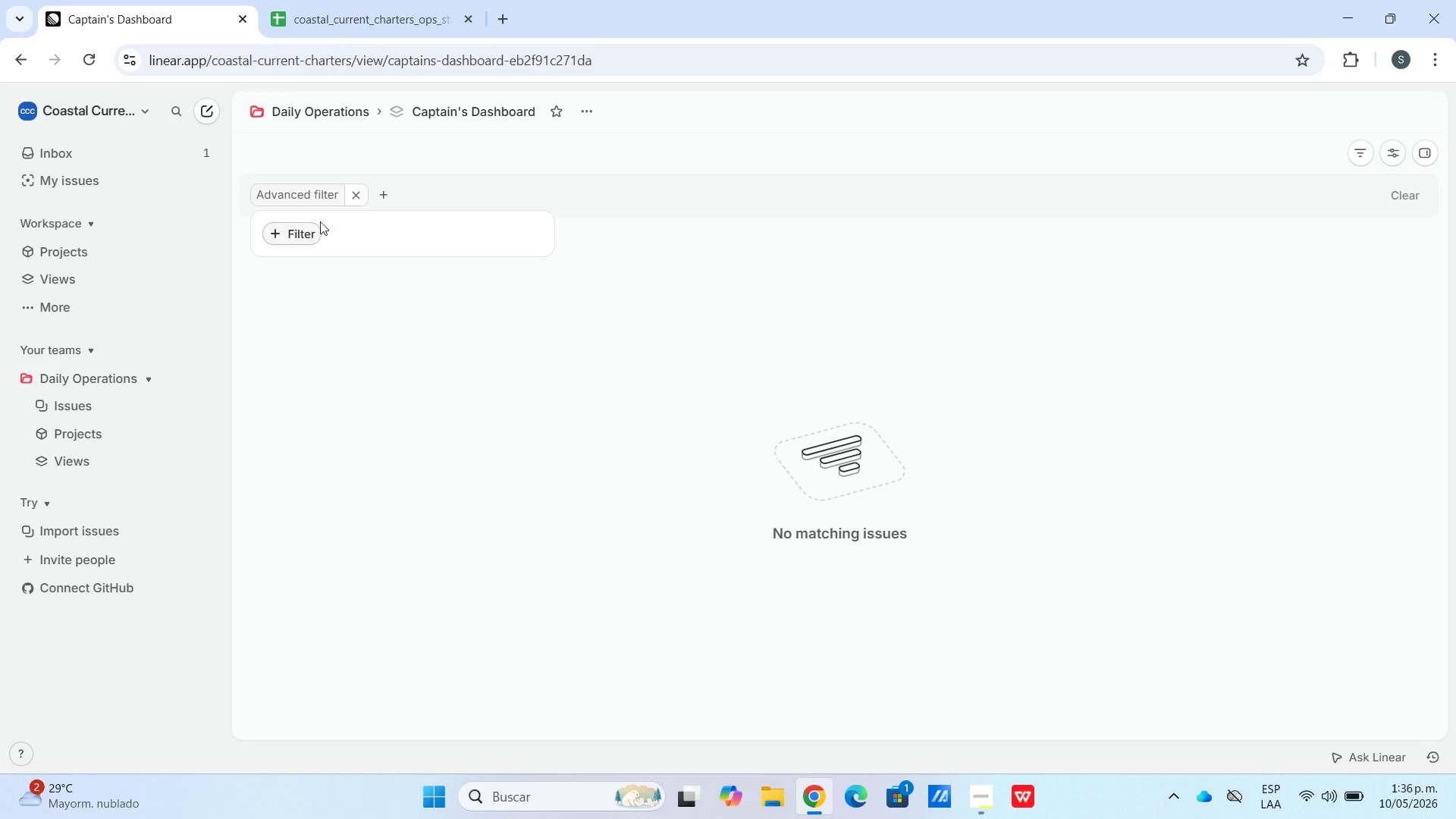 
left_click([385, 193])
 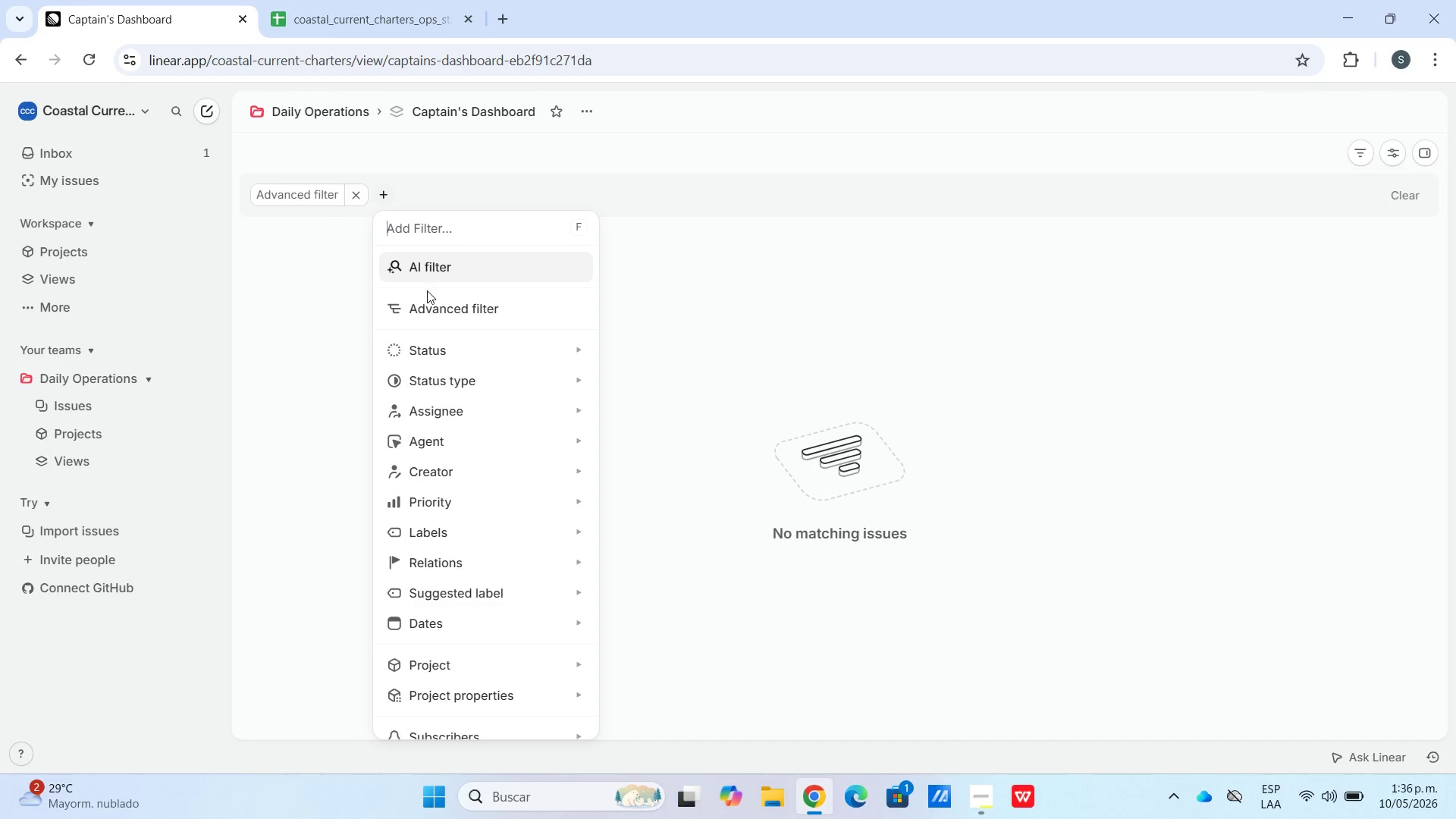 
wait(6.5)
 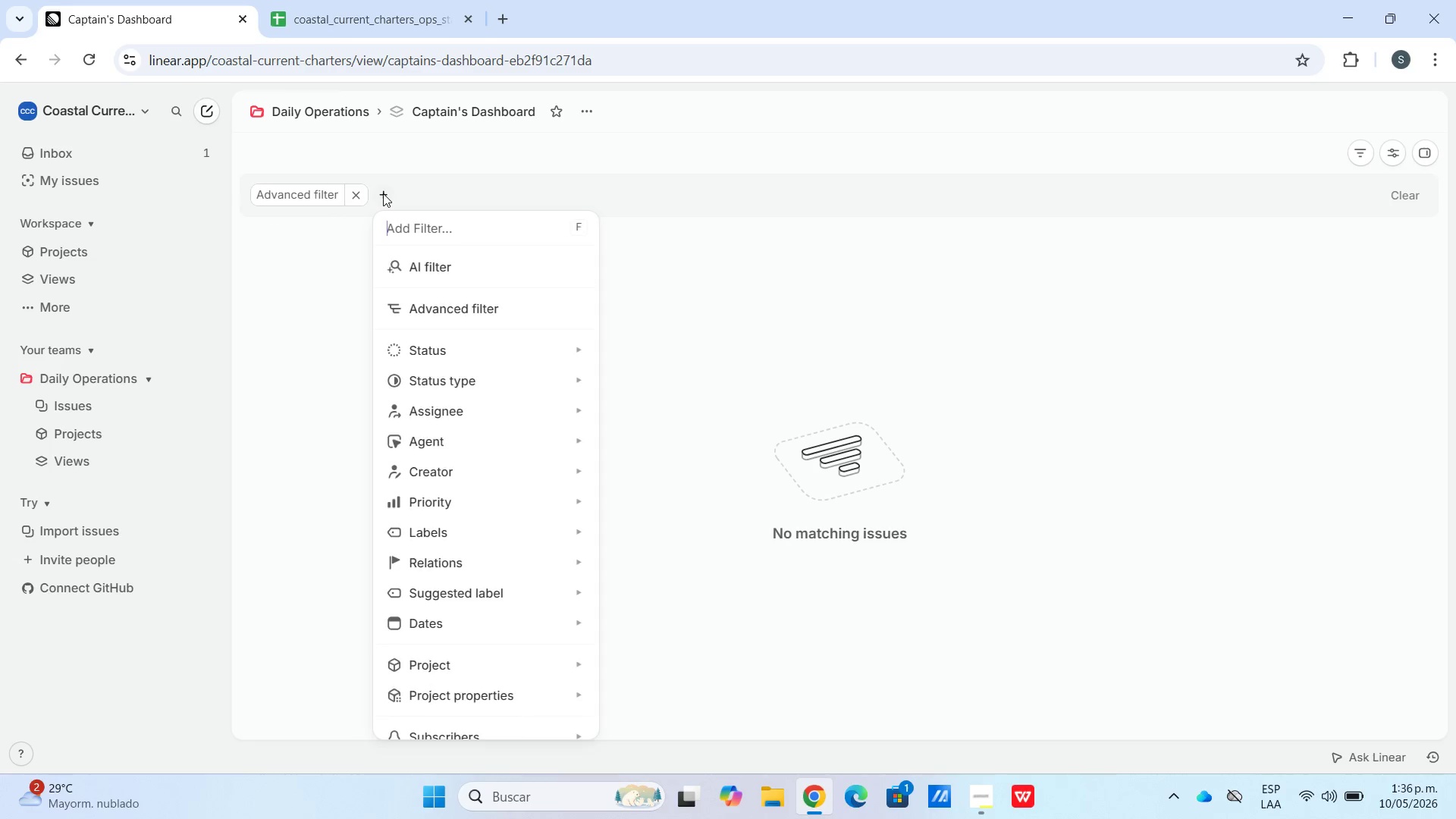 
left_click([466, 344])
 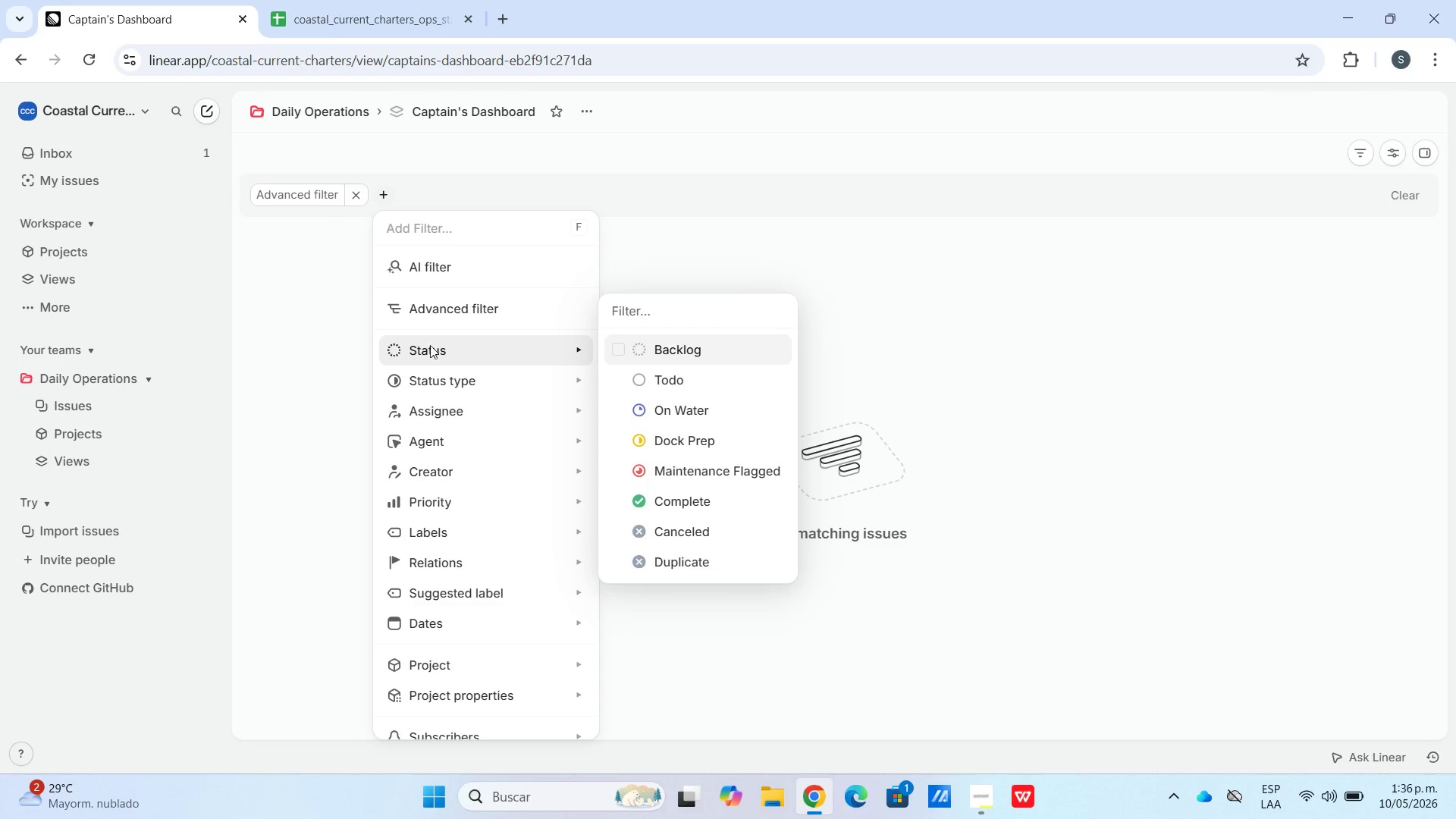 
scroll: coordinate [487, 479], scroll_direction: down, amount: 9.0
 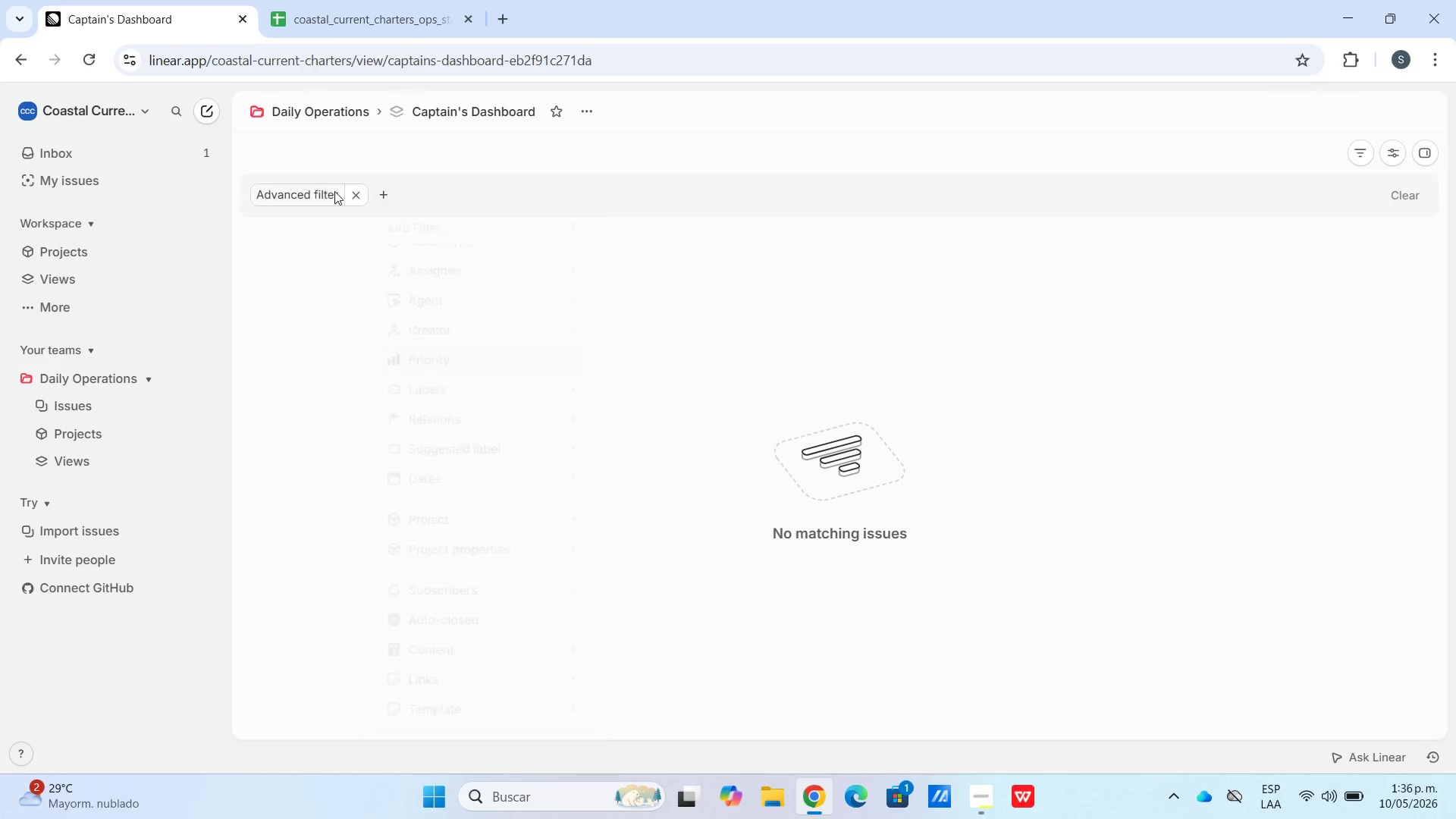 
double_click([318, 193])
 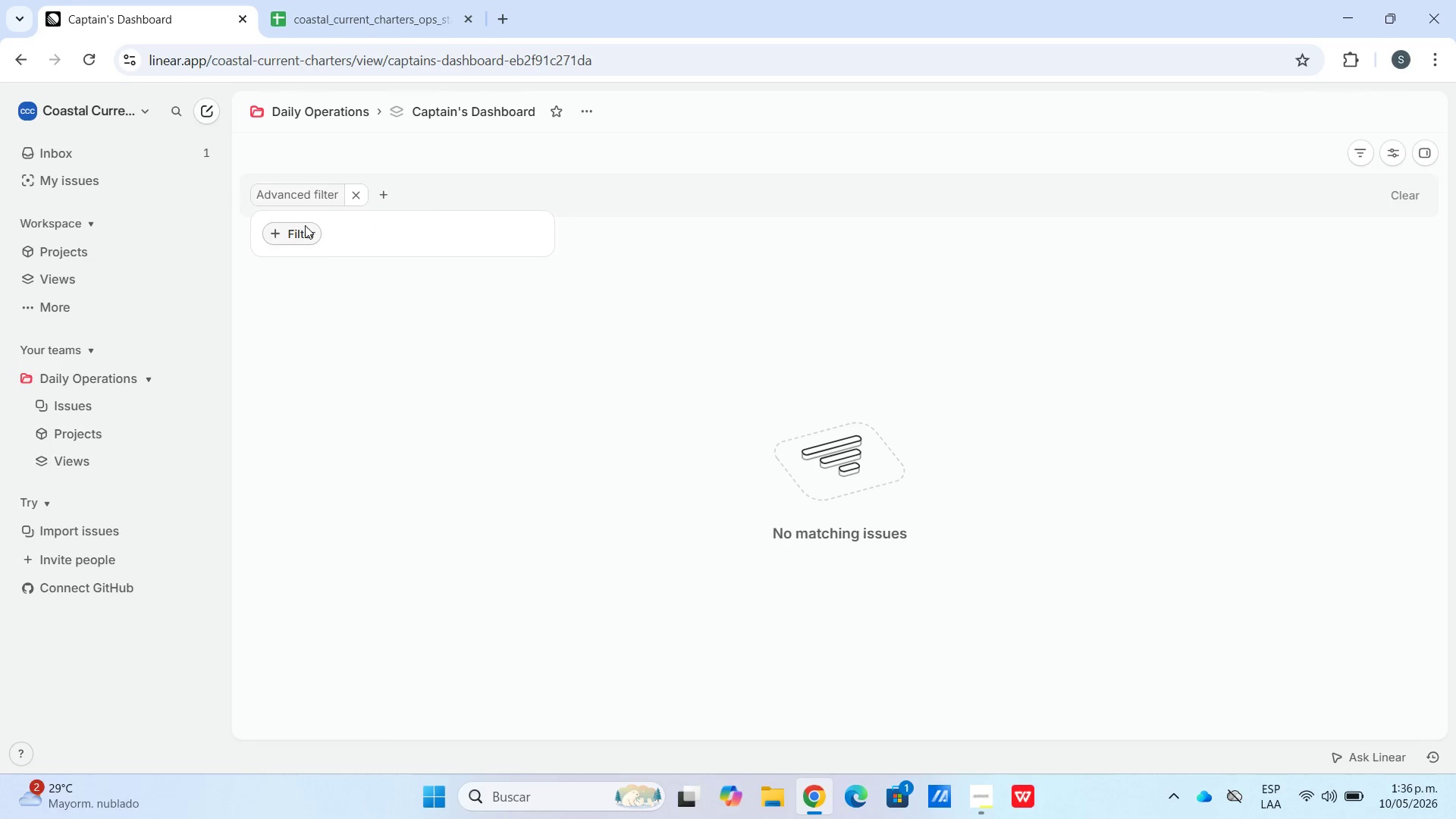 
left_click([297, 228])
 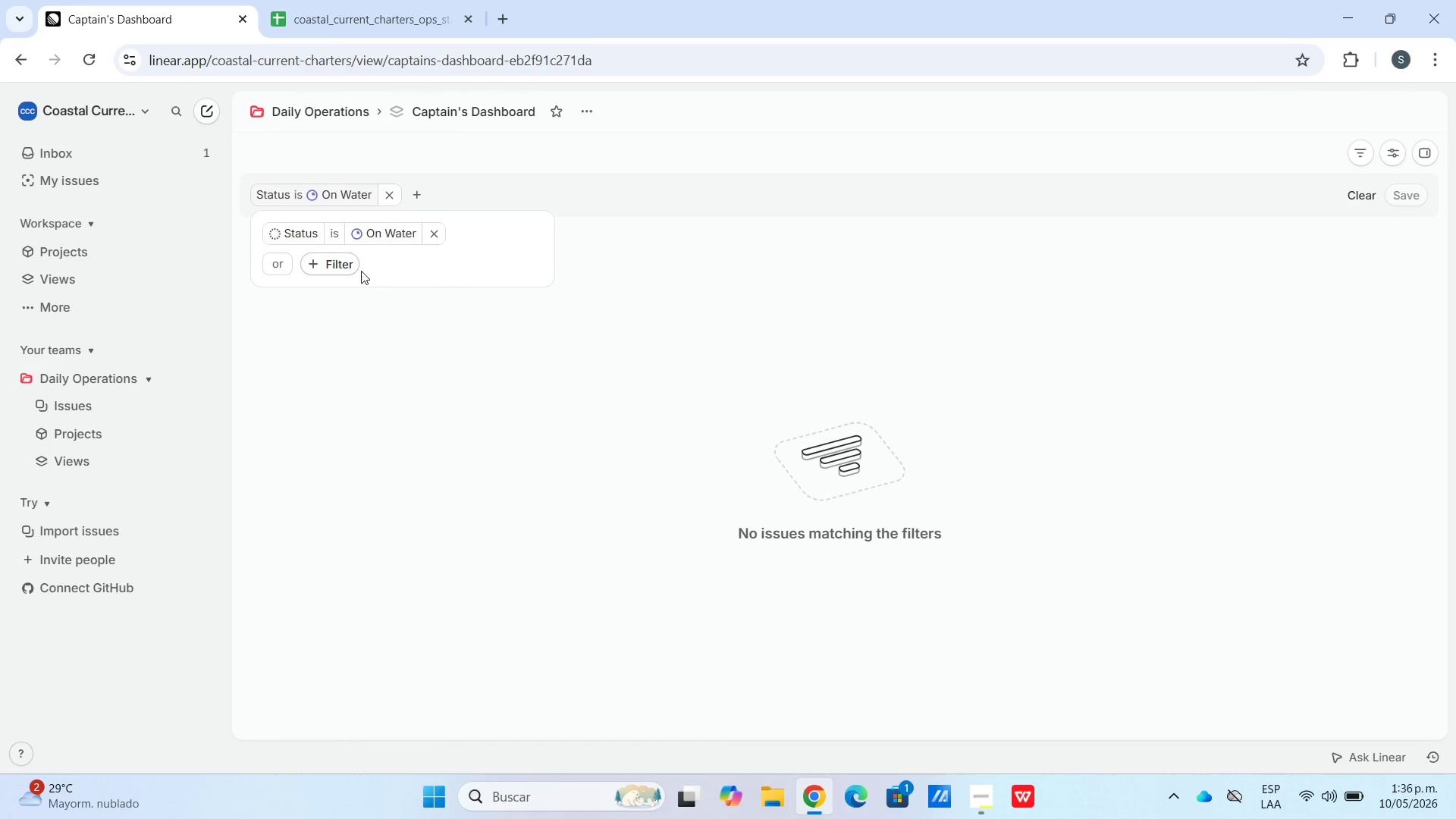 
wait(6.26)
 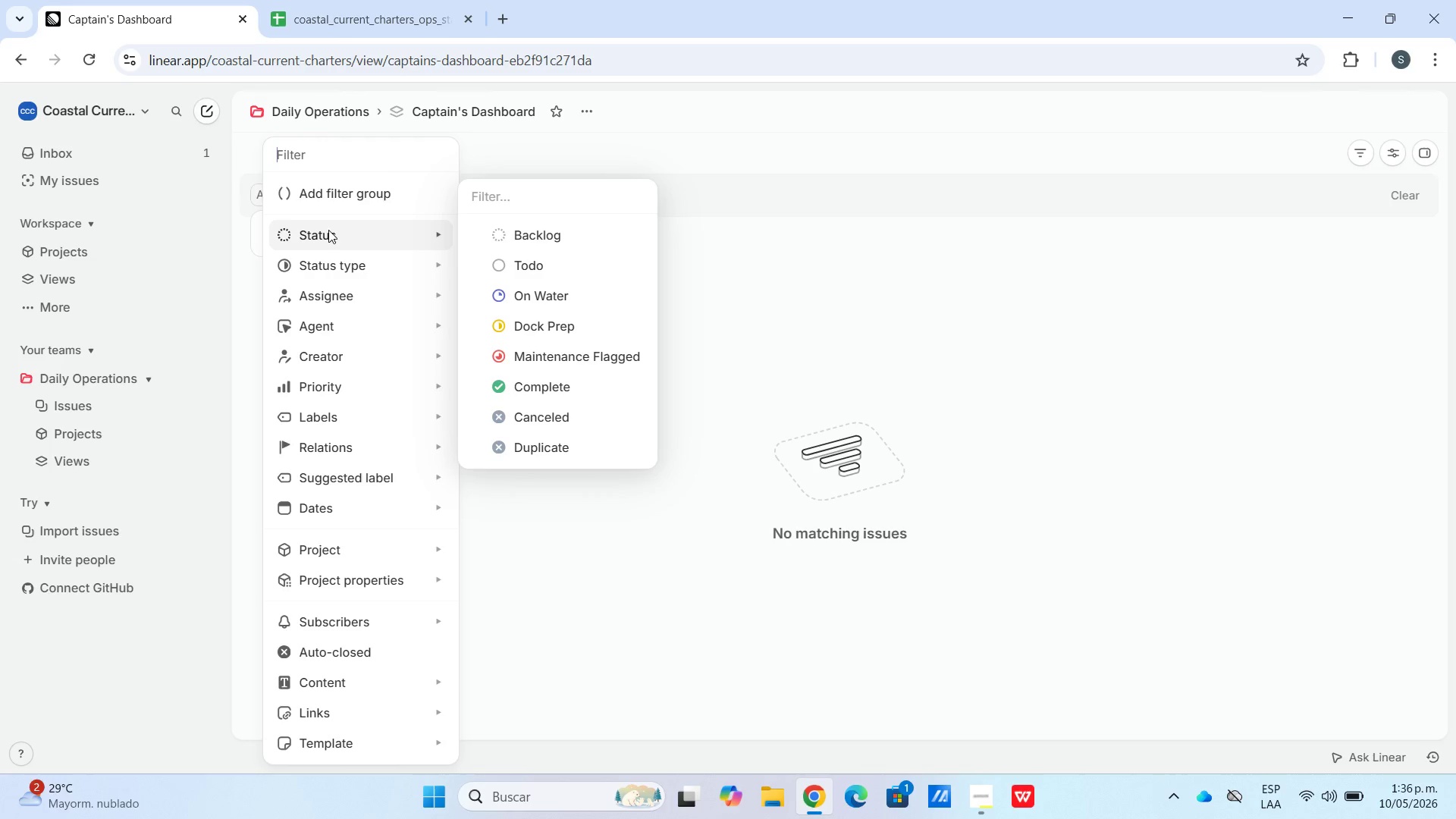 
double_click([1403, 196])
 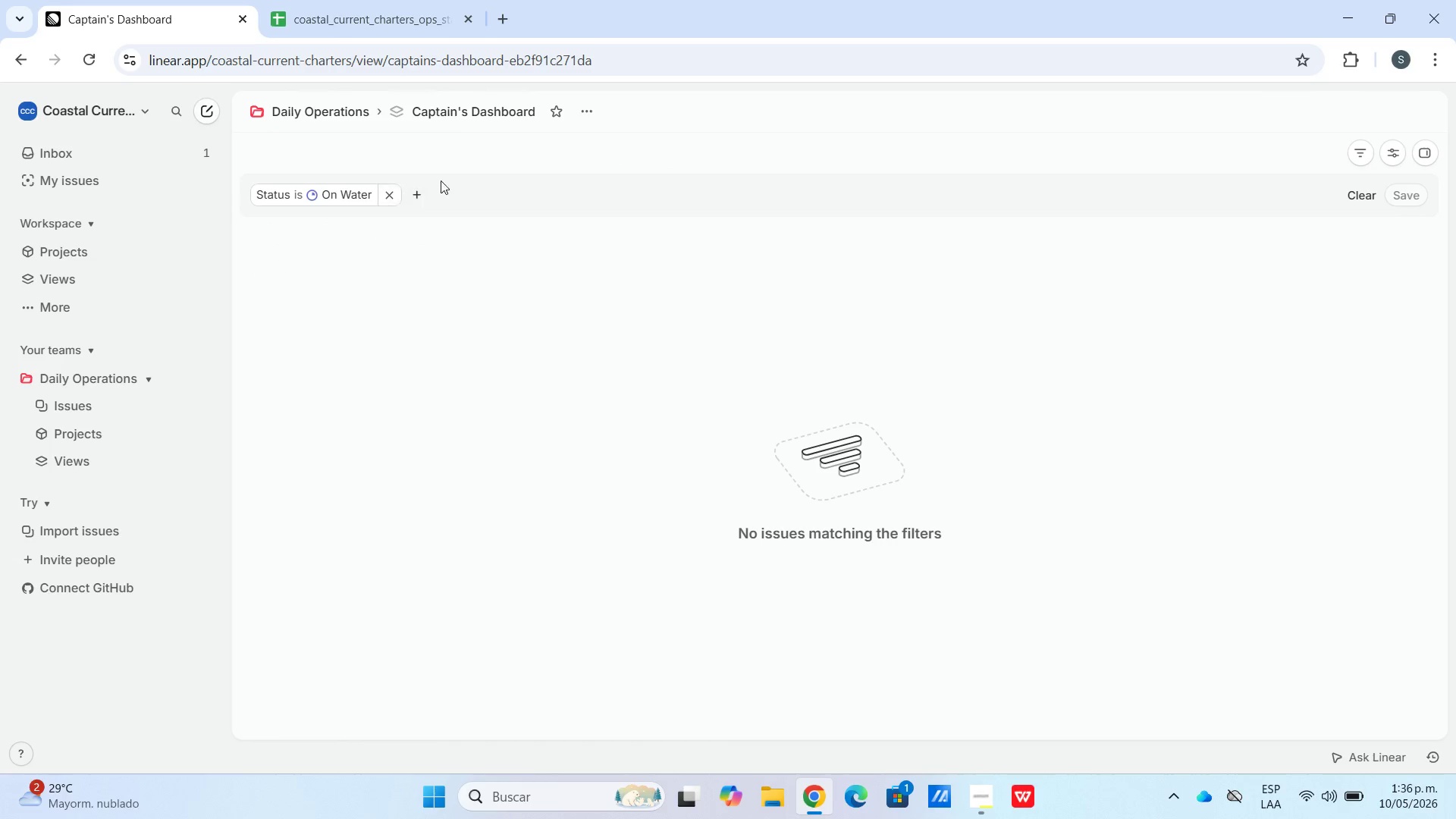 
left_click([524, 199])
 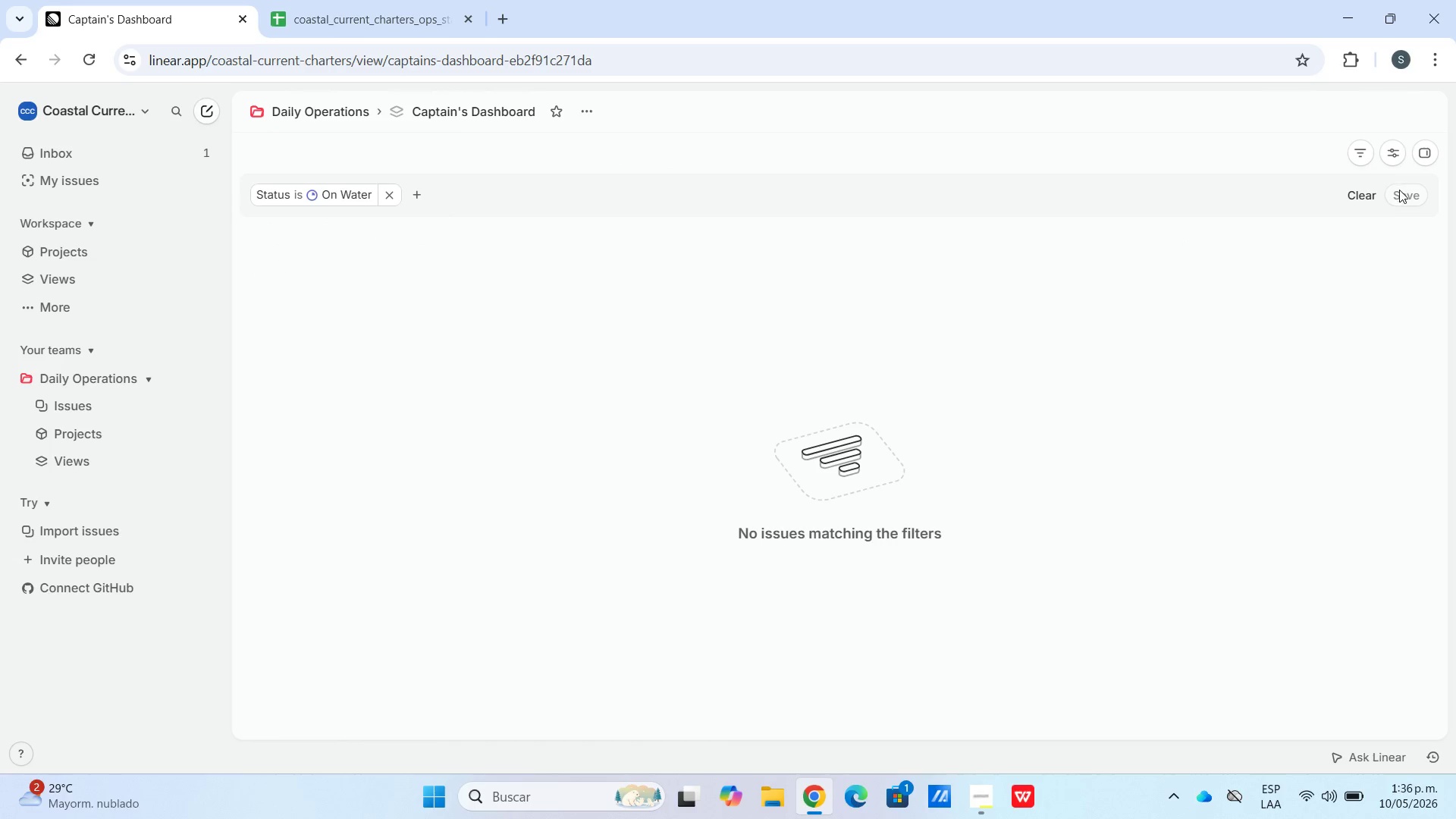 
triple_click([1401, 191])
 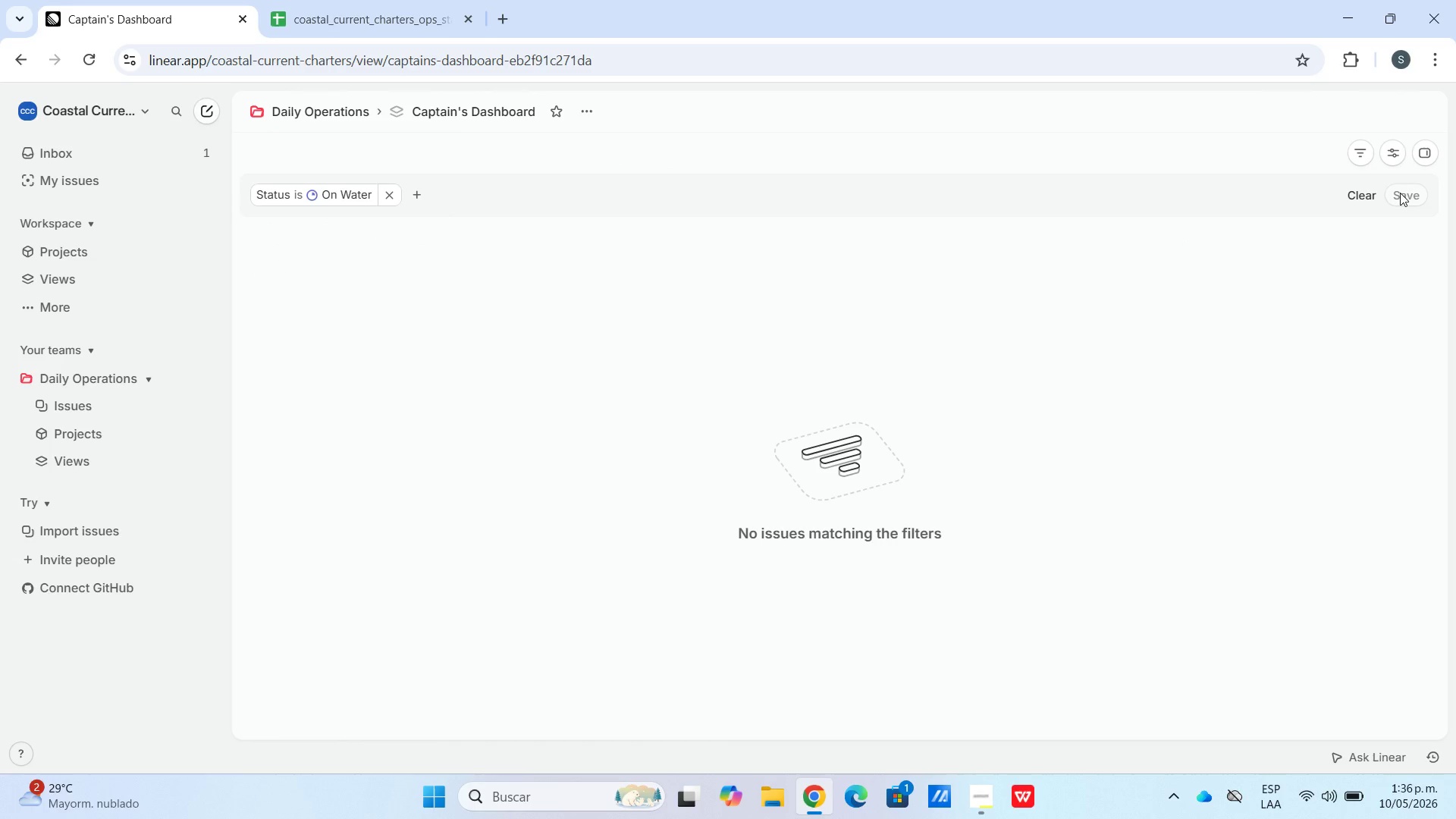 
triple_click([1400, 193])
 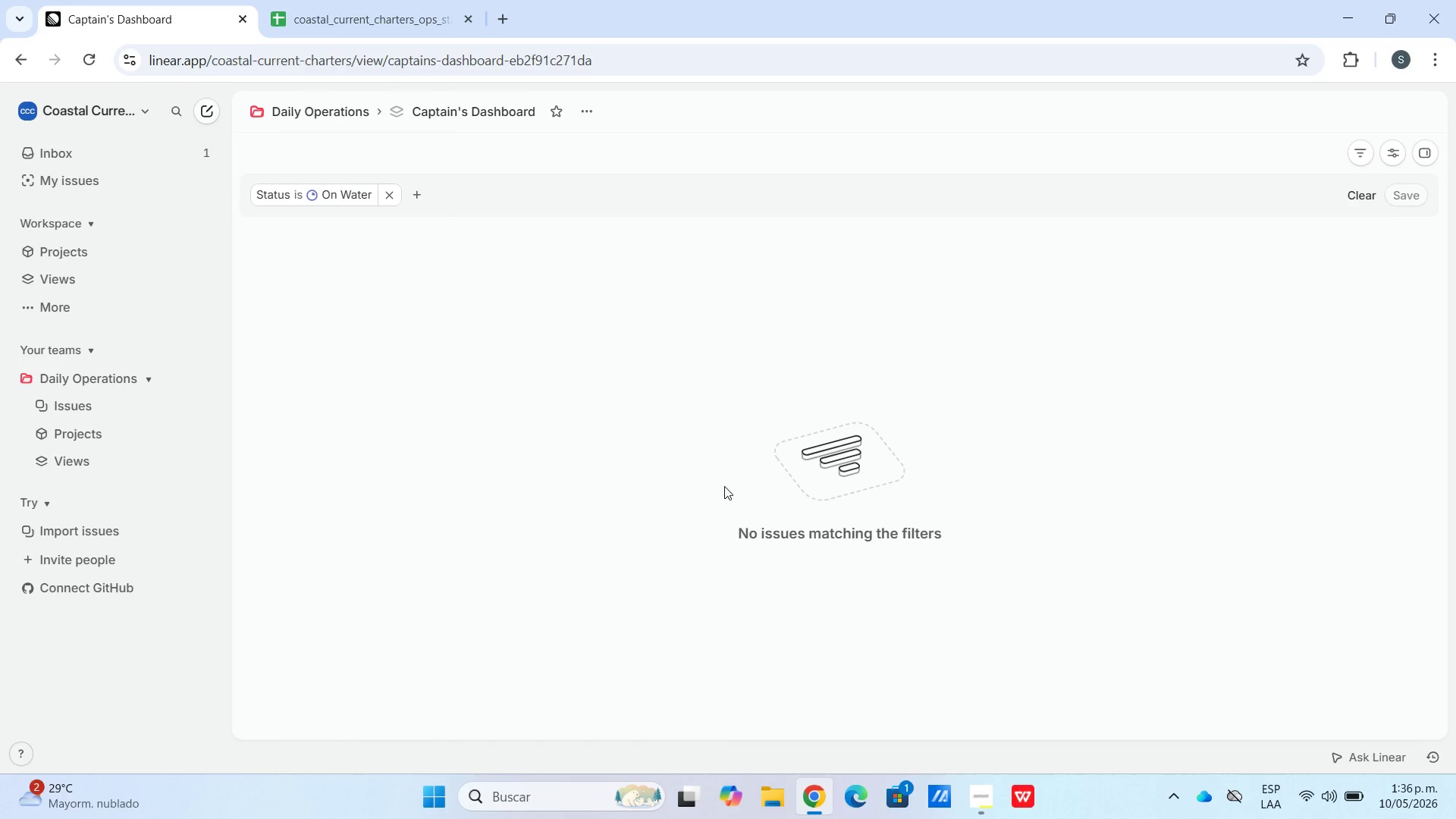 
left_click_drag(start_coordinate=[739, 532], to_coordinate=[924, 528])
 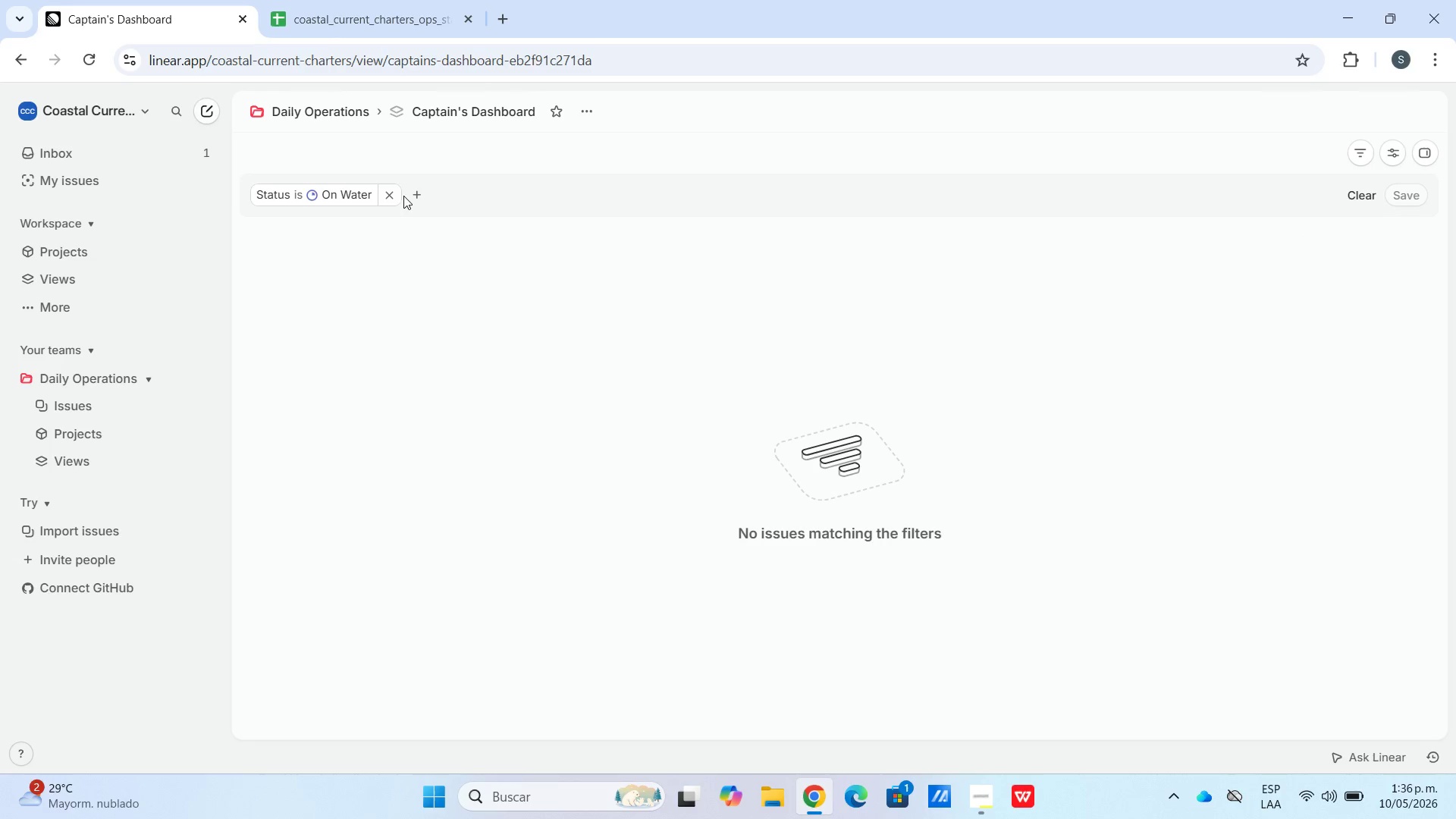 
double_click([419, 190])
 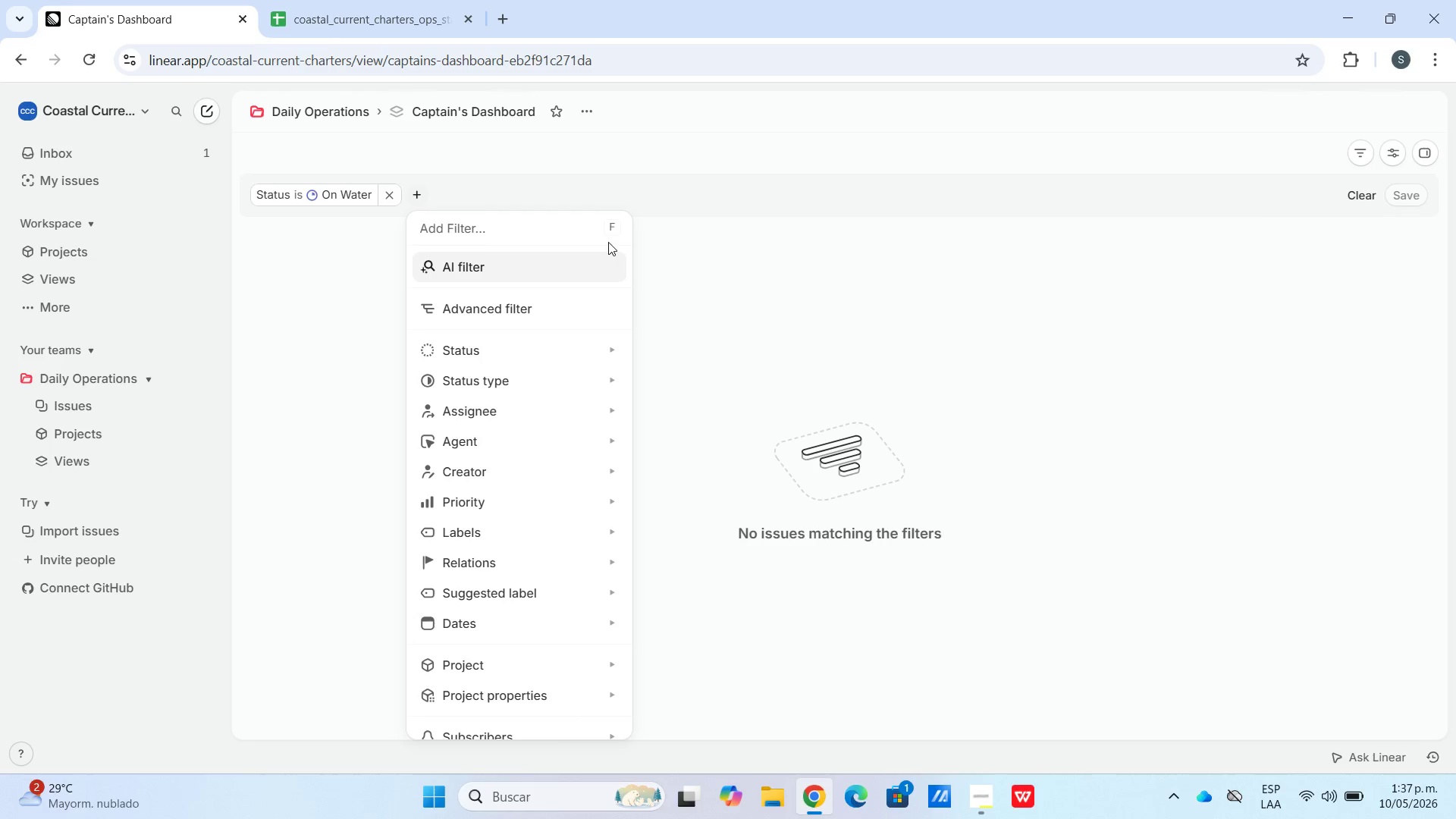 
left_click([663, 181])
 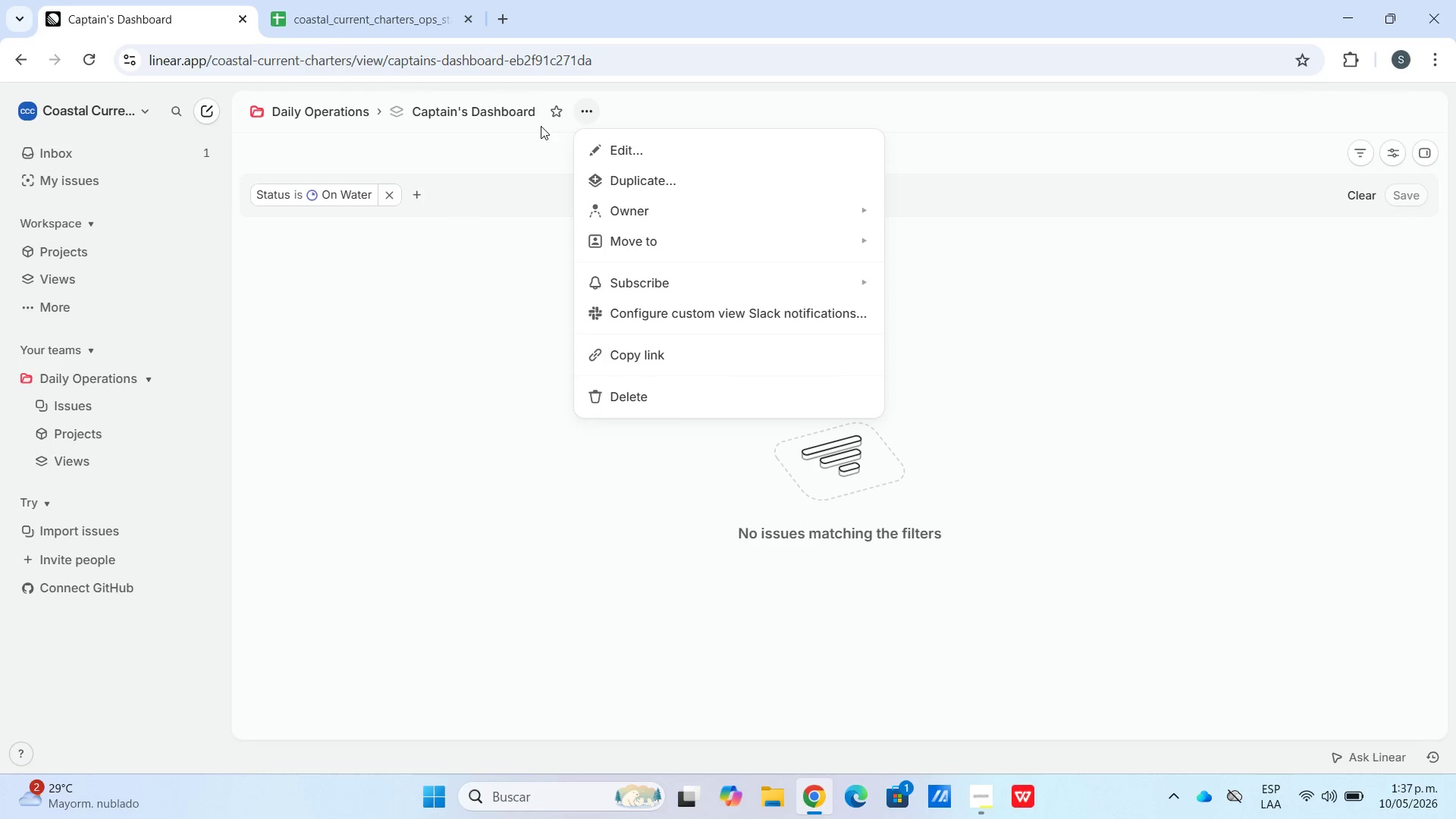 
left_click([531, 158])
 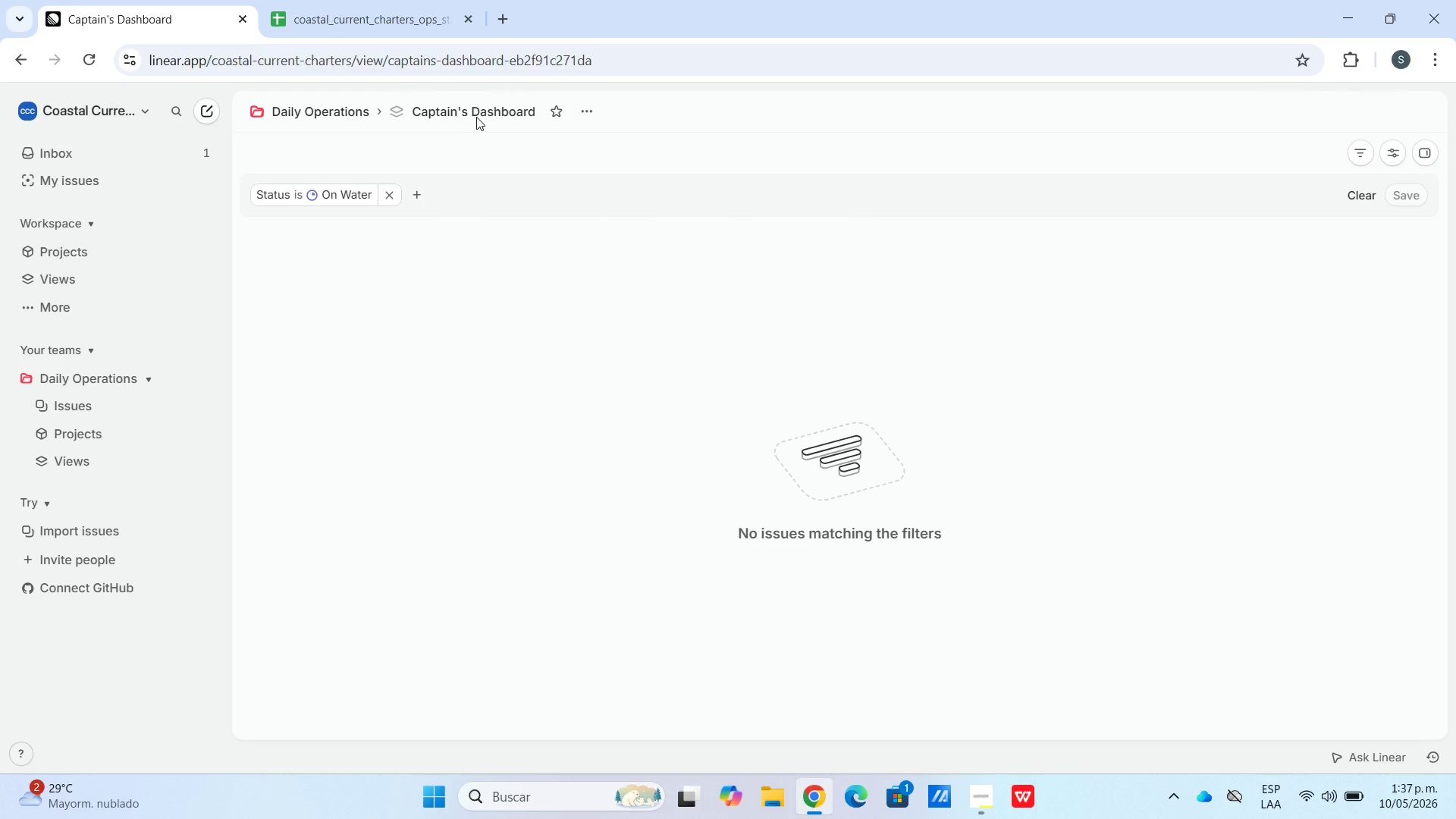 
left_click_drag(start_coordinate=[482, 113], to_coordinate=[489, 112])
 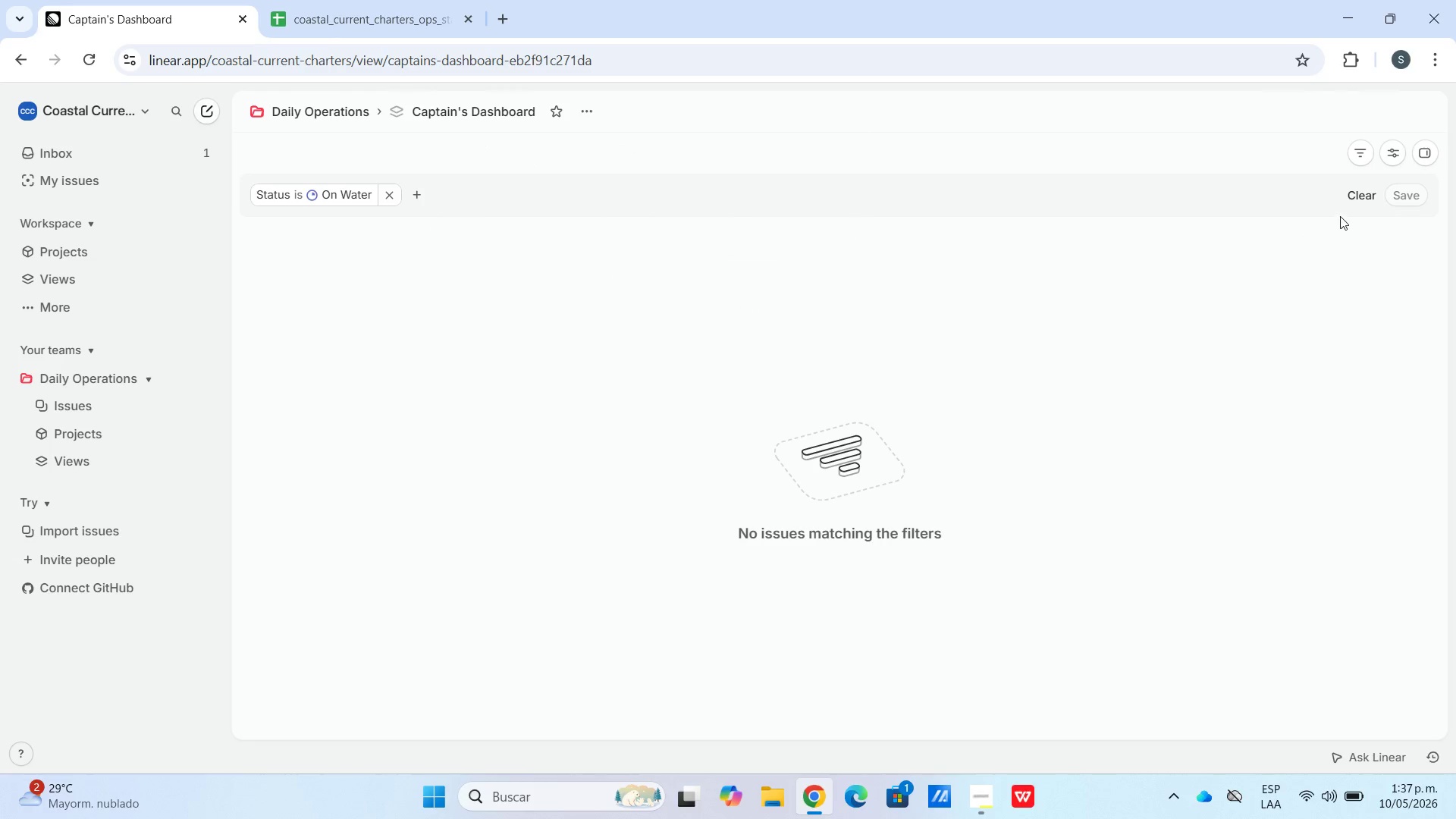 
left_click([1378, 193])
 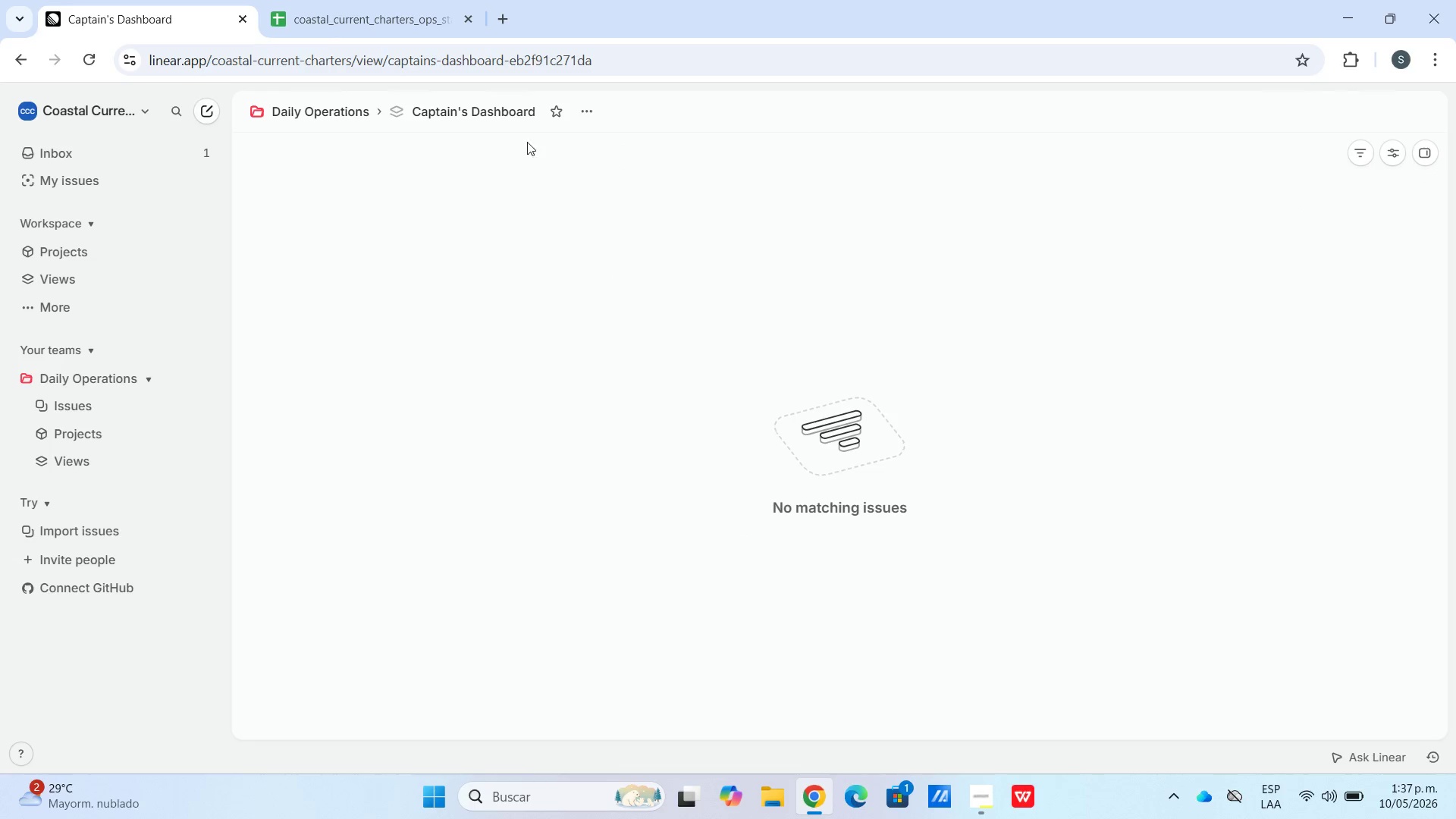 
left_click([479, 114])
 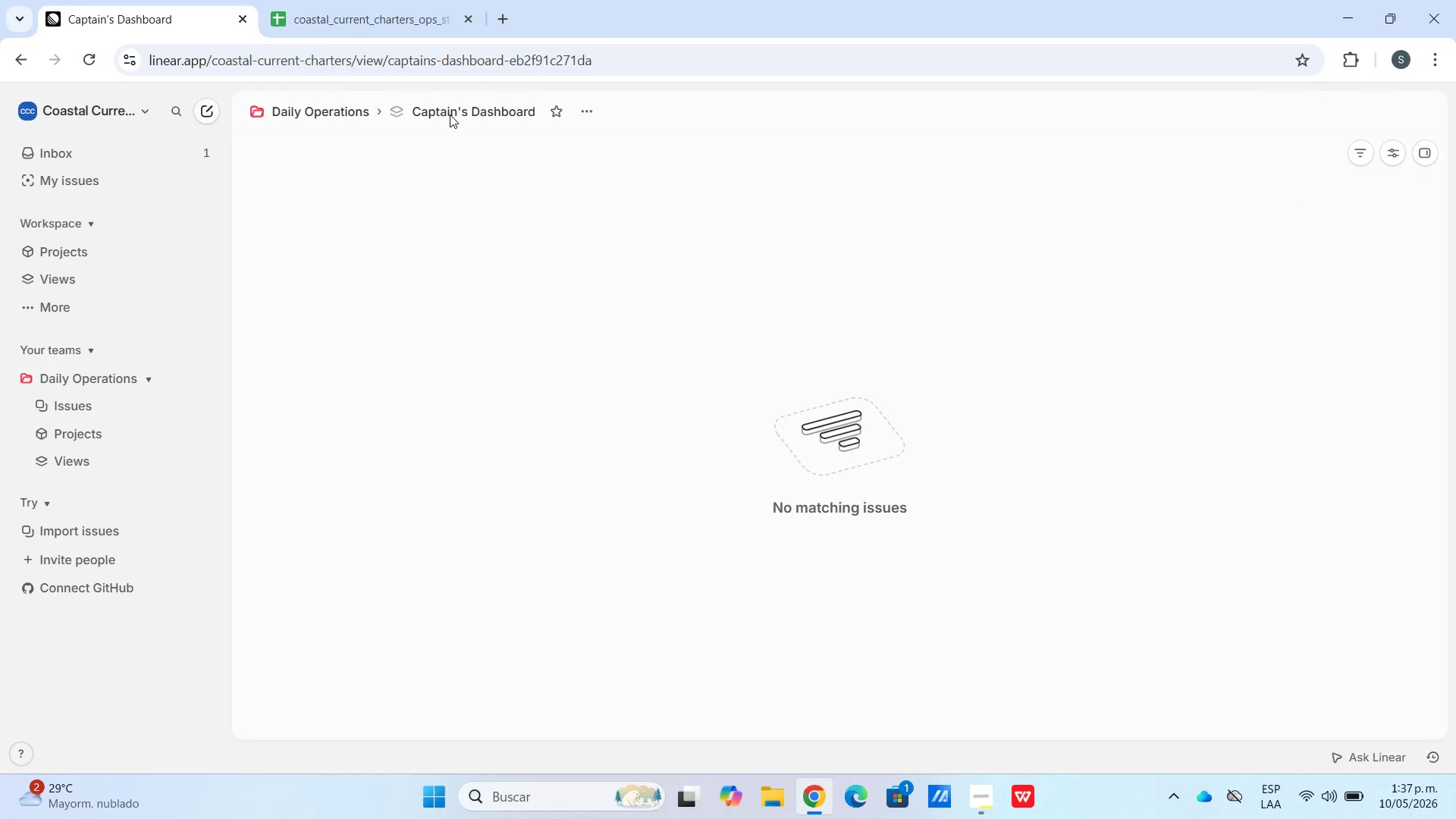 
double_click([450, 112])
 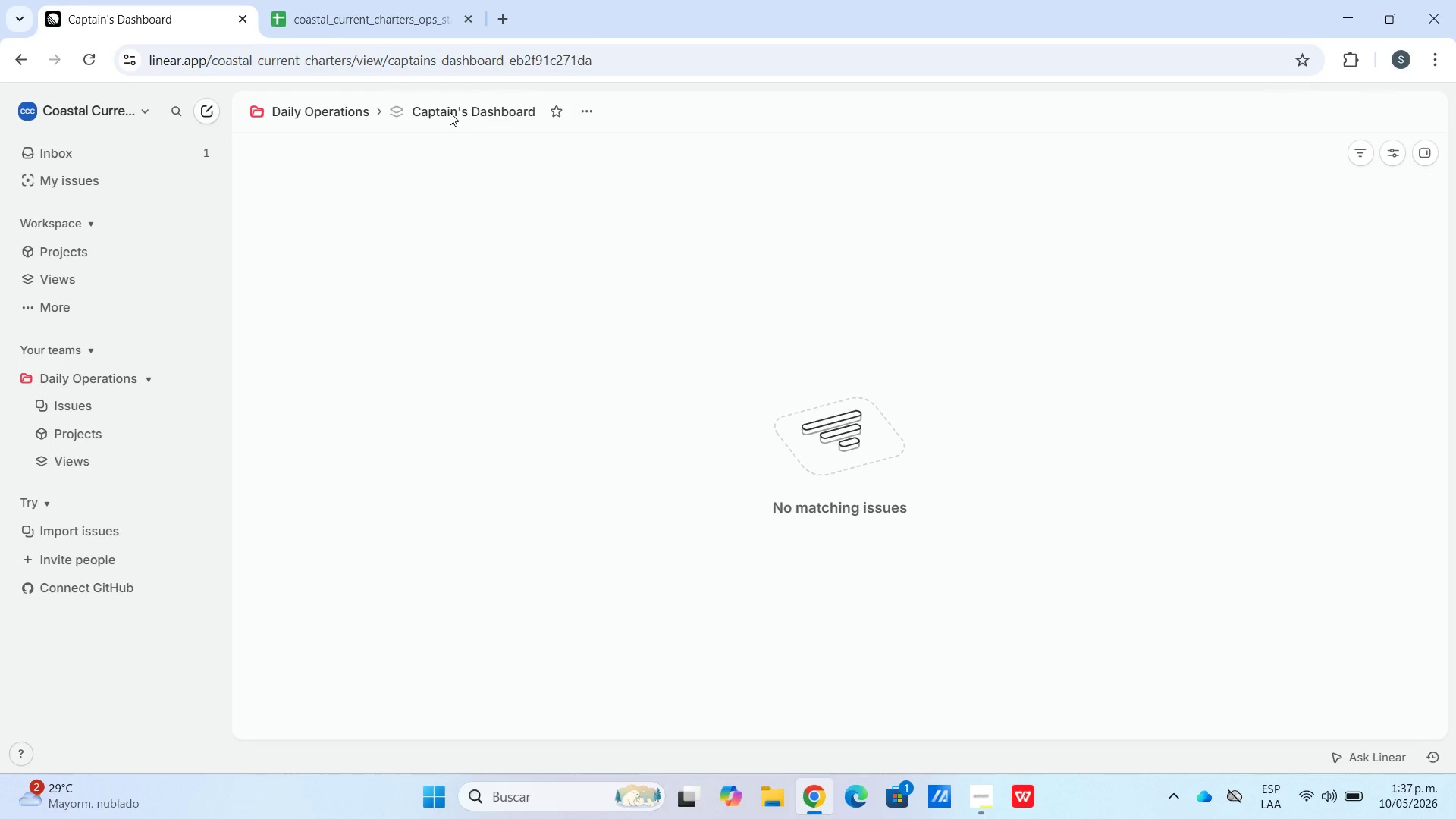 
left_click_drag(start_coordinate=[450, 111], to_coordinate=[433, 111])
 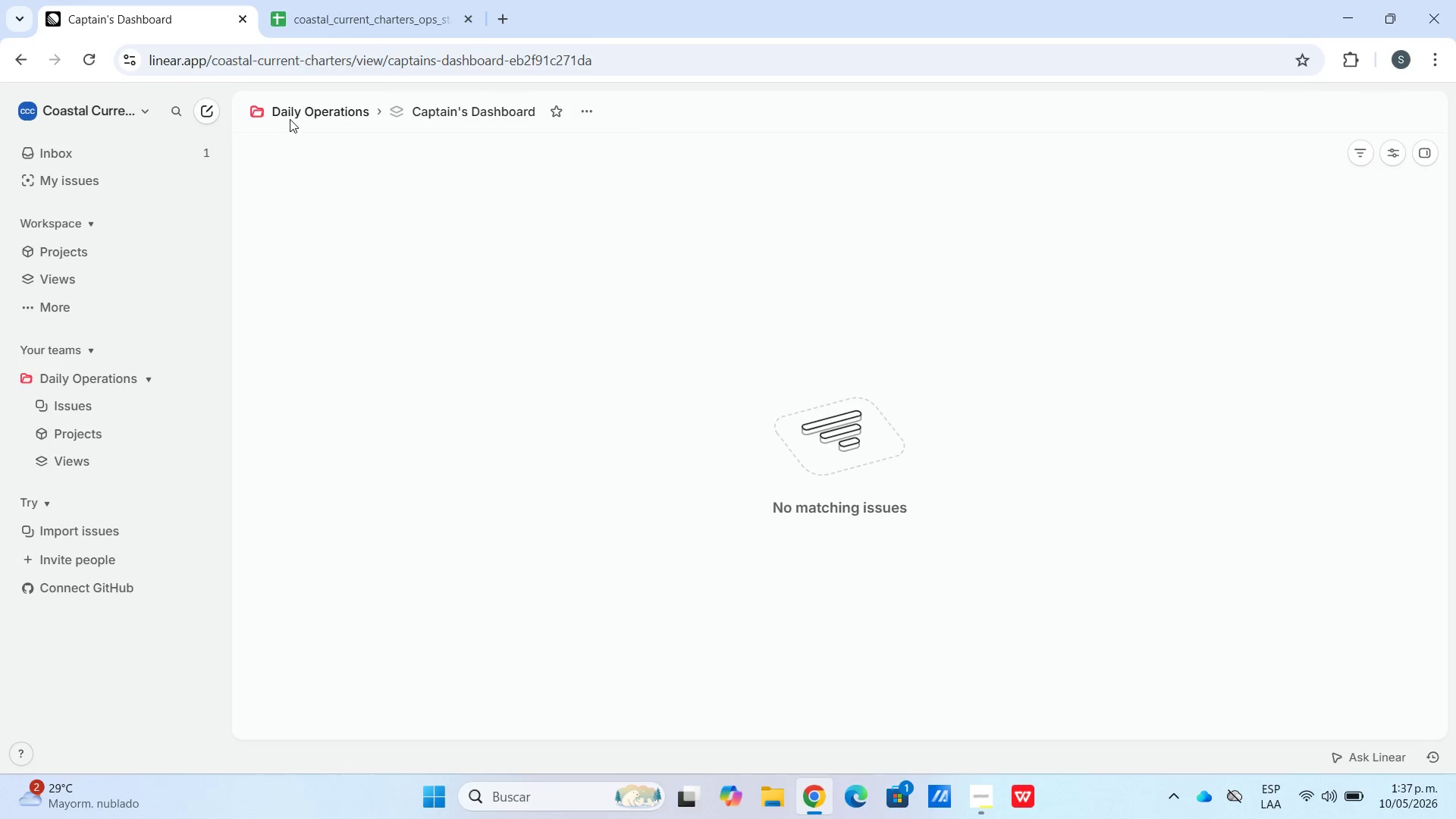 
triple_click([290, 119])
 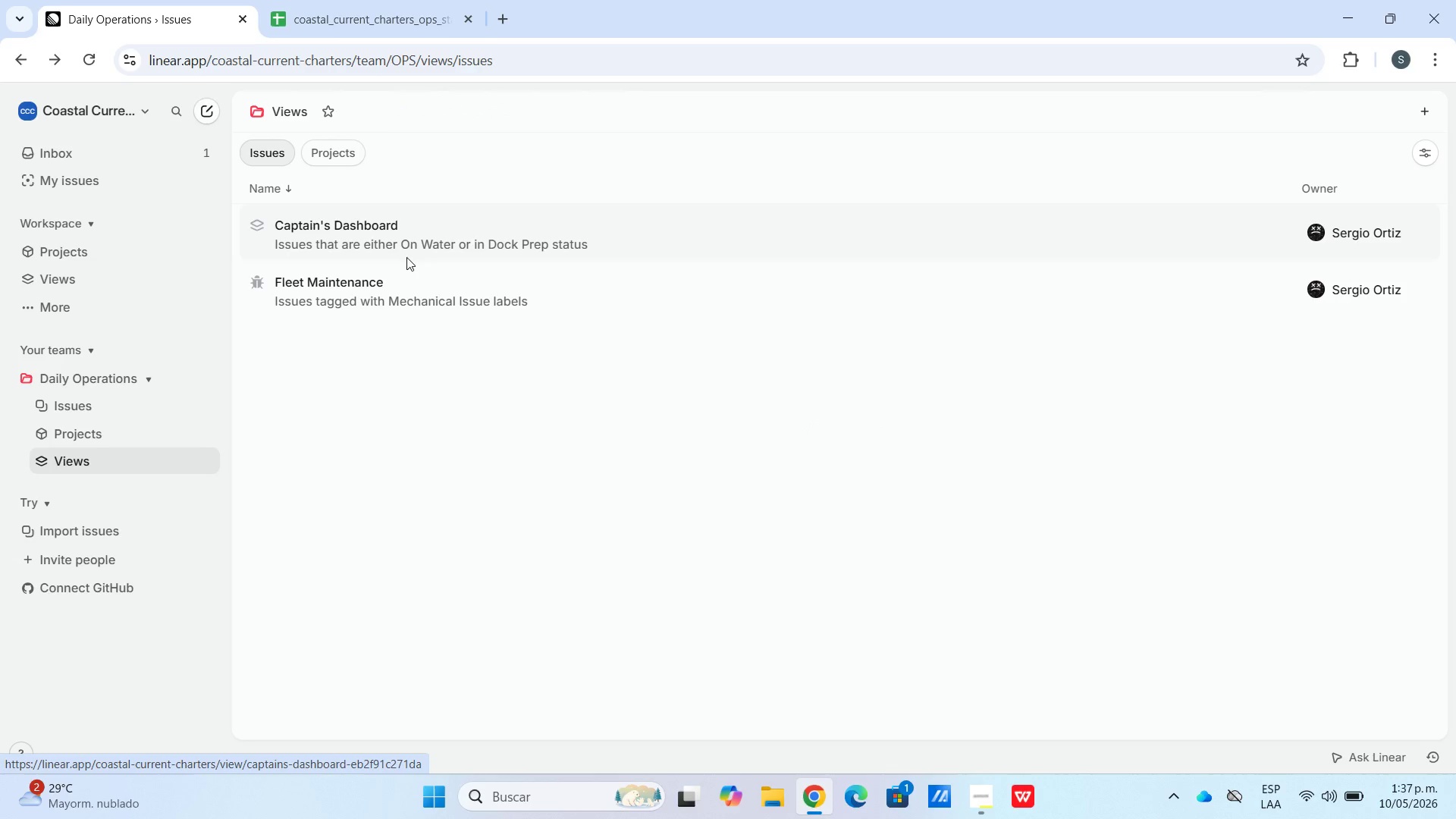 
right_click([403, 235])
 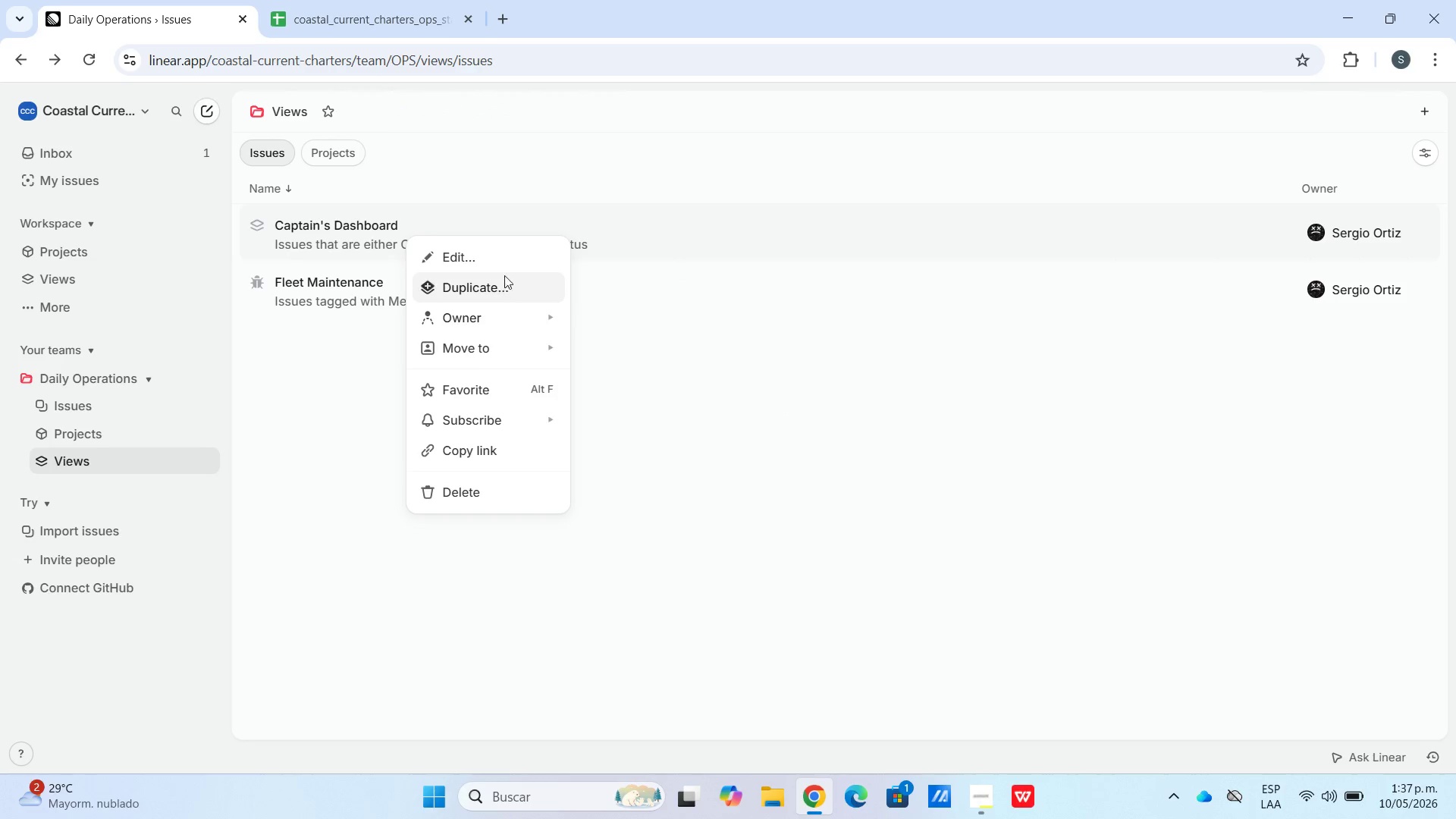 
left_click([524, 257])
 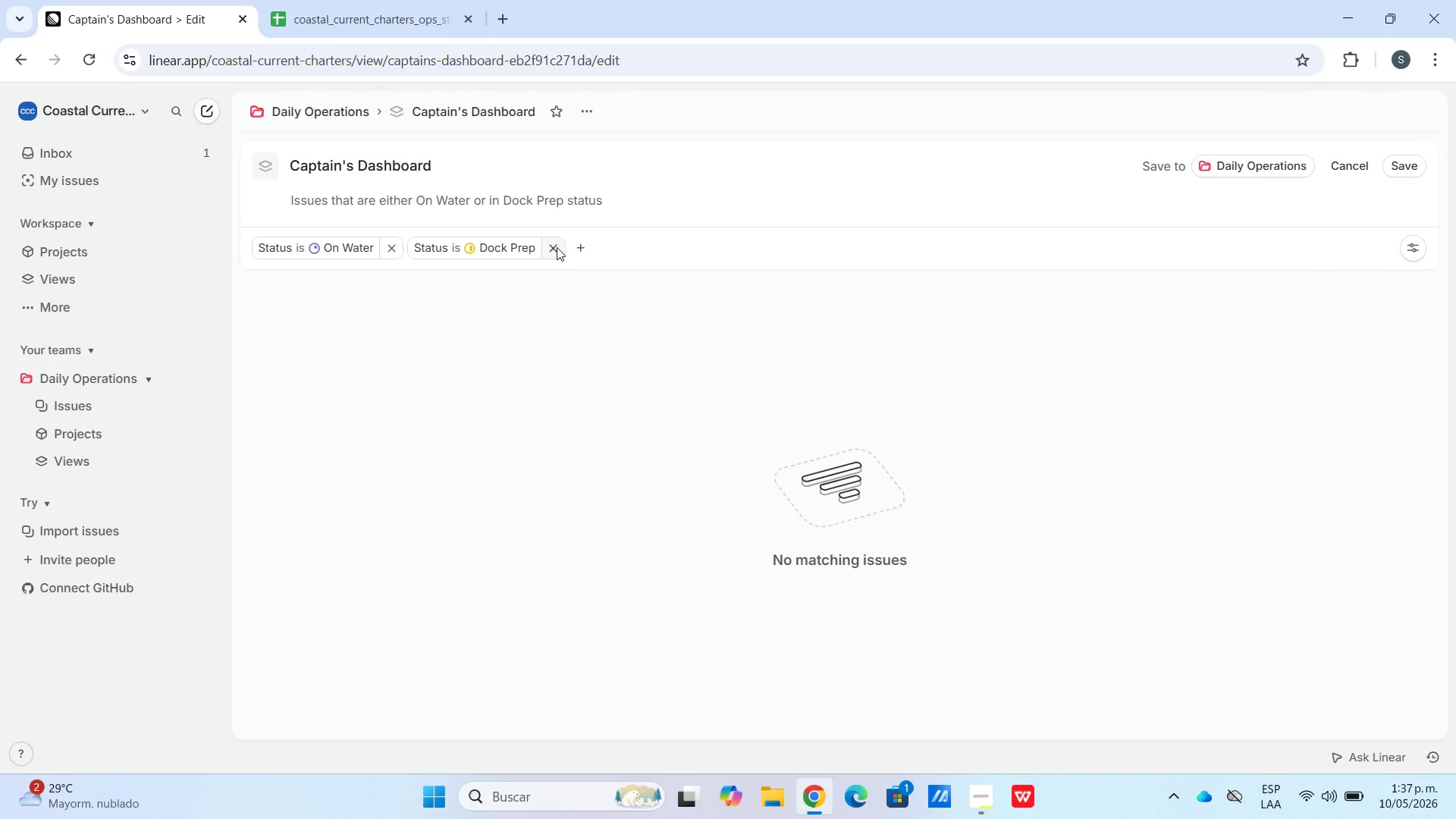 
left_click([549, 248])
 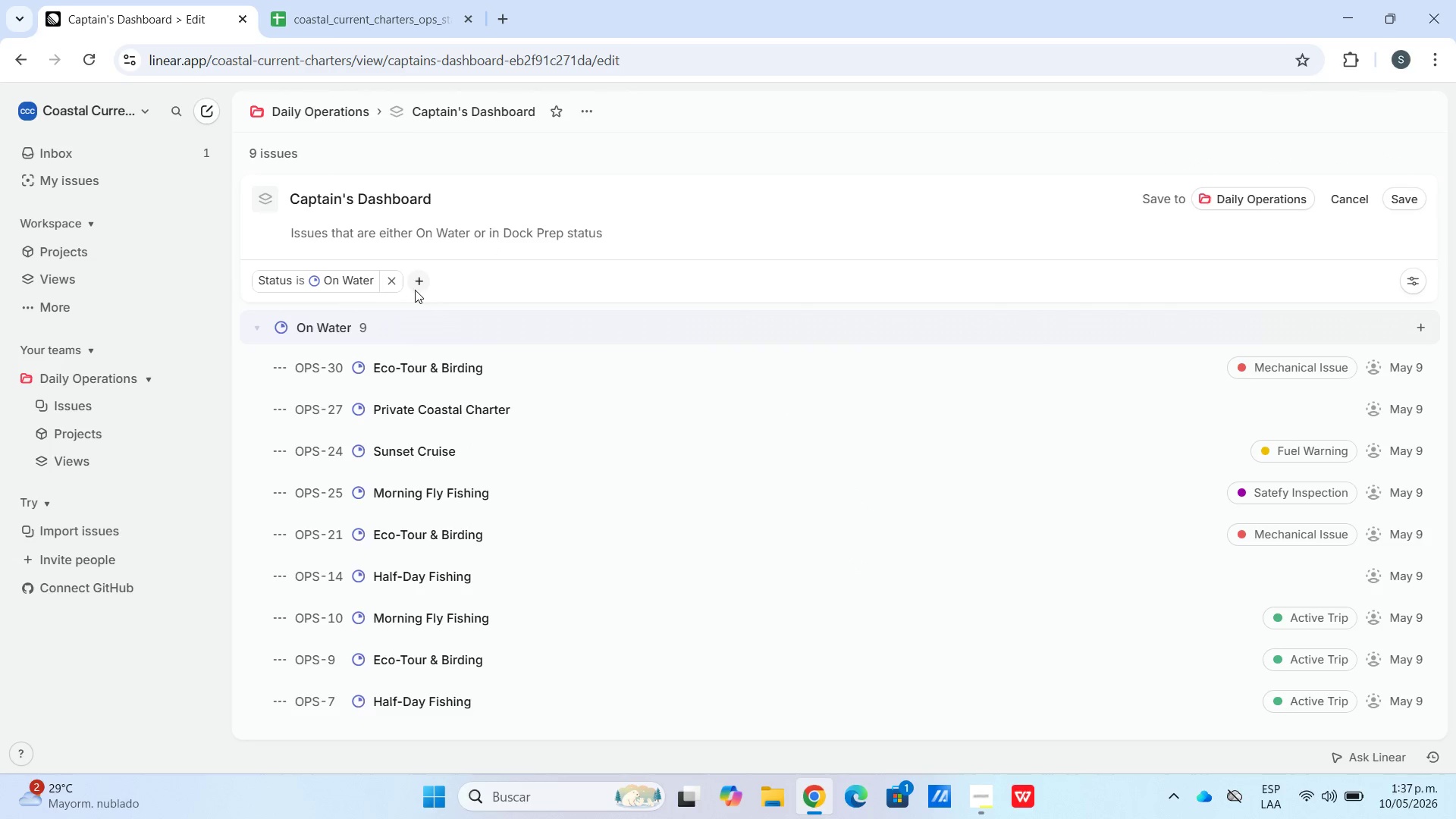 
left_click([507, 193])
 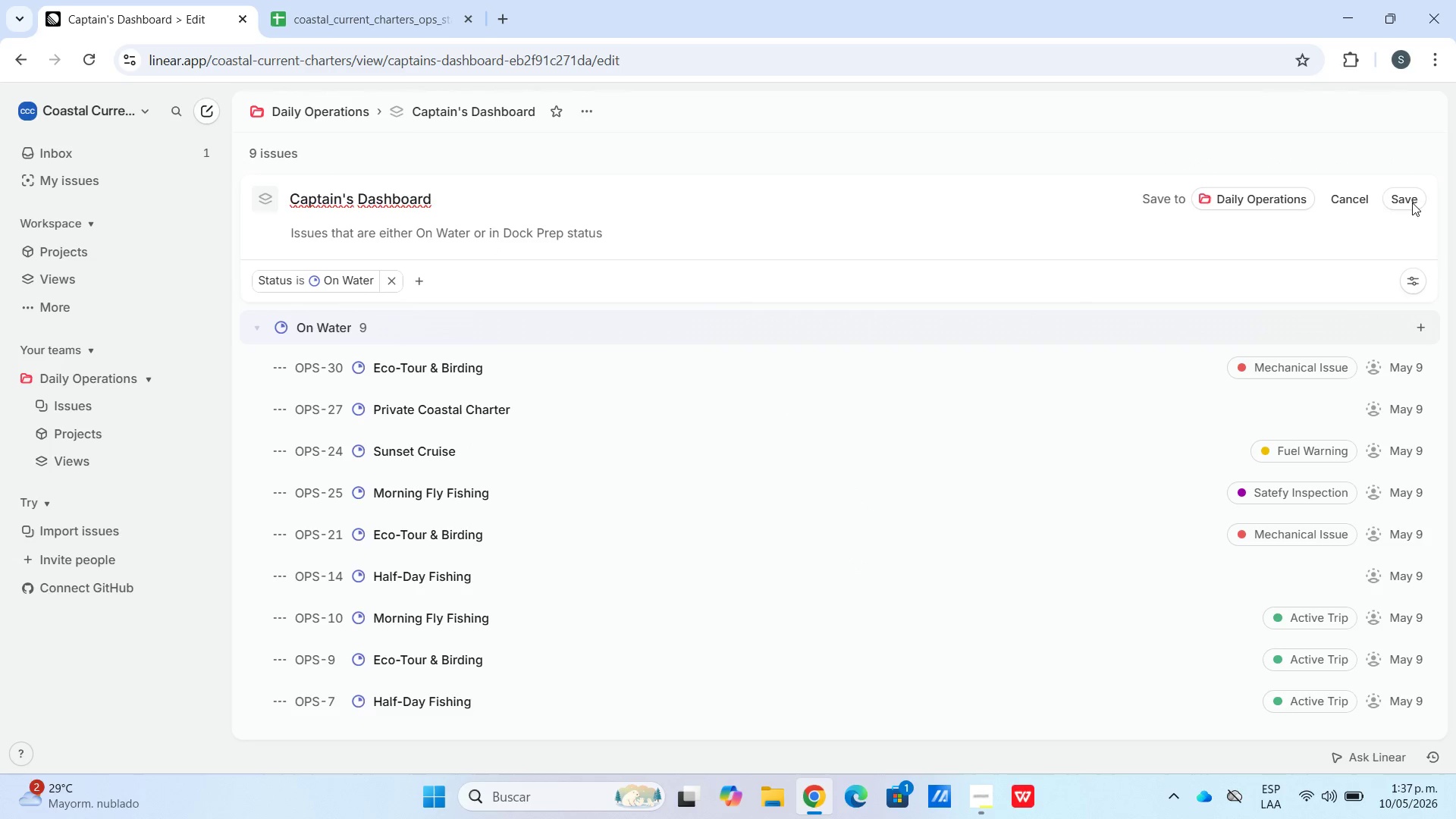 
left_click([1392, 205])
 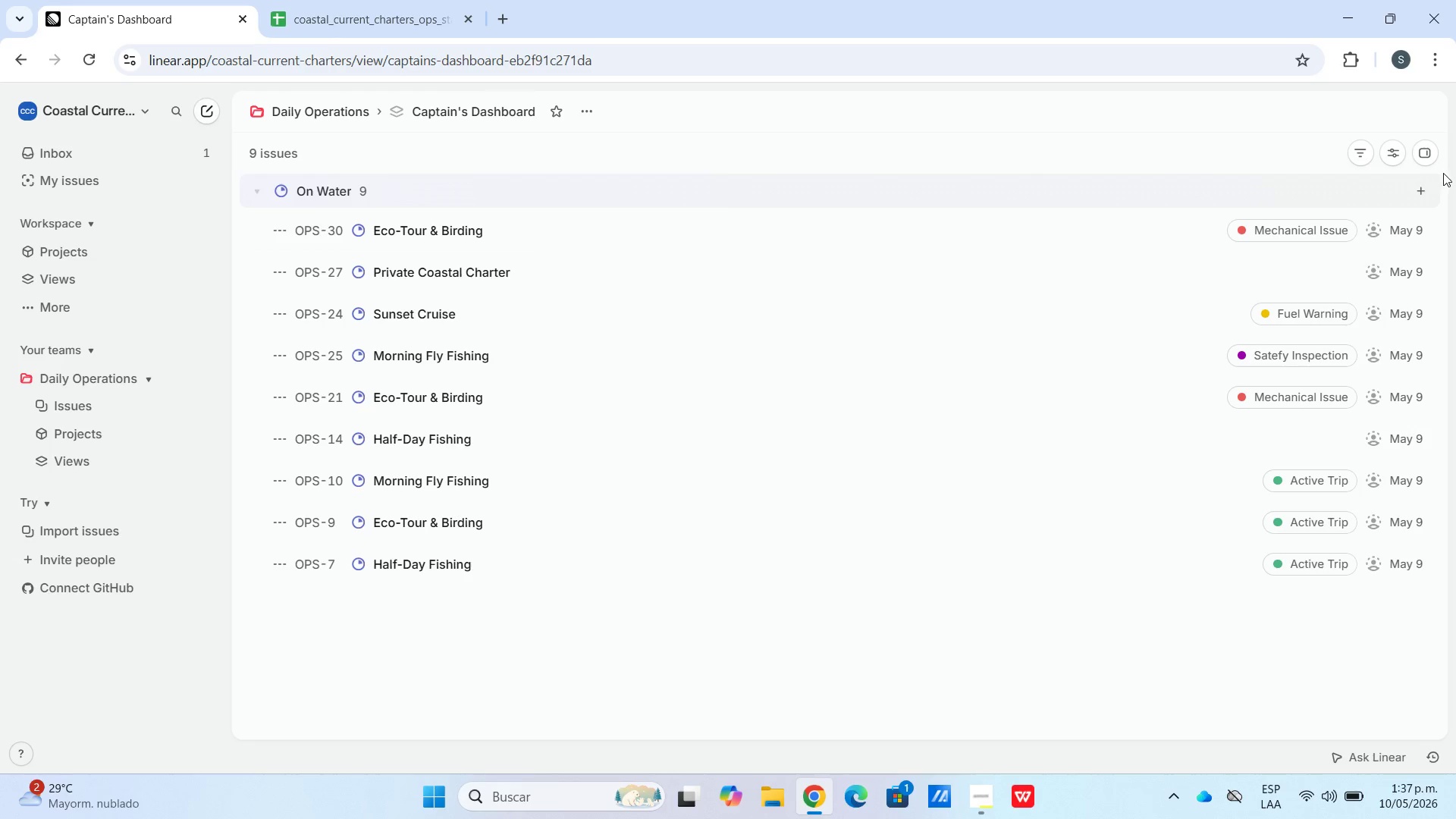 
left_click([1362, 161])
 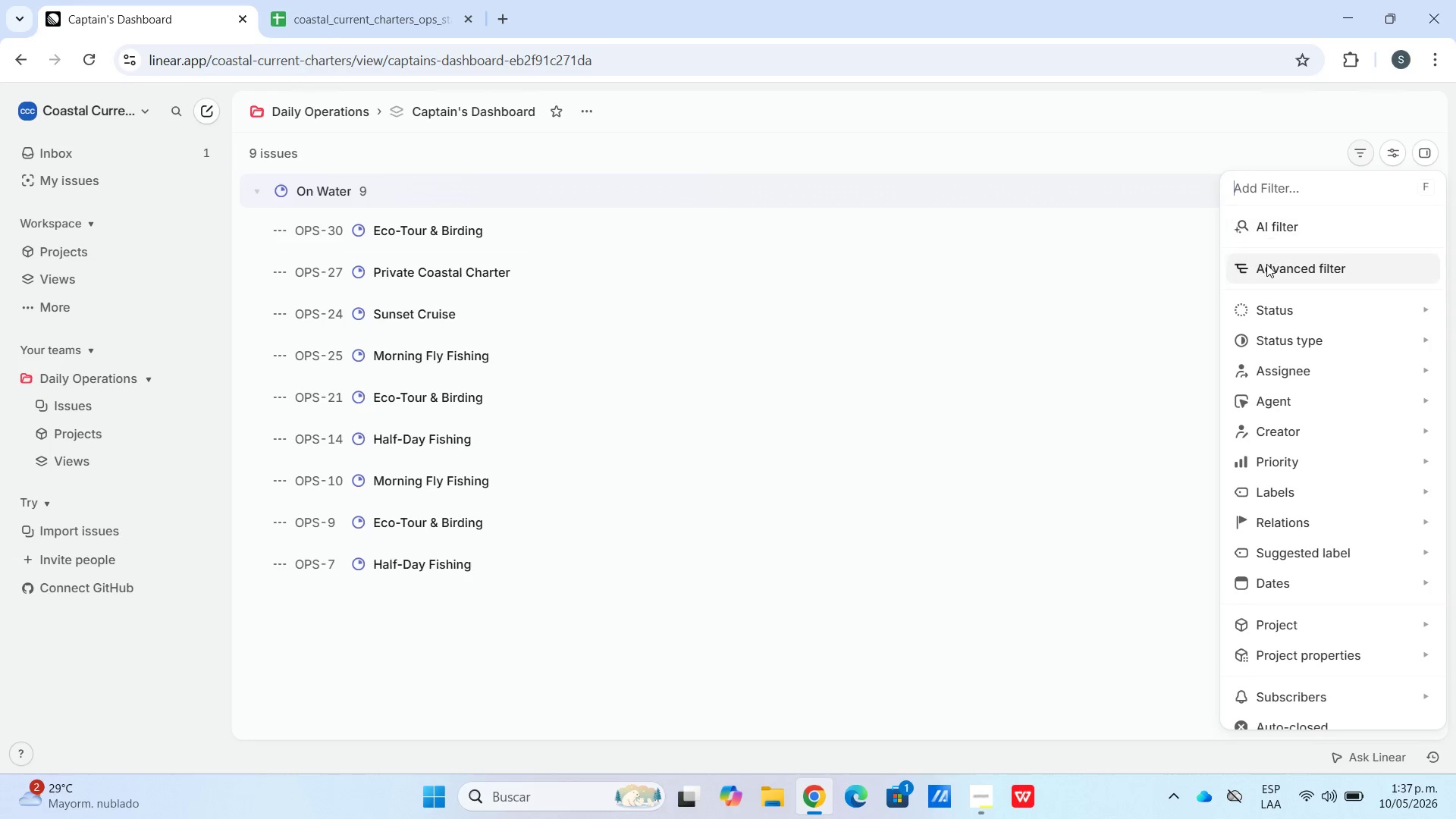 
left_click([1266, 265])
 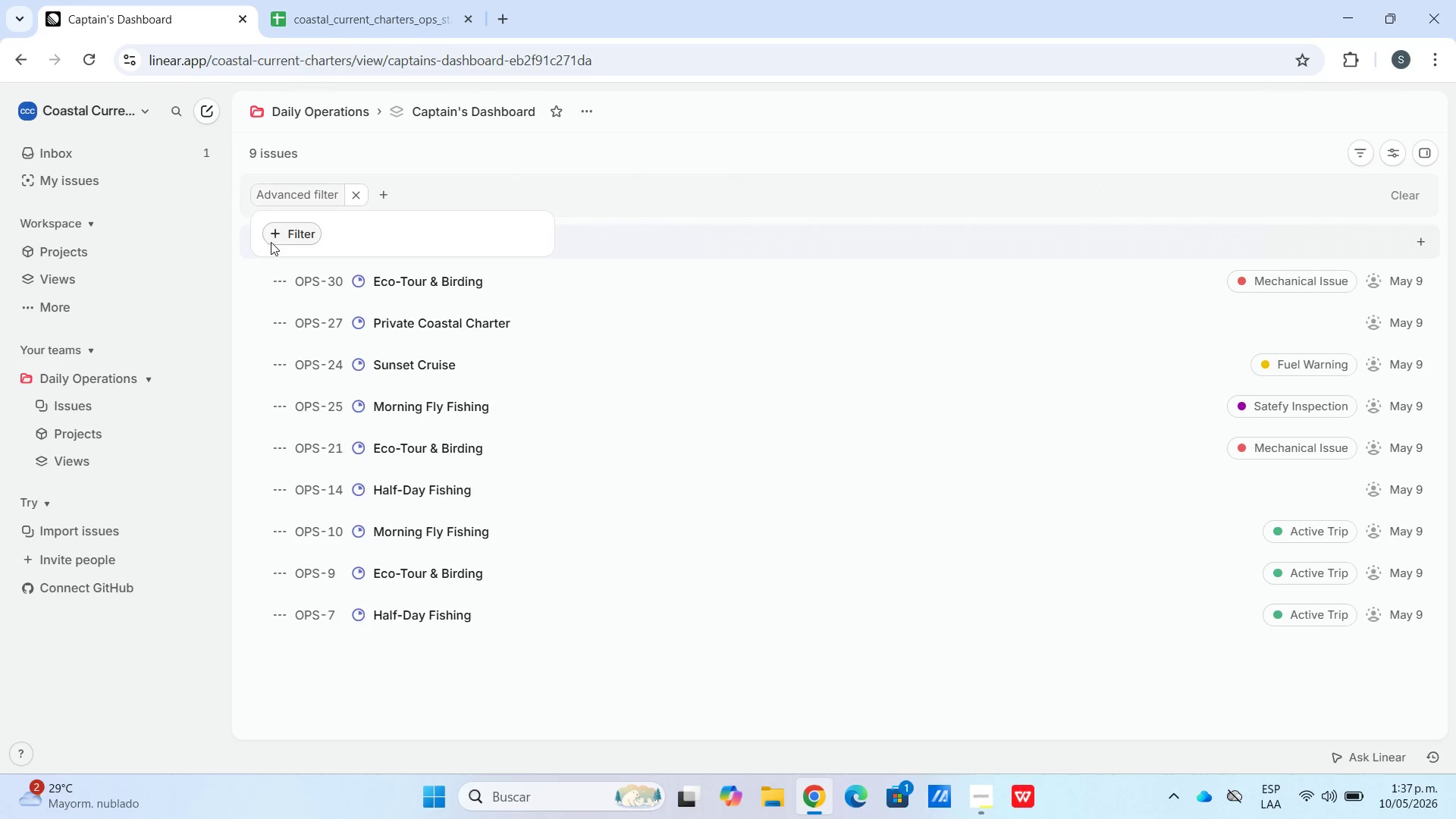 
left_click([284, 234])
 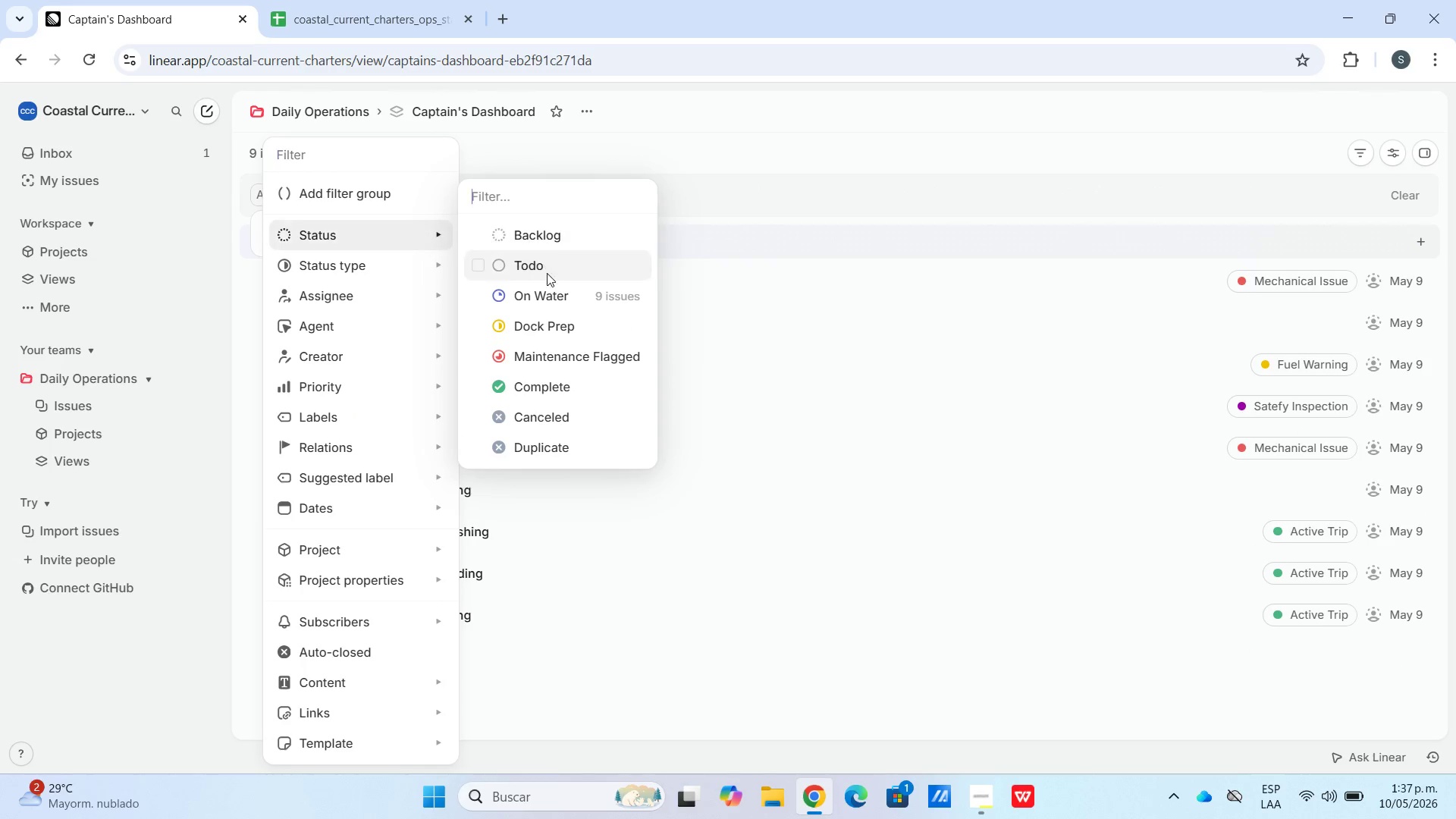 
left_click([471, 322])
 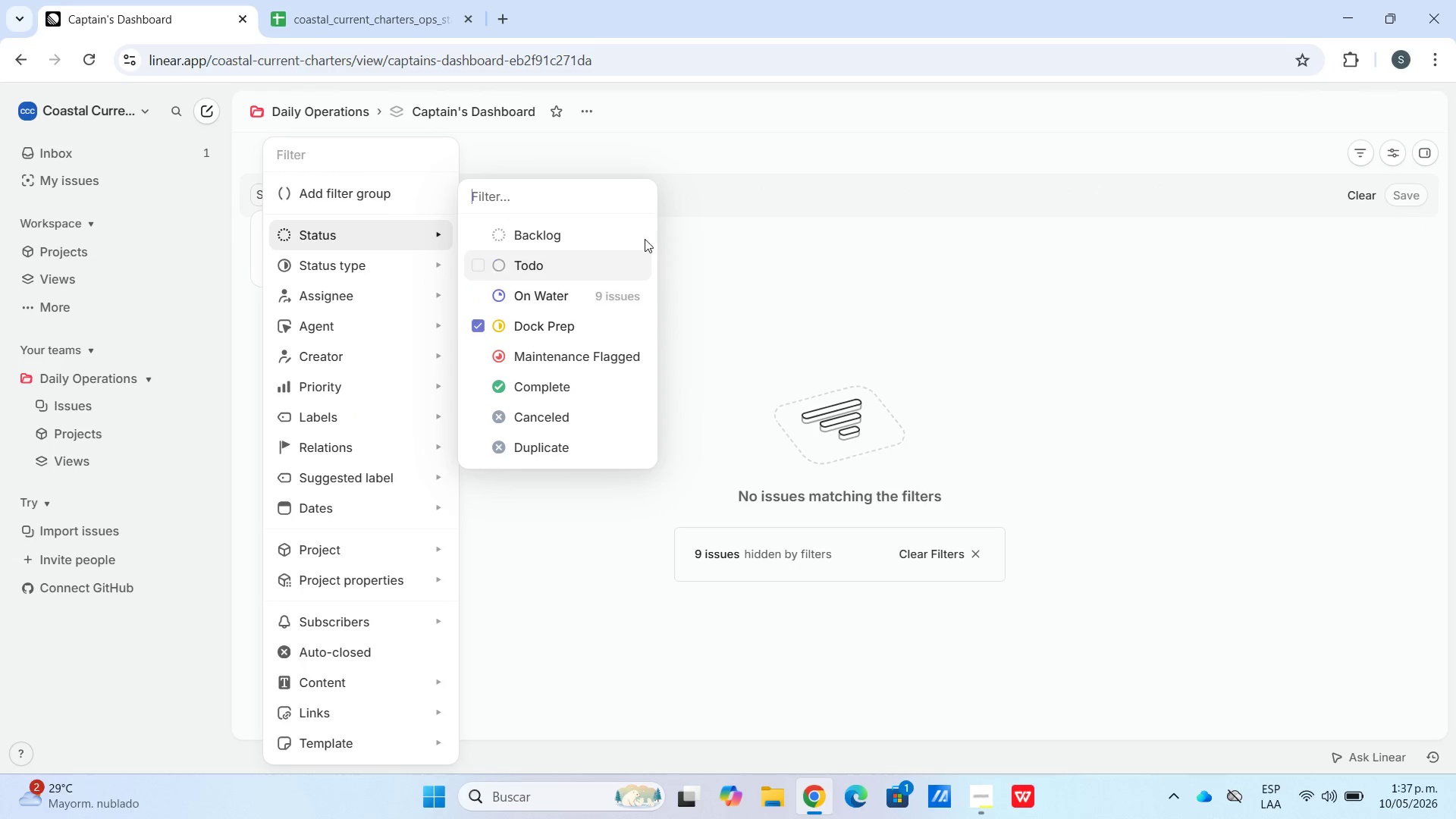 
left_click([976, 166])
 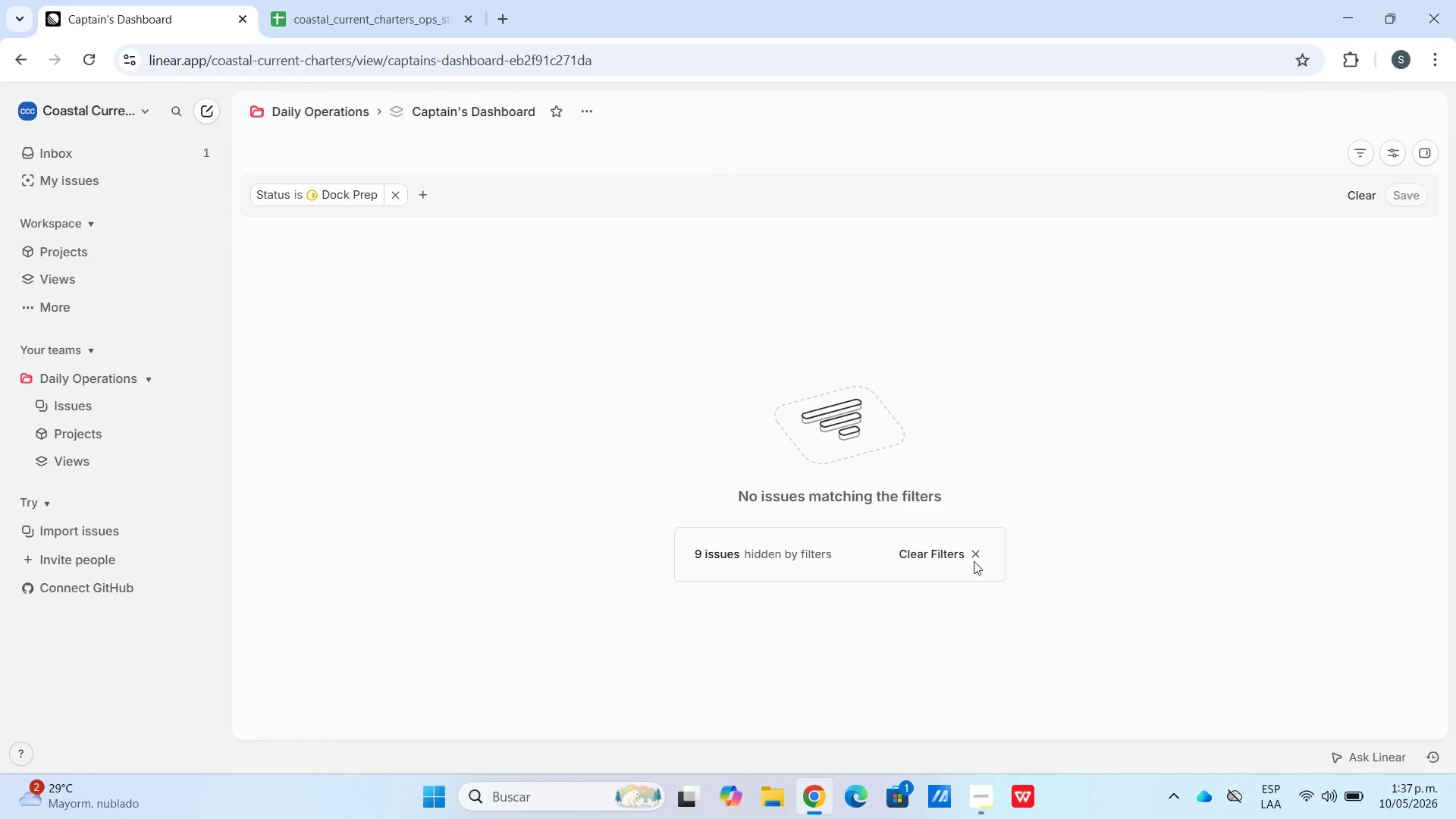 
wait(5.7)
 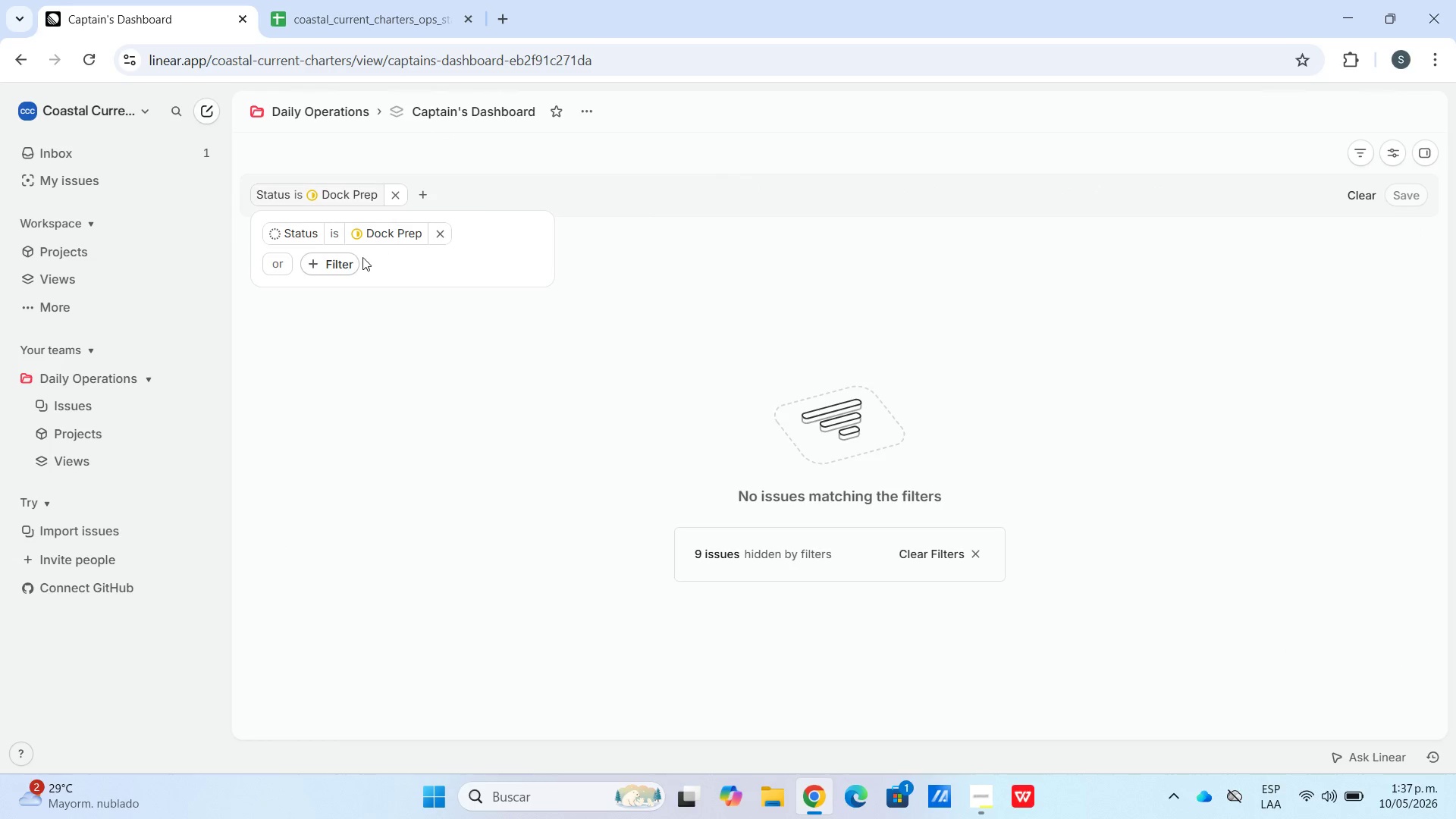 
left_click_drag(start_coordinate=[768, 552], to_coordinate=[752, 552])
 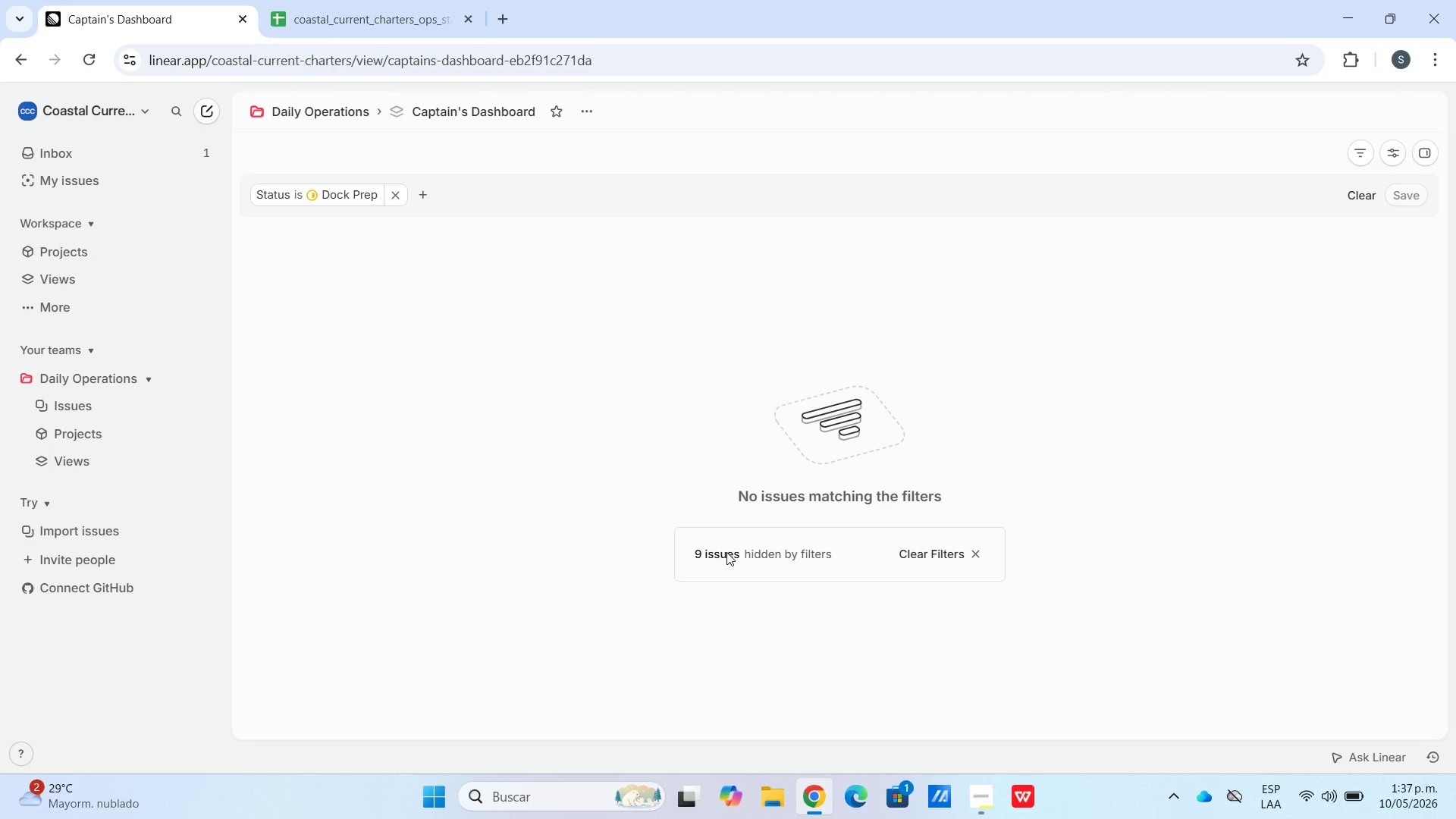 
triple_click([726, 552])
 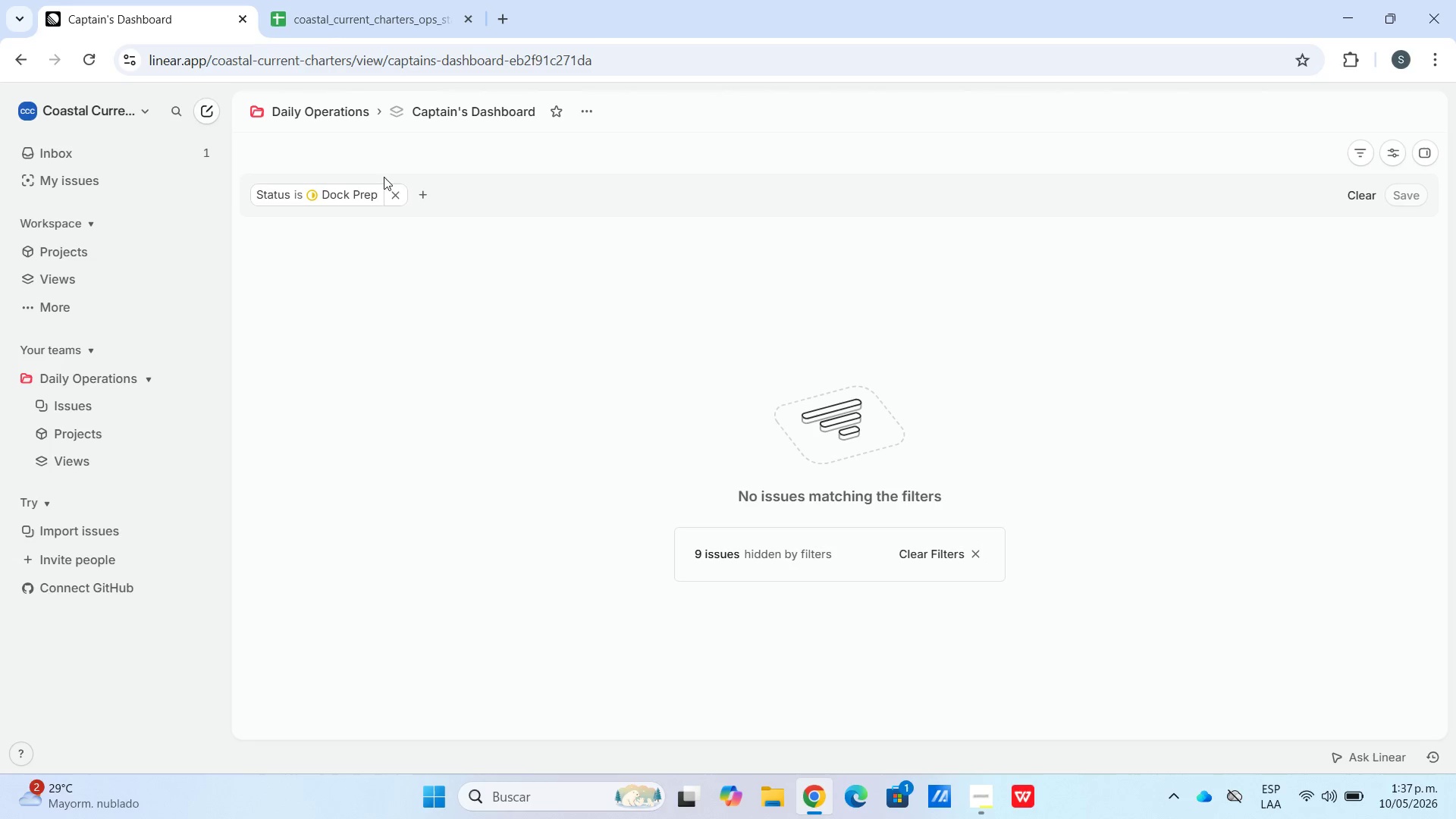 
left_click([331, 187])
 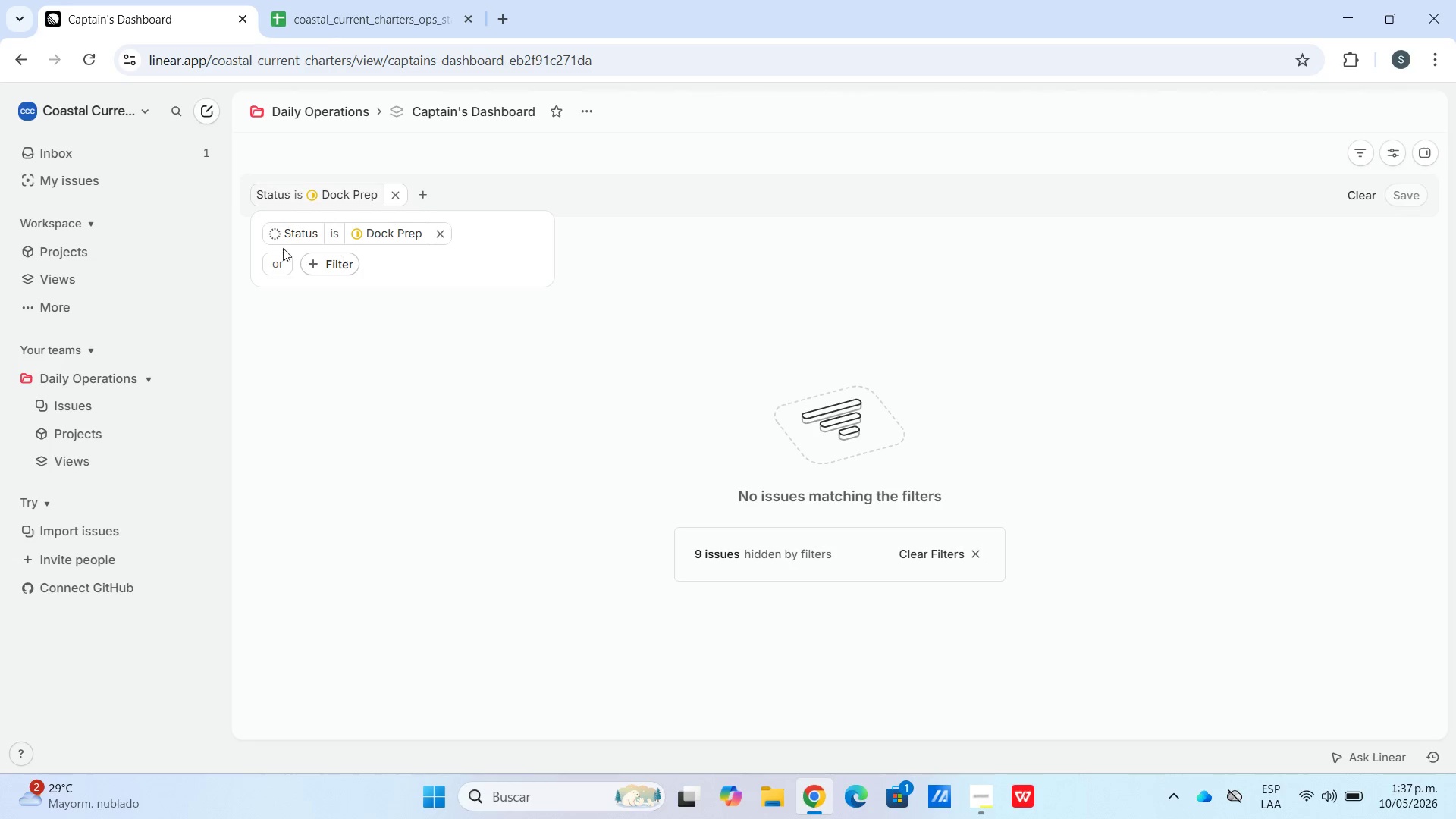 
left_click([281, 267])
 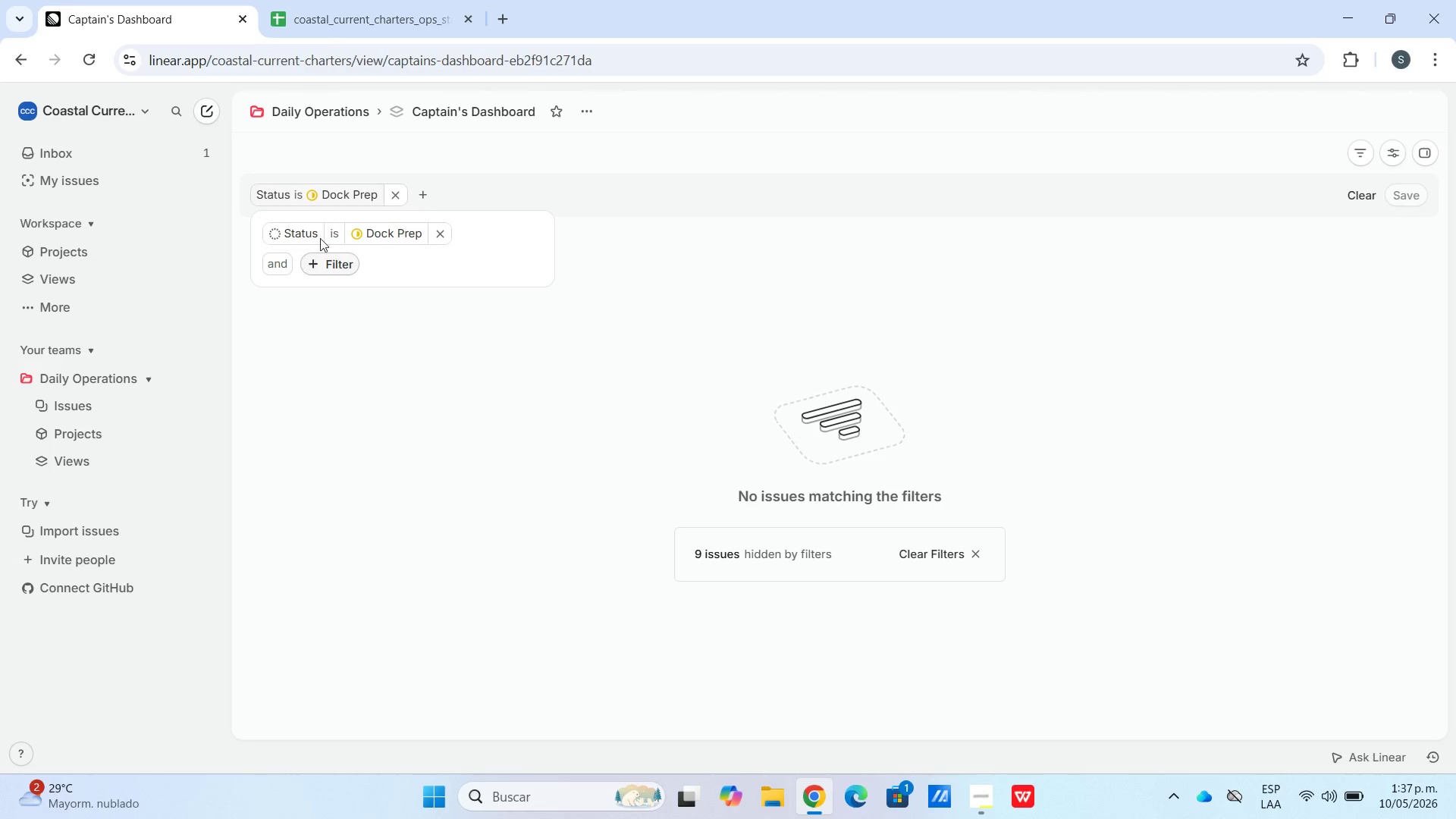 
left_click([328, 233])
 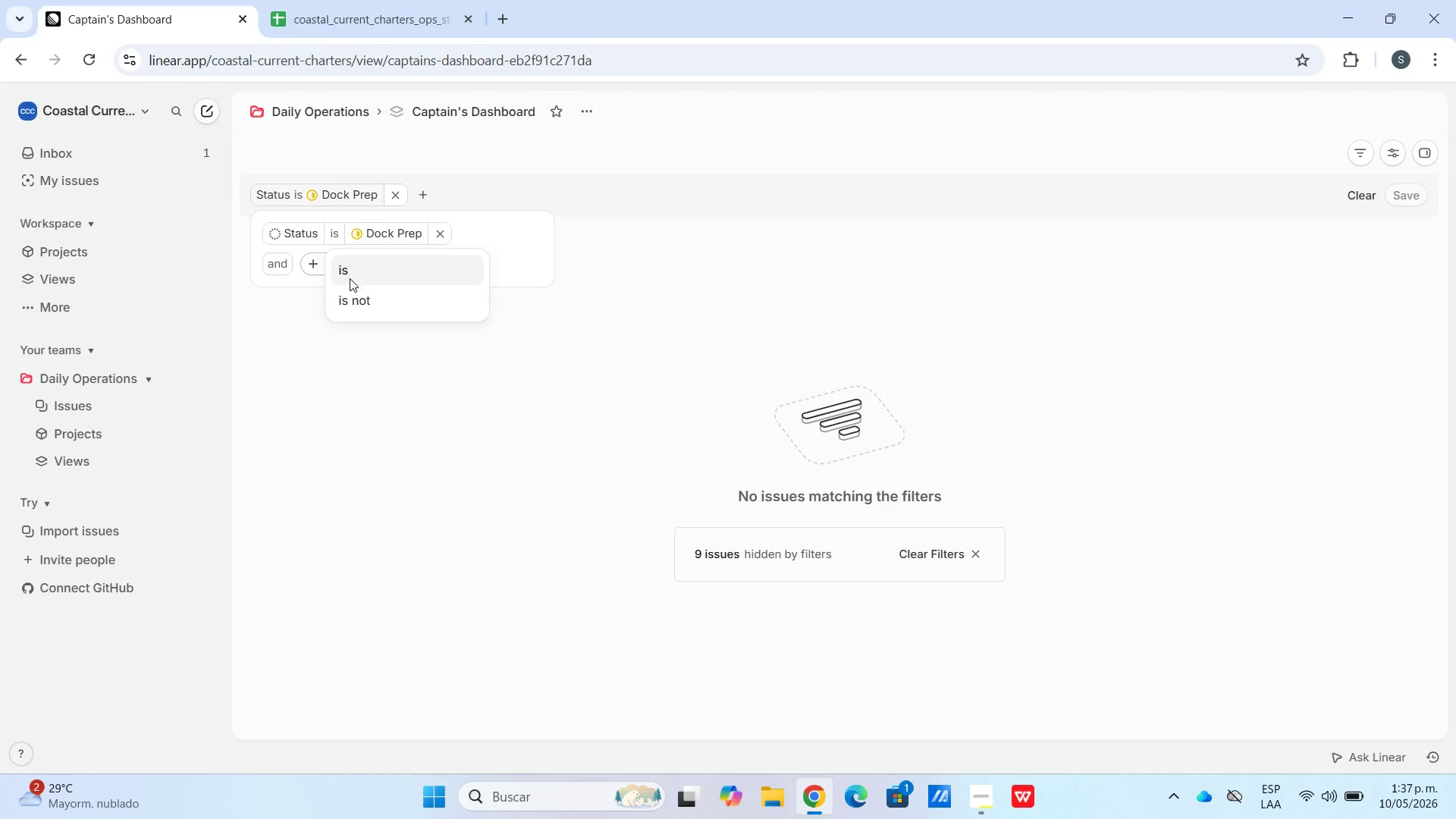 
left_click([351, 296])
 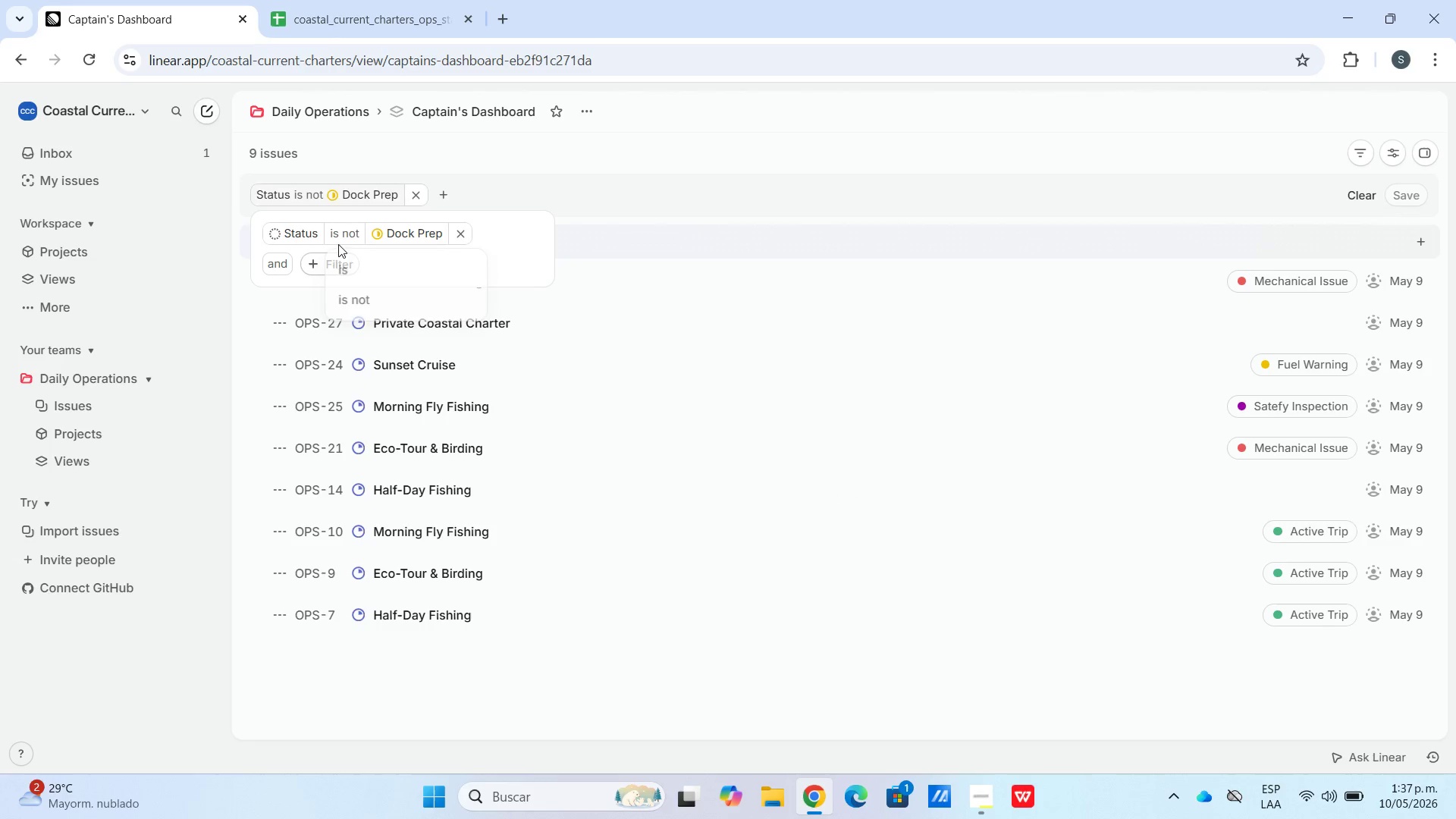 
double_click([347, 278])
 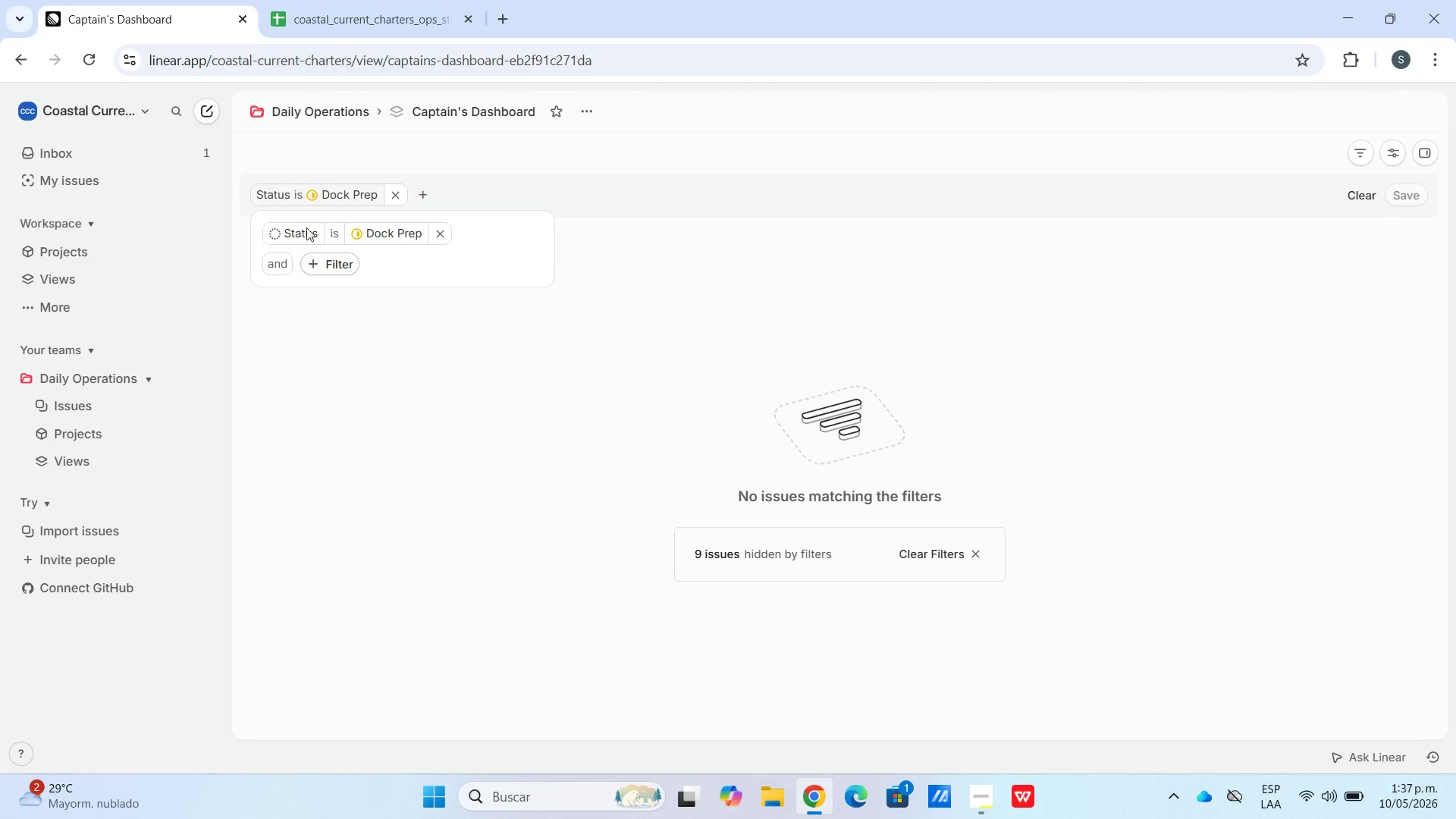 
triple_click([293, 224])
 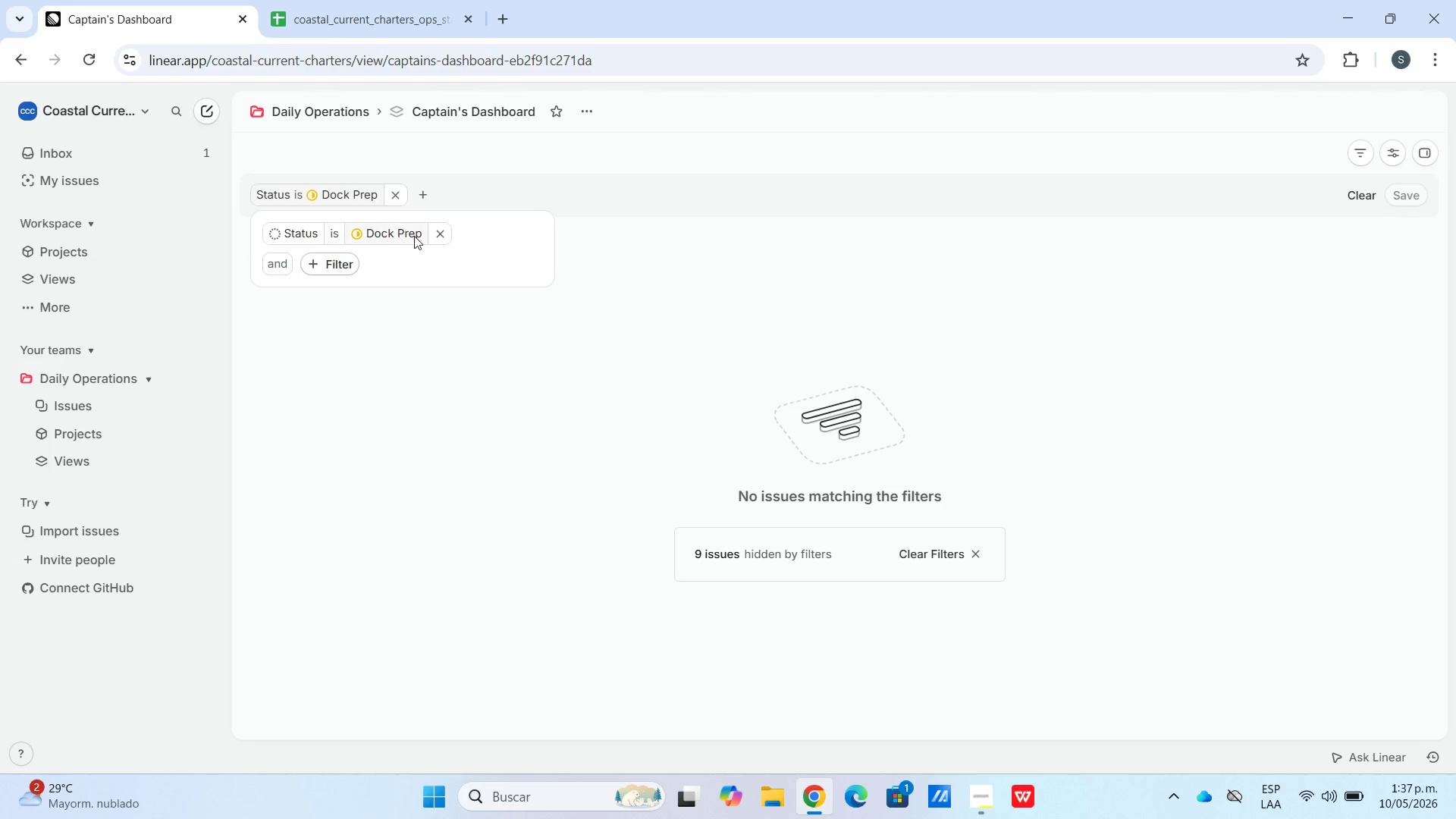 
left_click([396, 231])
 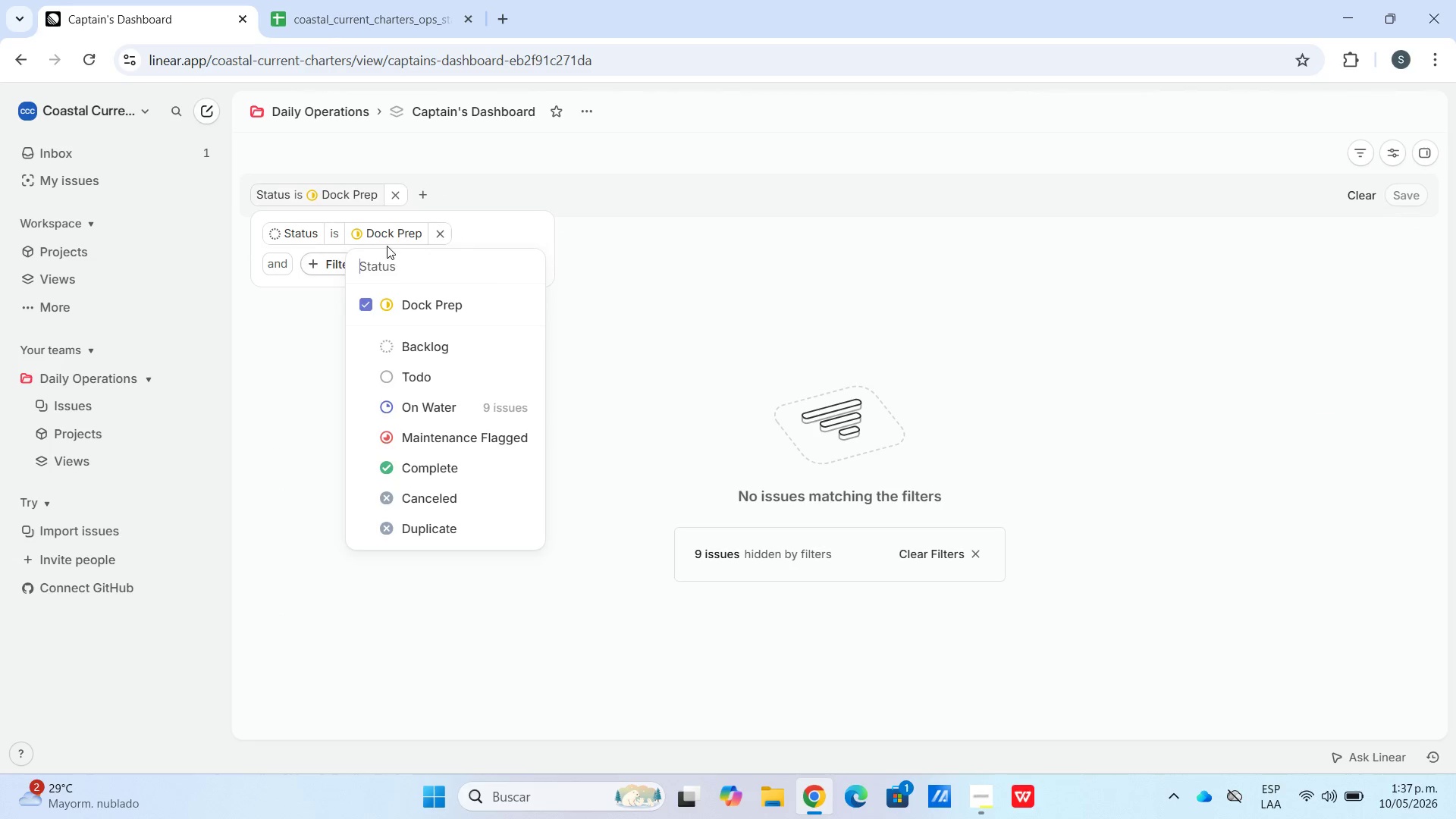 
left_click([397, 227])
 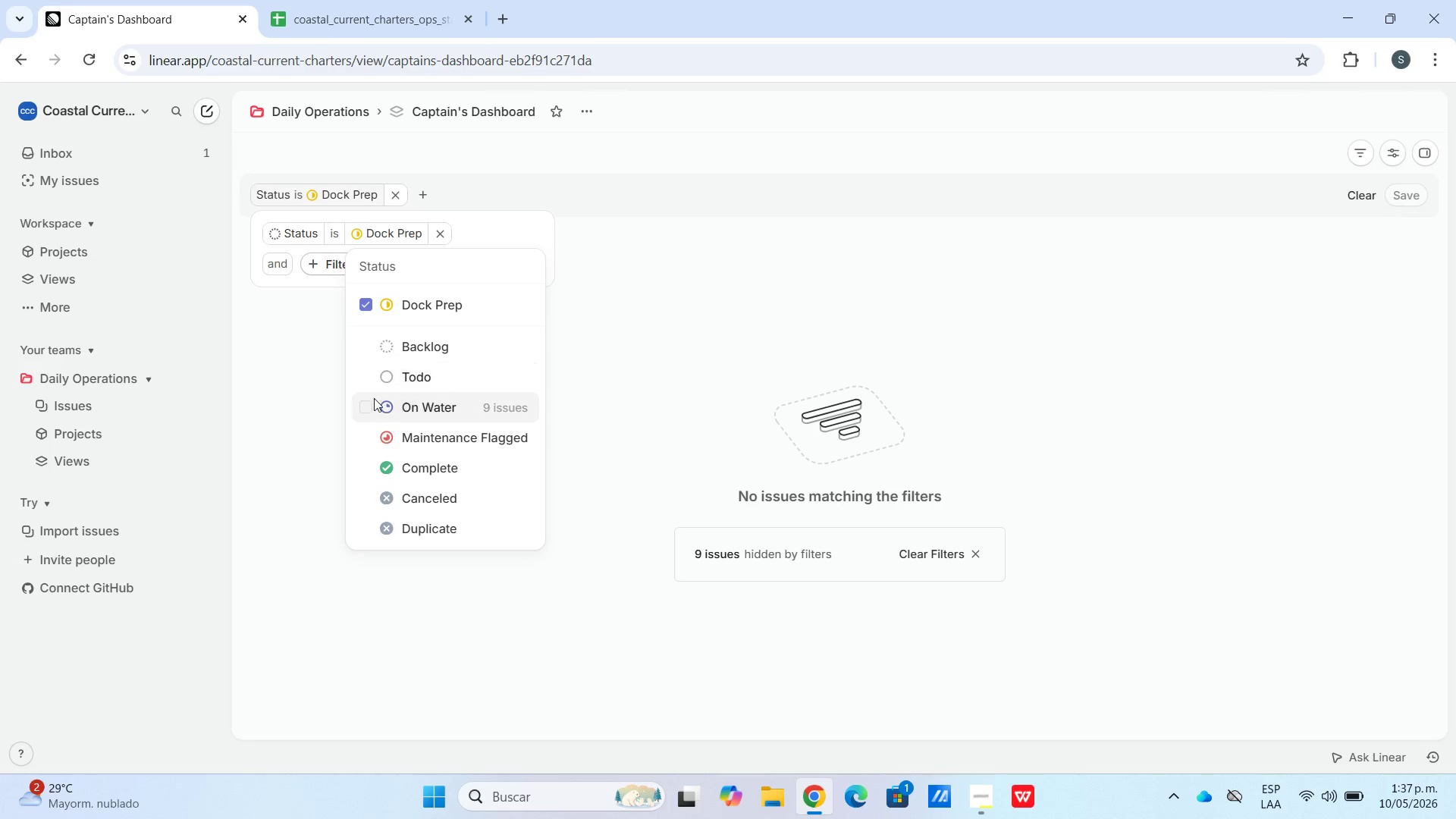 
left_click([367, 400])
 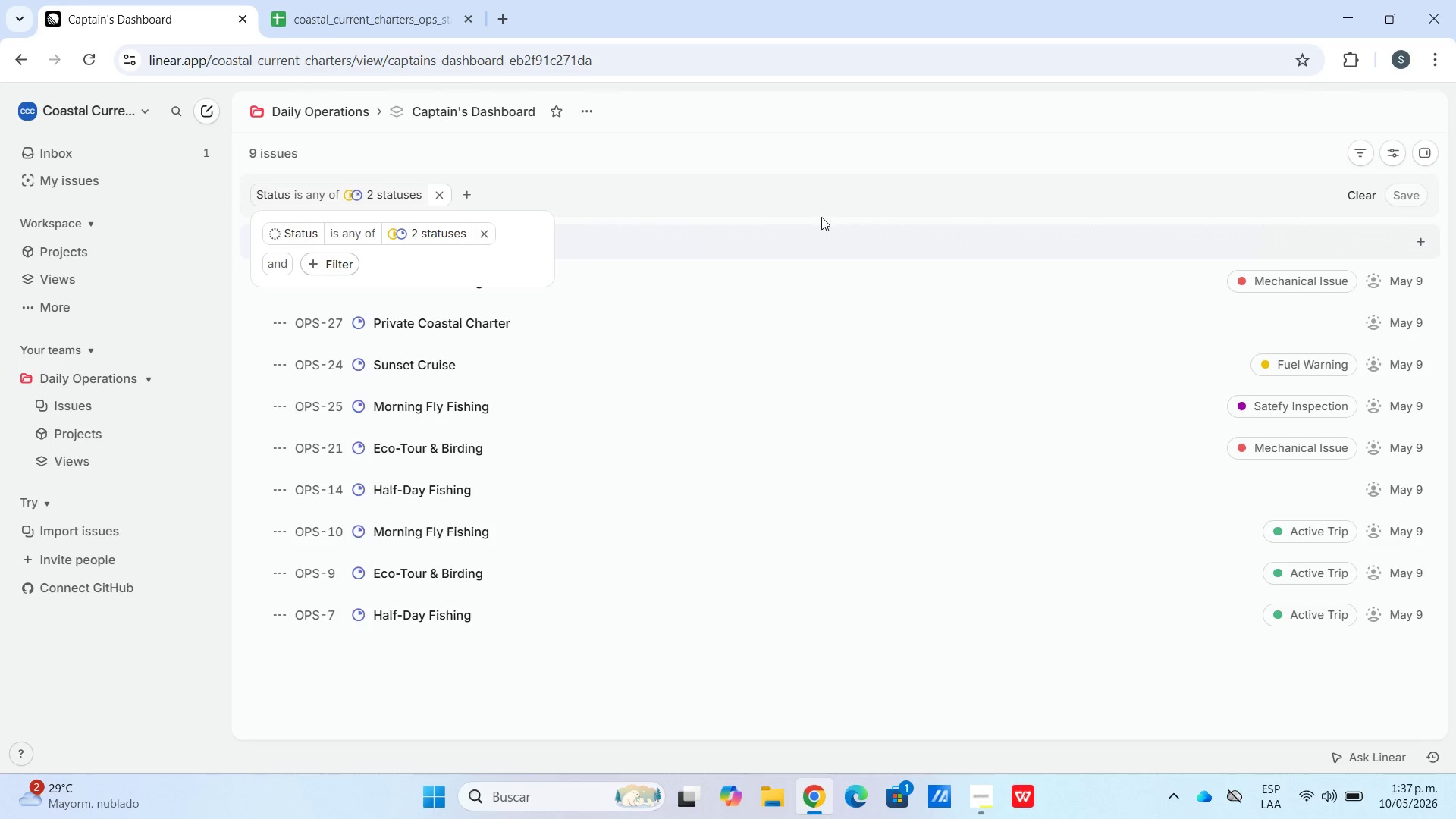 
left_click([957, 136])
 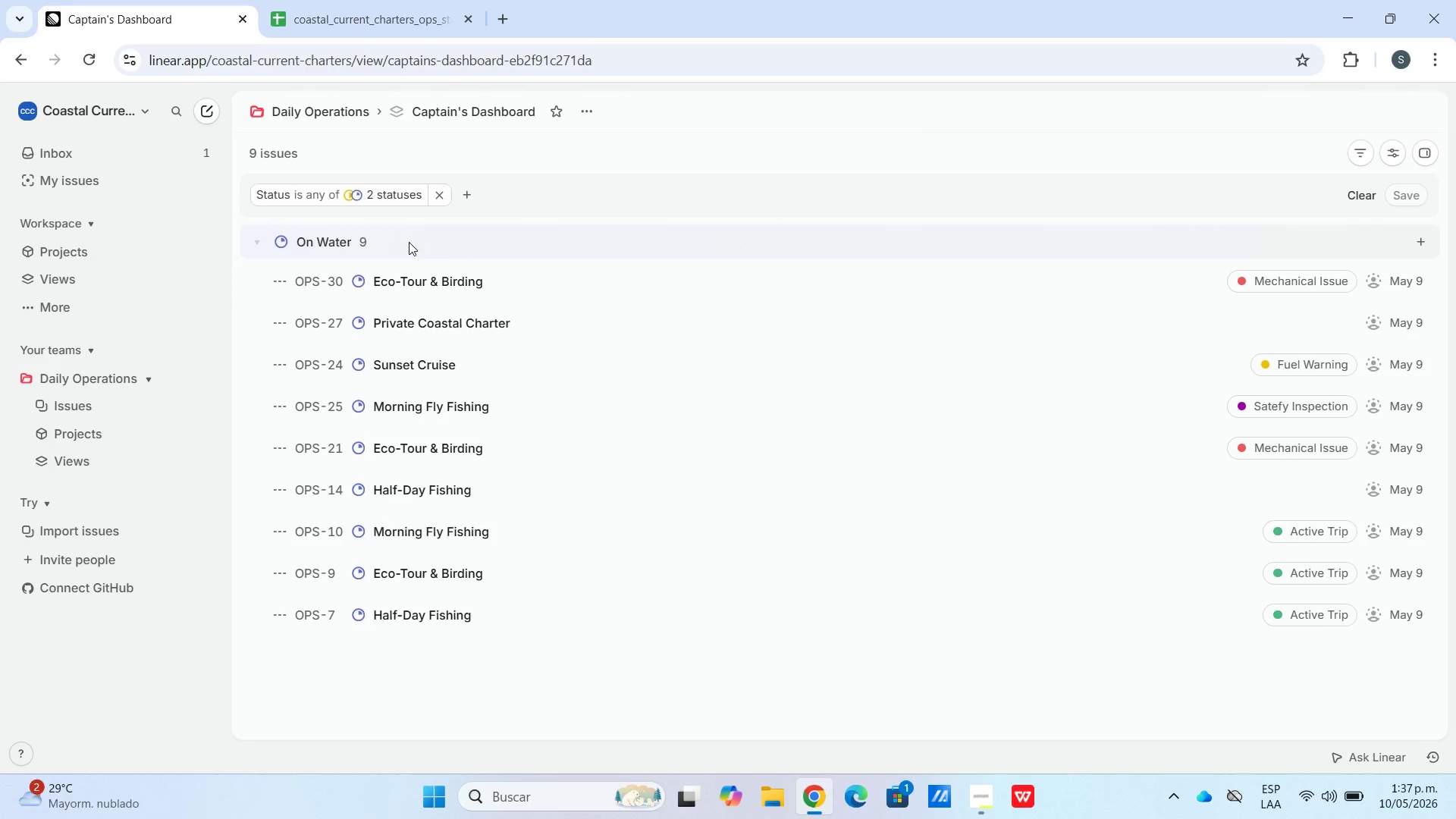 
scroll: coordinate [492, 299], scroll_direction: down, amount: 1.0
 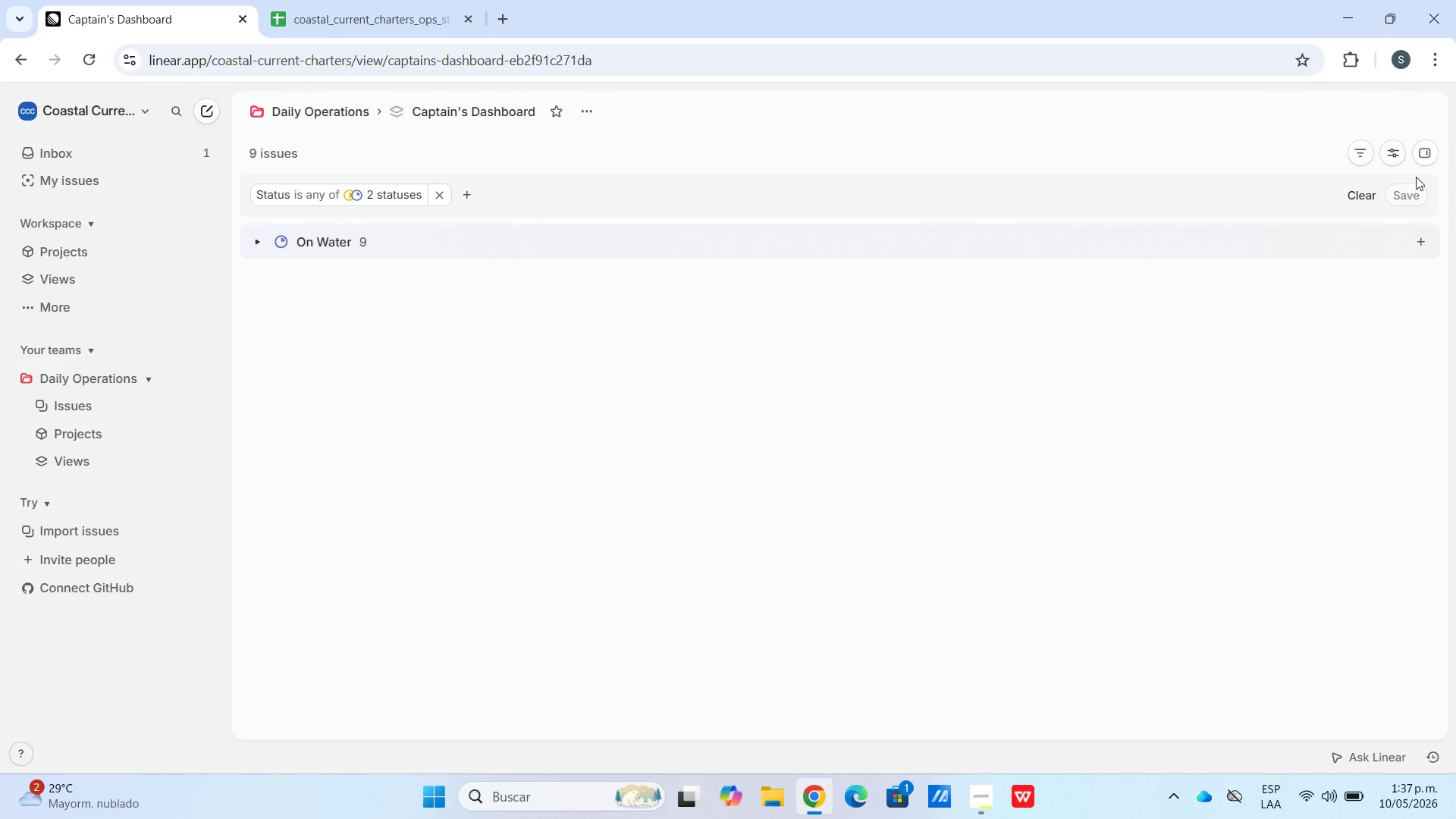 
double_click([1400, 194])
 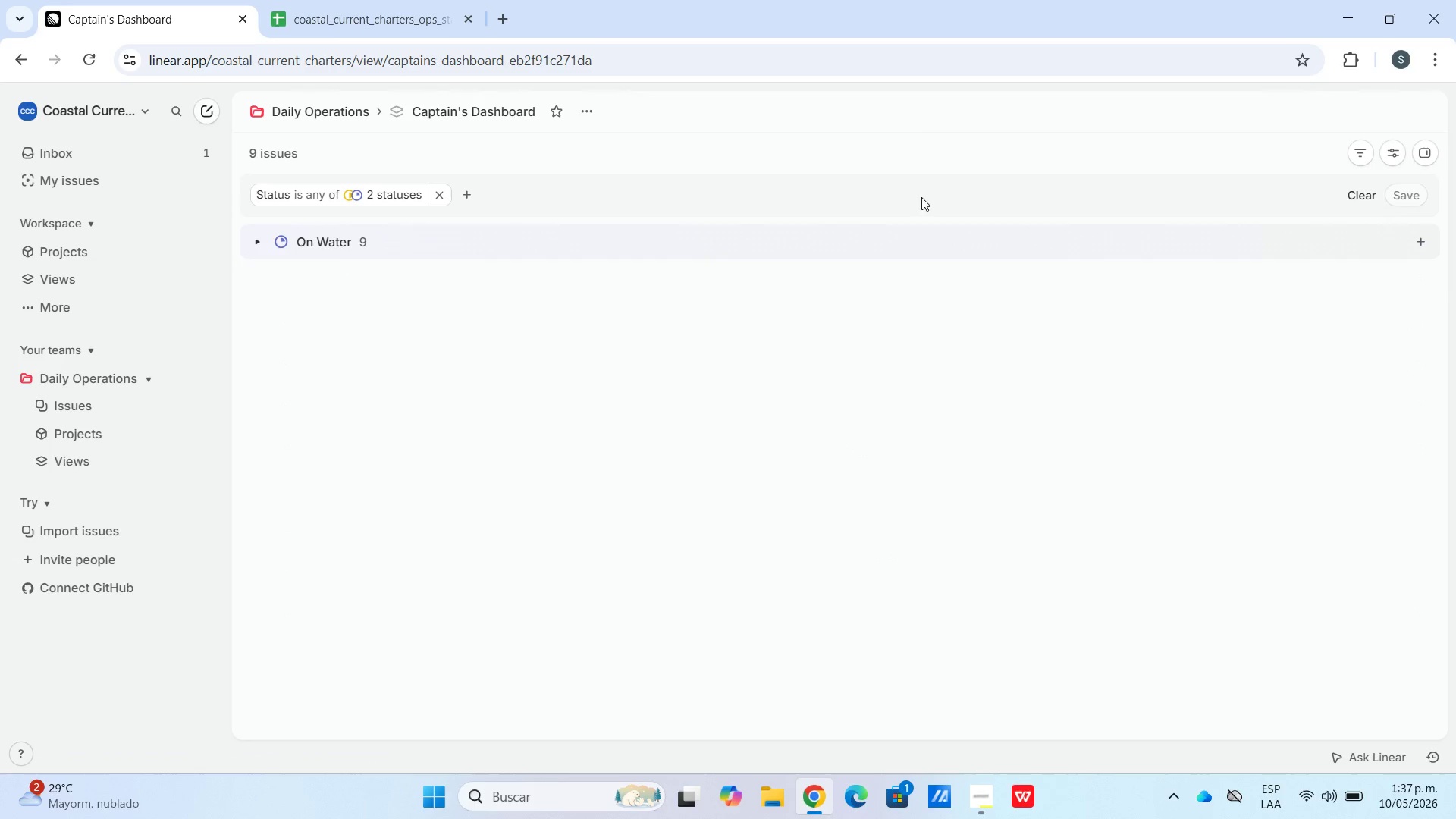 
left_click_drag(start_coordinate=[892, 199], to_coordinate=[883, 200])
 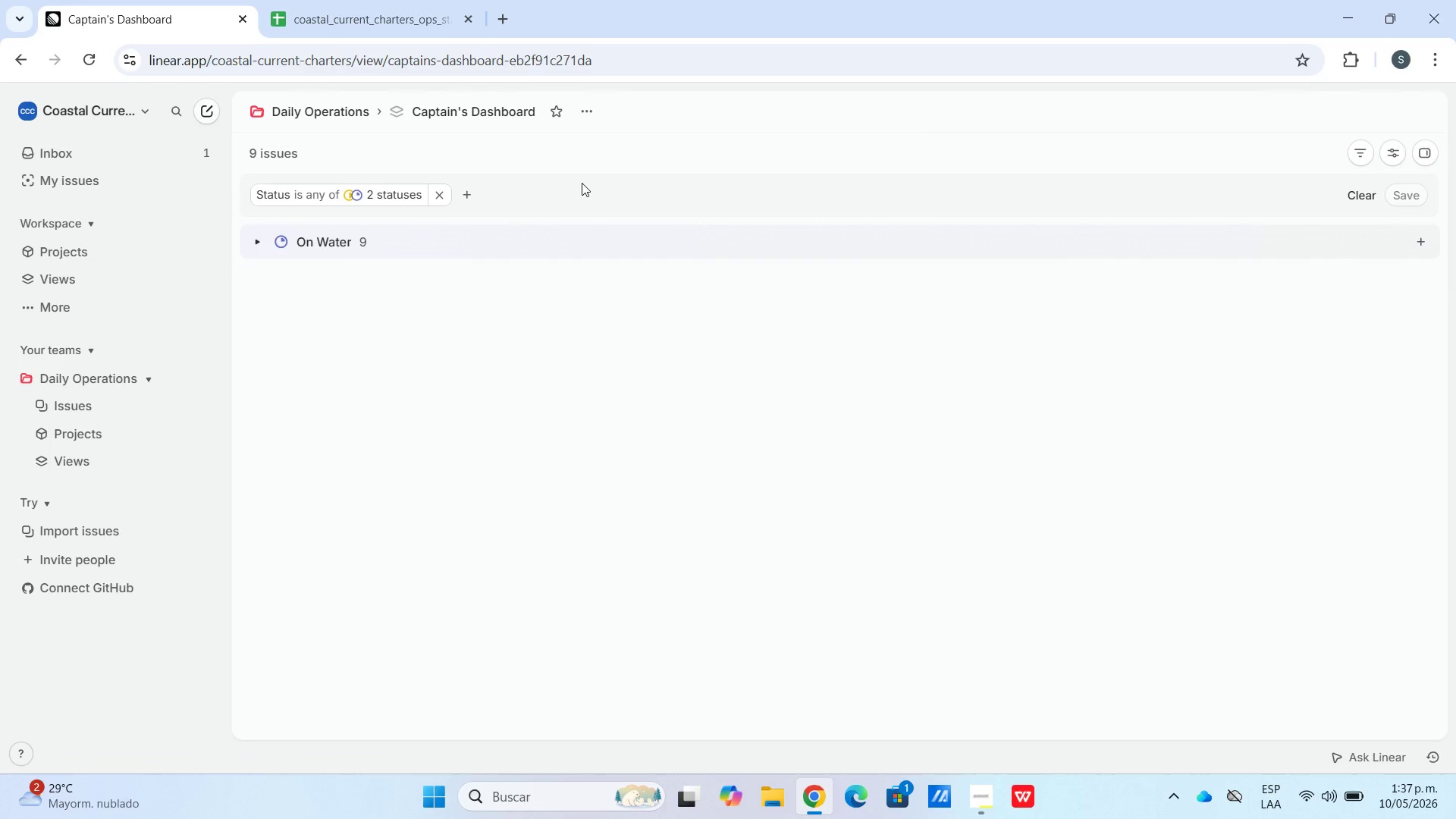 
left_click_drag(start_coordinate=[581, 183], to_coordinate=[564, 183])
 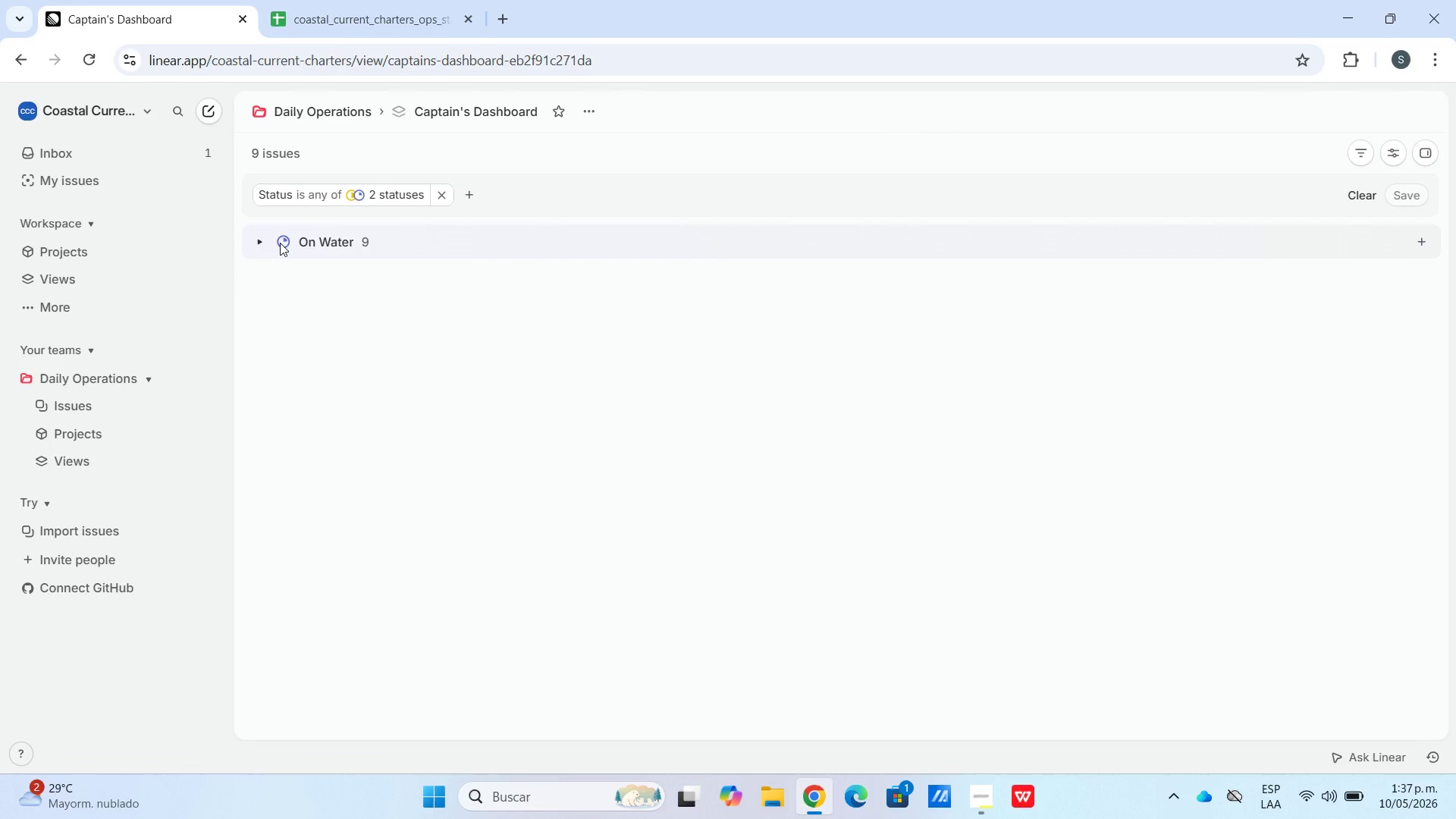 
triple_click([266, 243])
 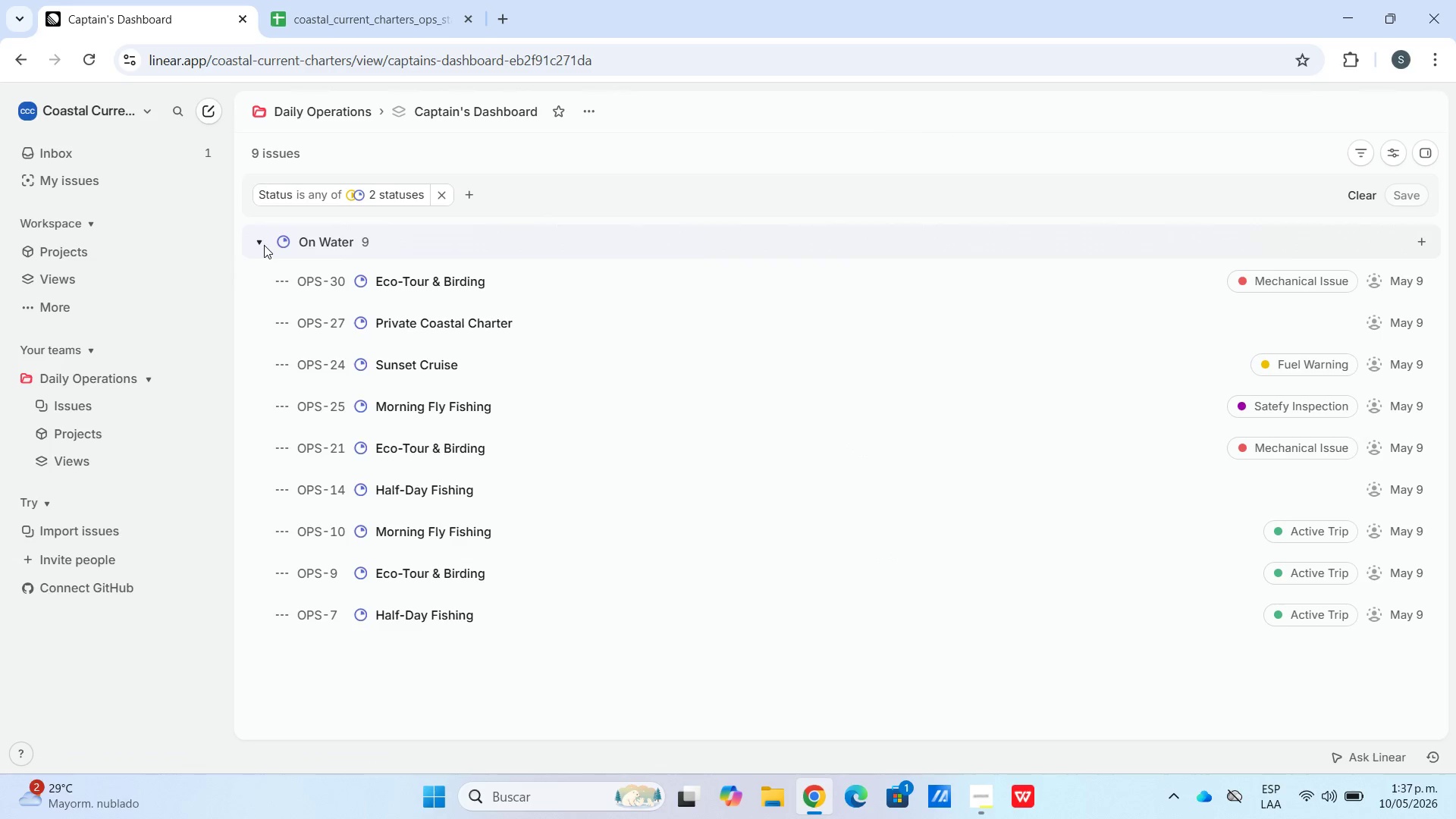 
triple_click([264, 245])
 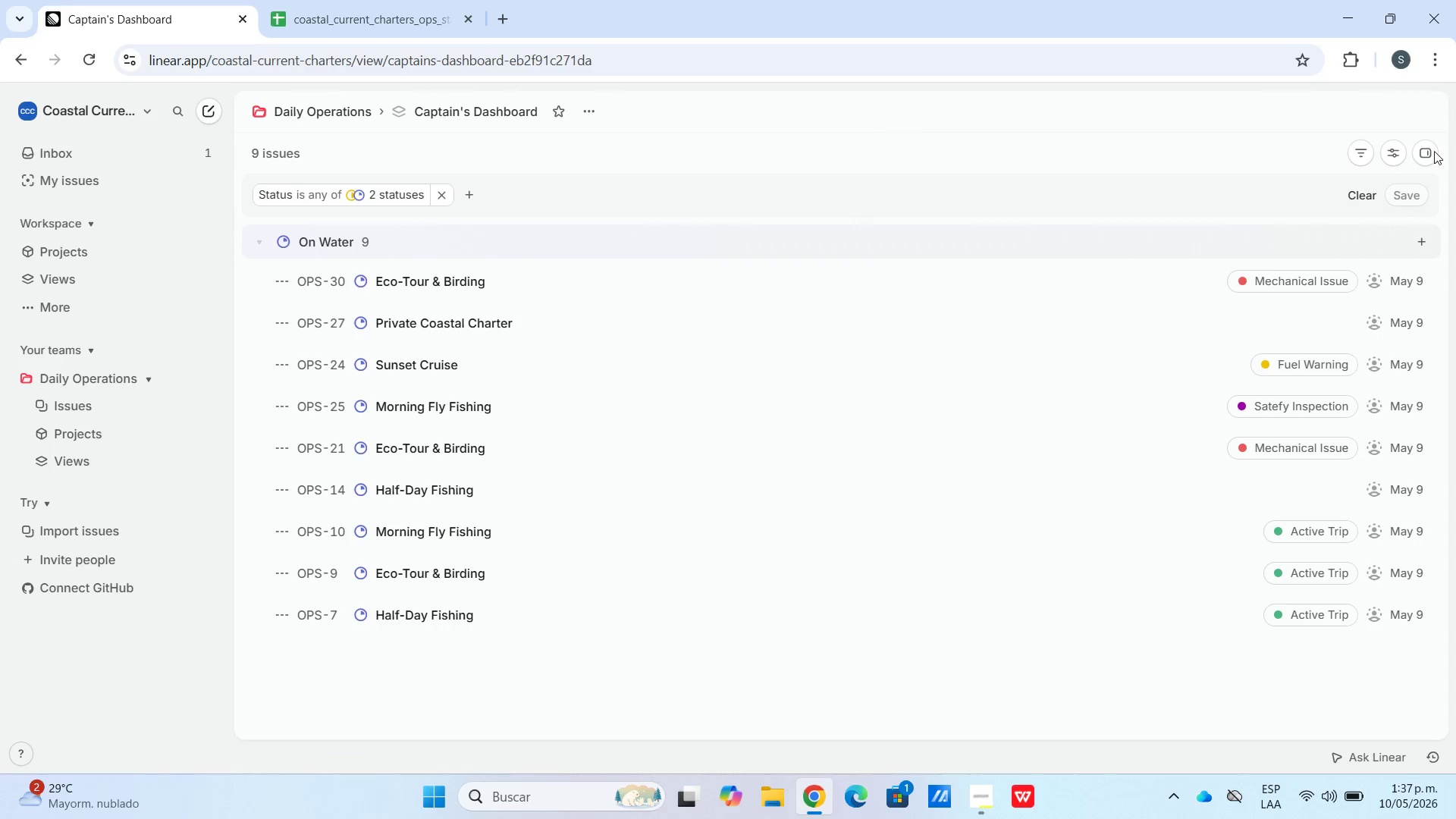 
left_click([1397, 187])
 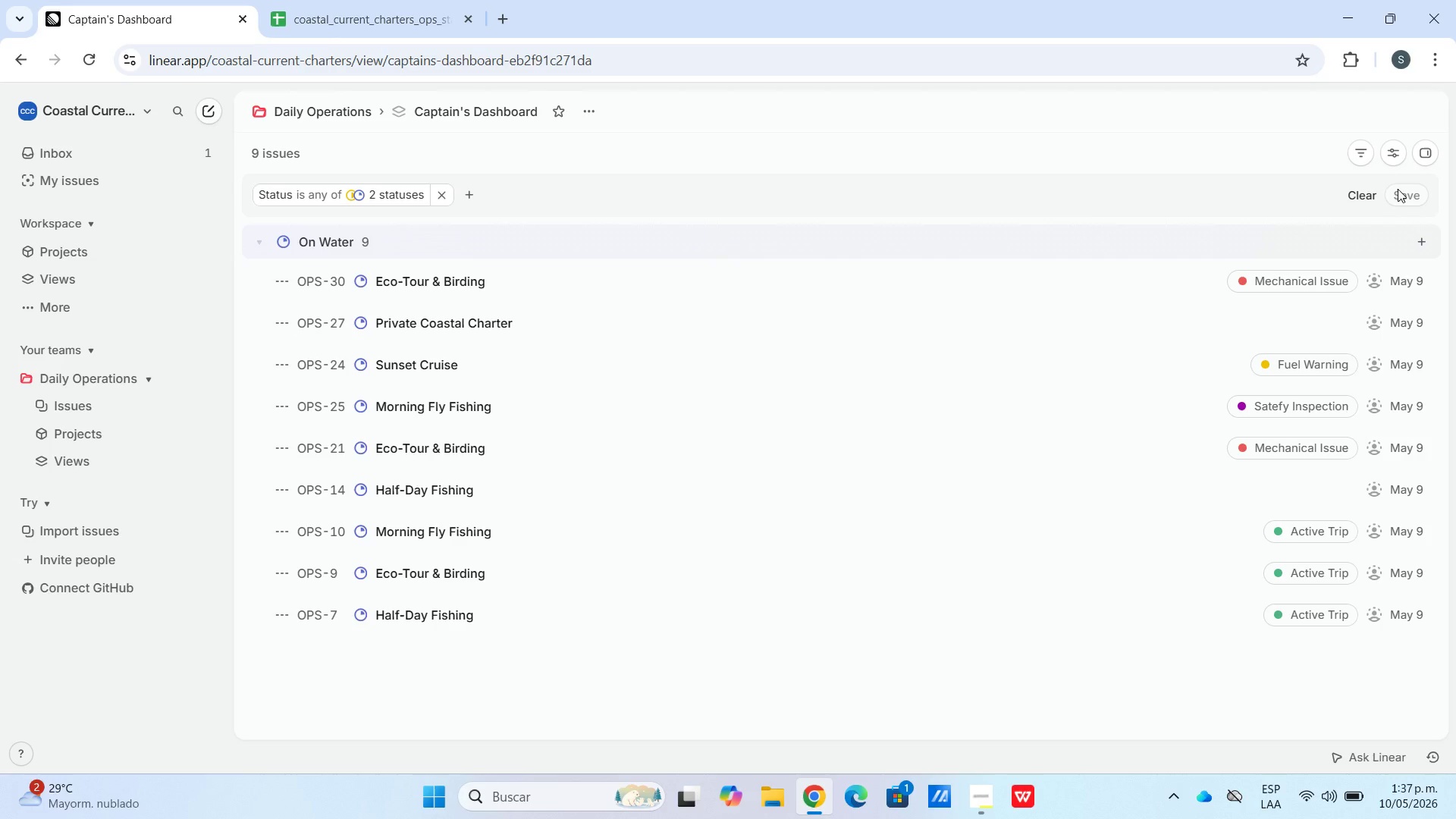 
right_click([1398, 189])
 